 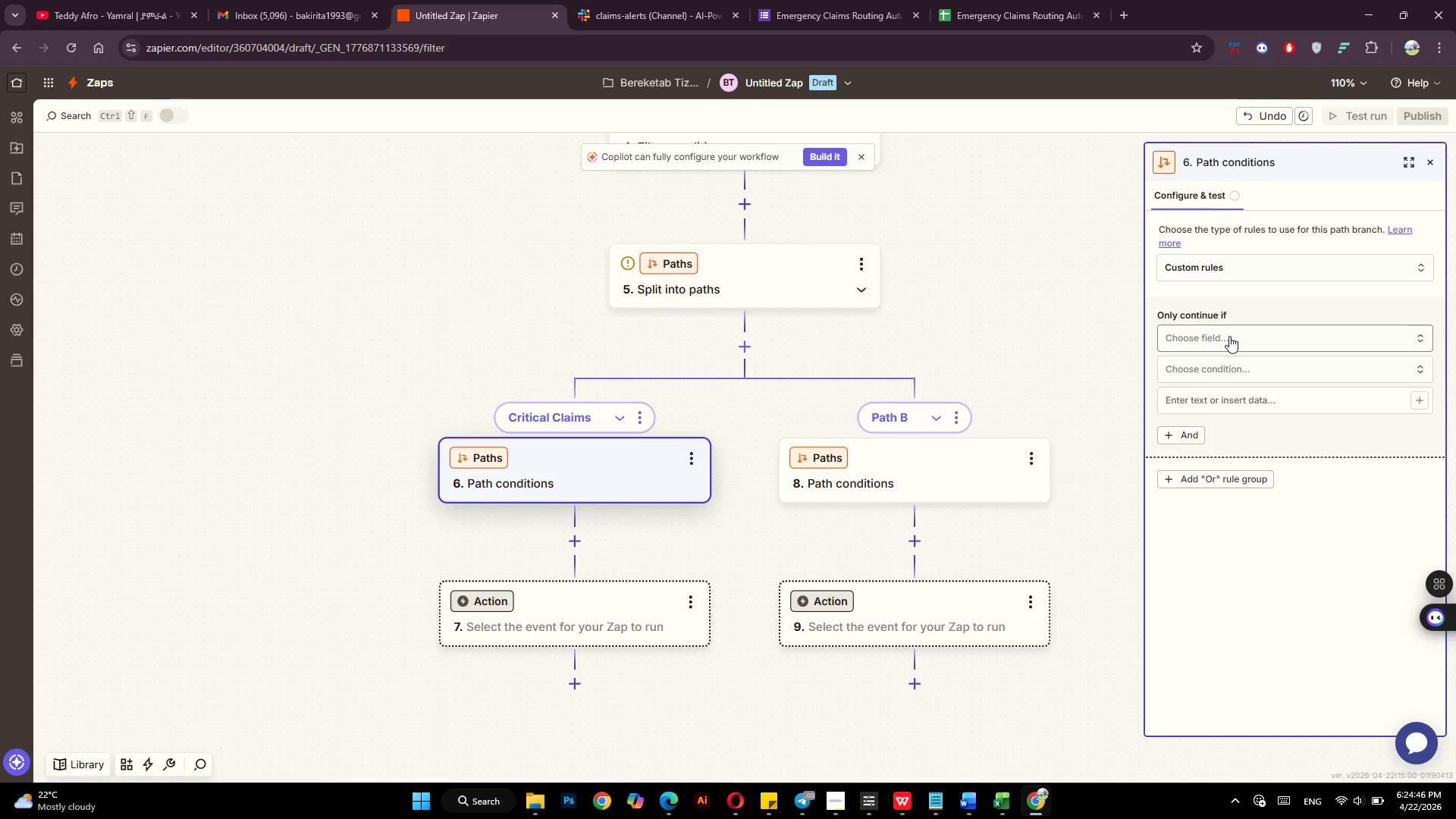 
left_click([1229, 336])
 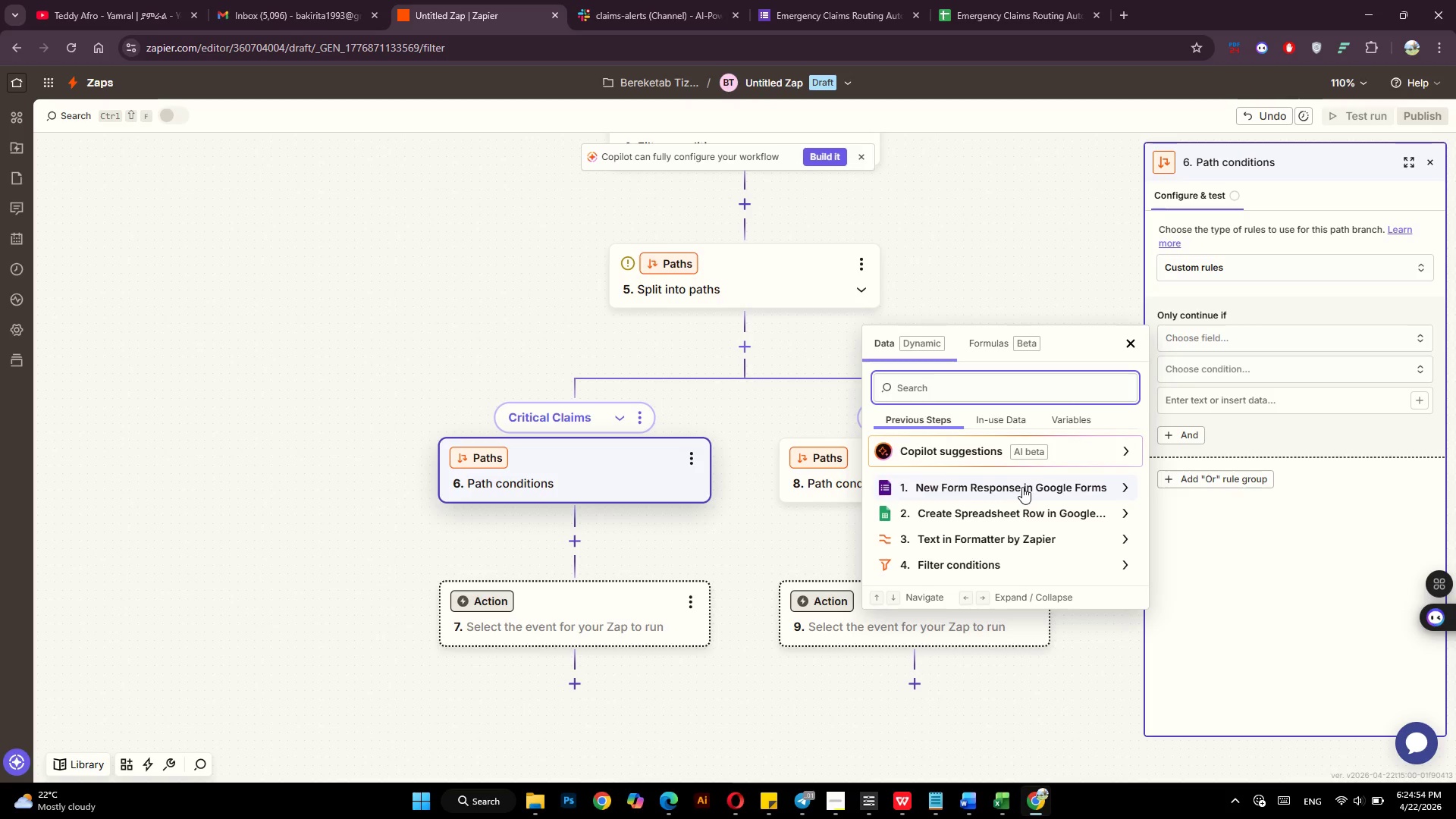 
left_click([1023, 486])
 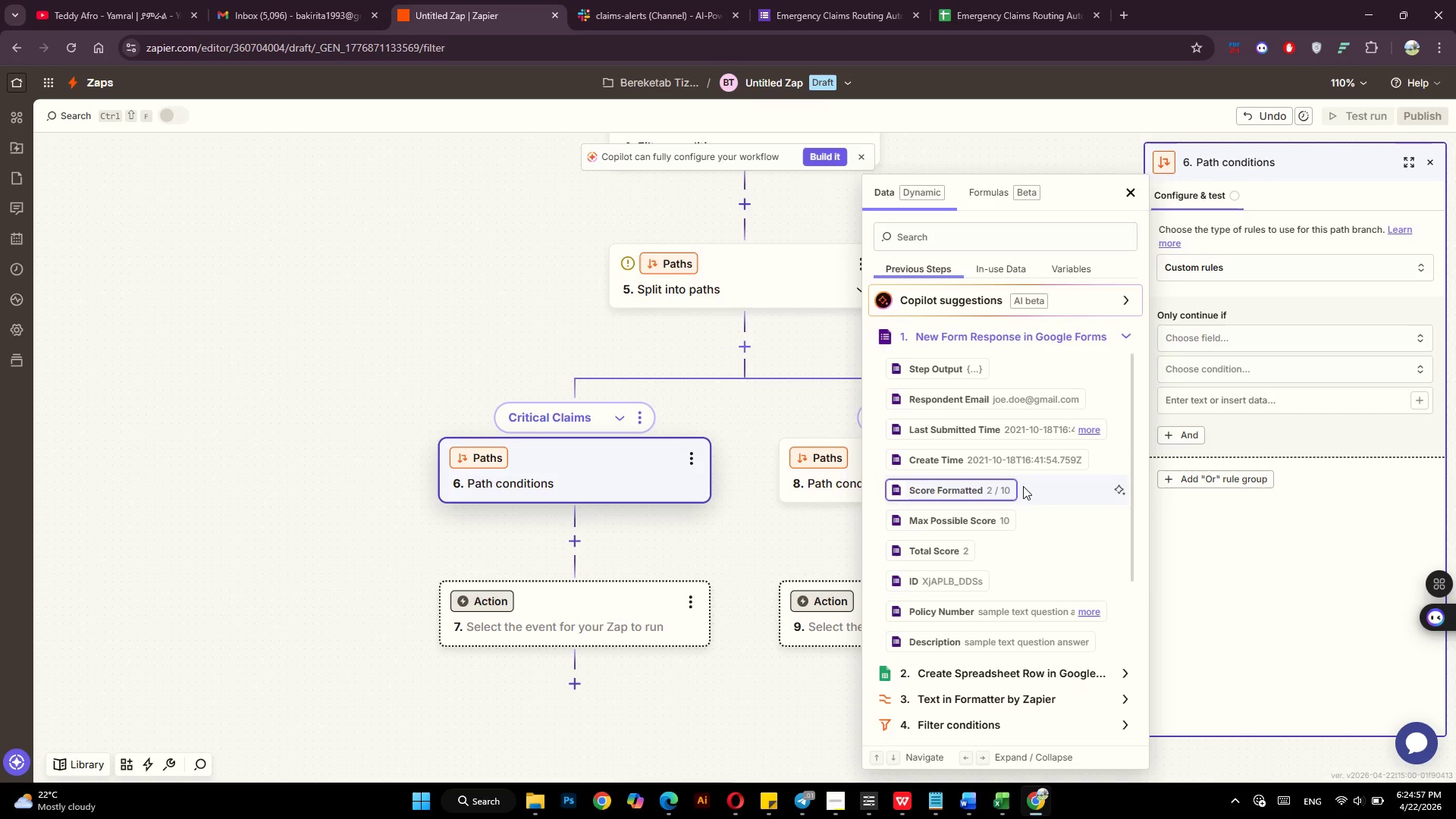 
scroll: coordinate [1023, 486], scroll_direction: down, amount: 5.0
 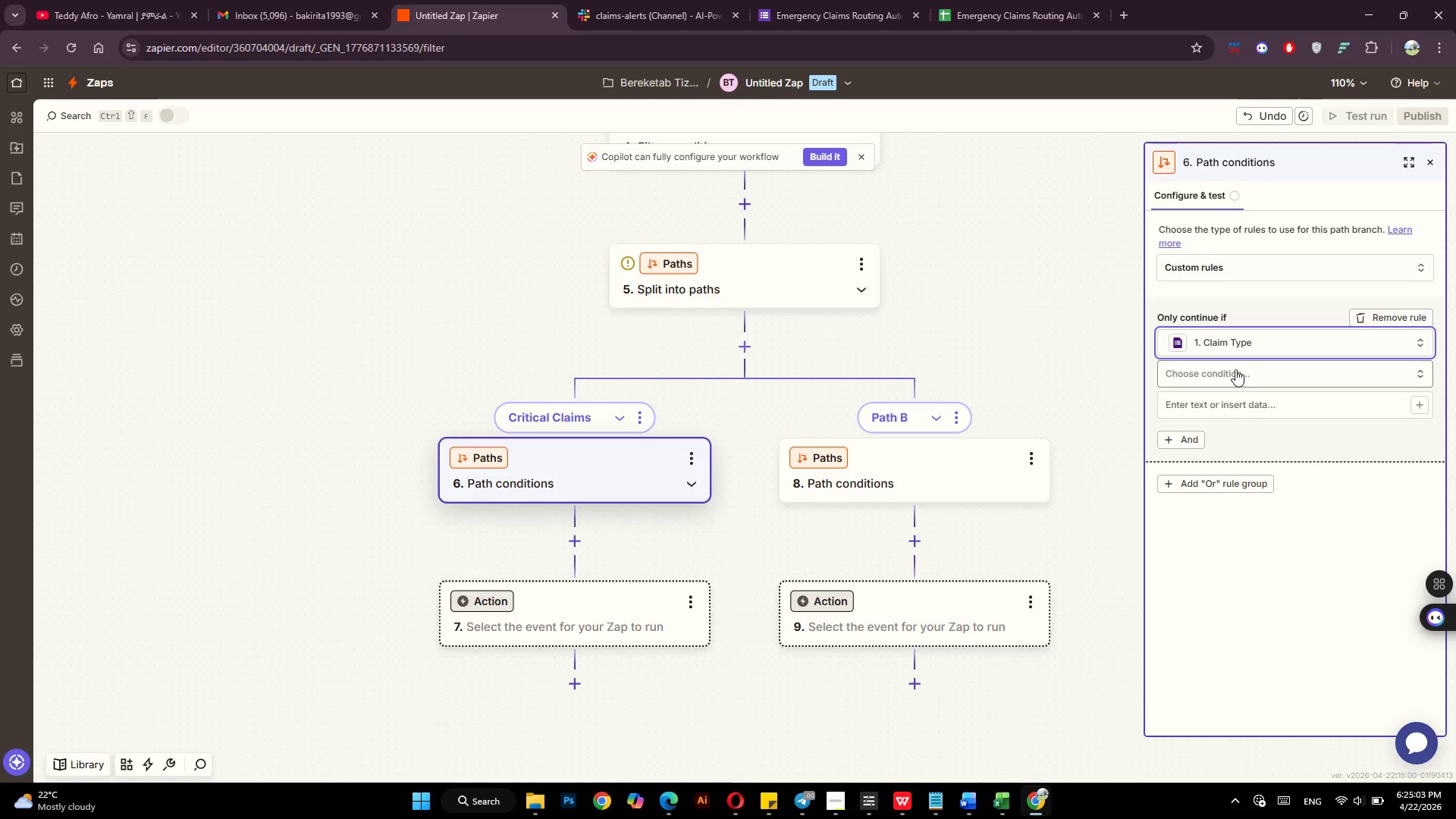 
wait(6.43)
 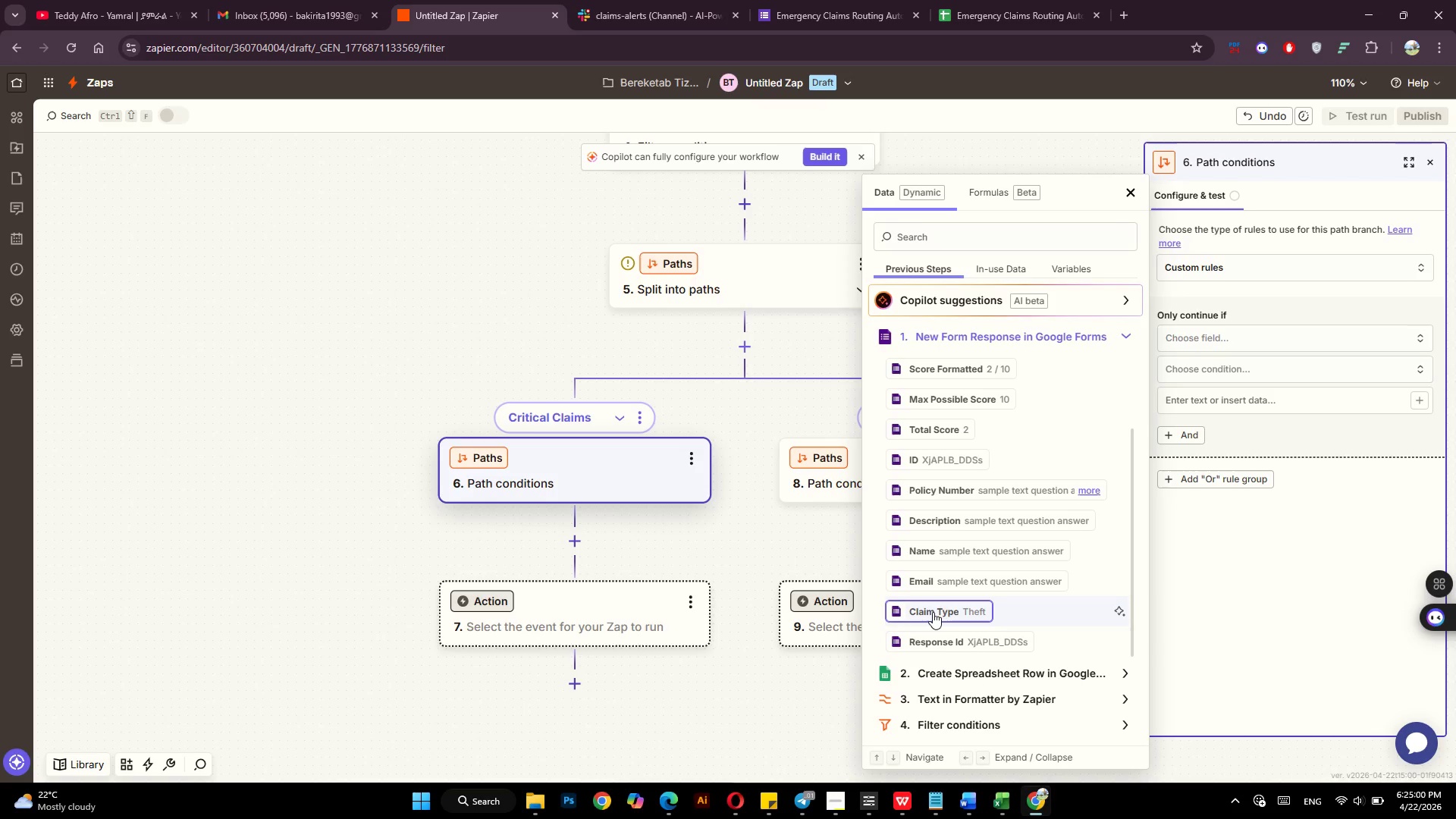 
left_click([1236, 369])
 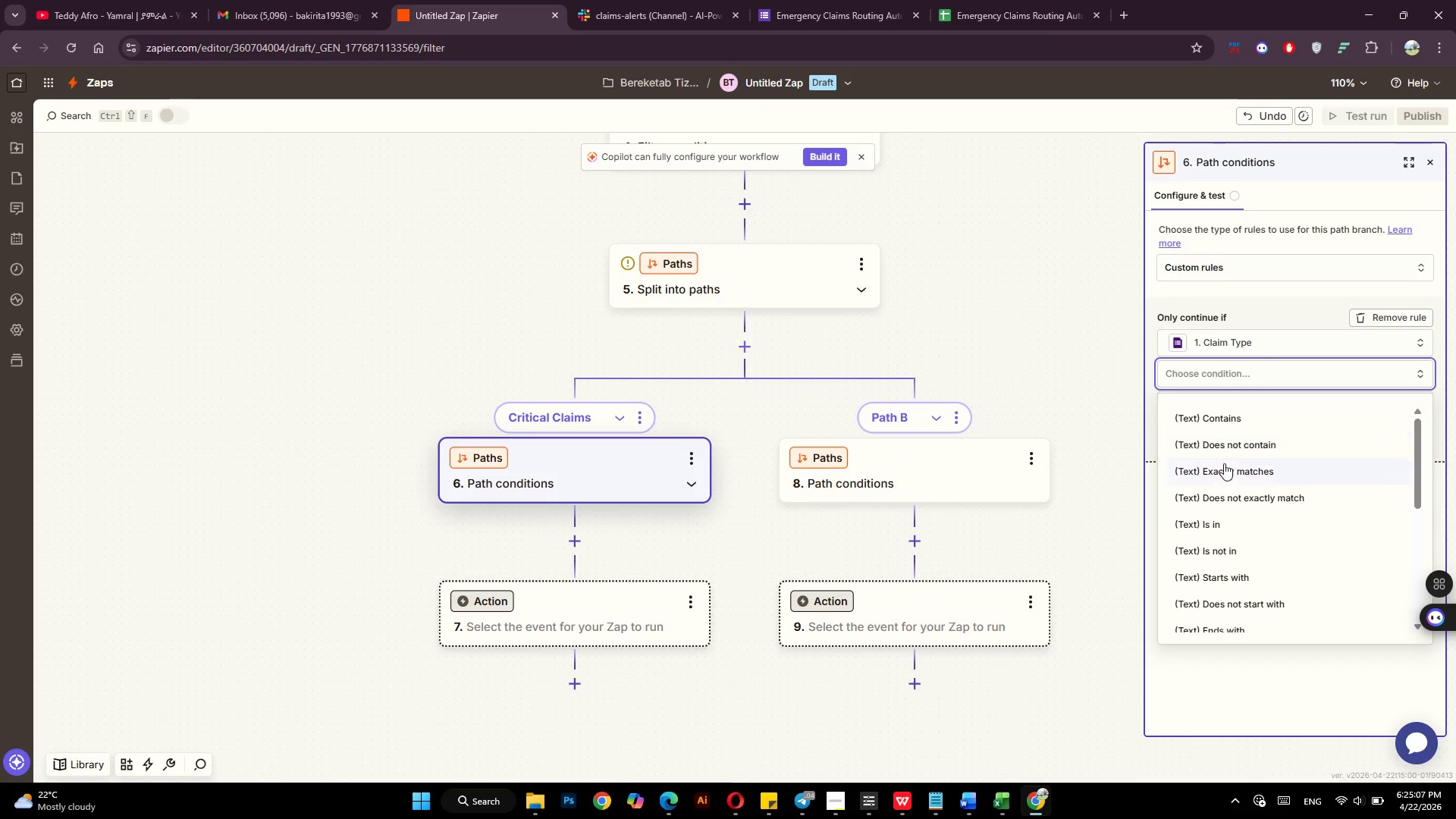 
left_click([1224, 468])
 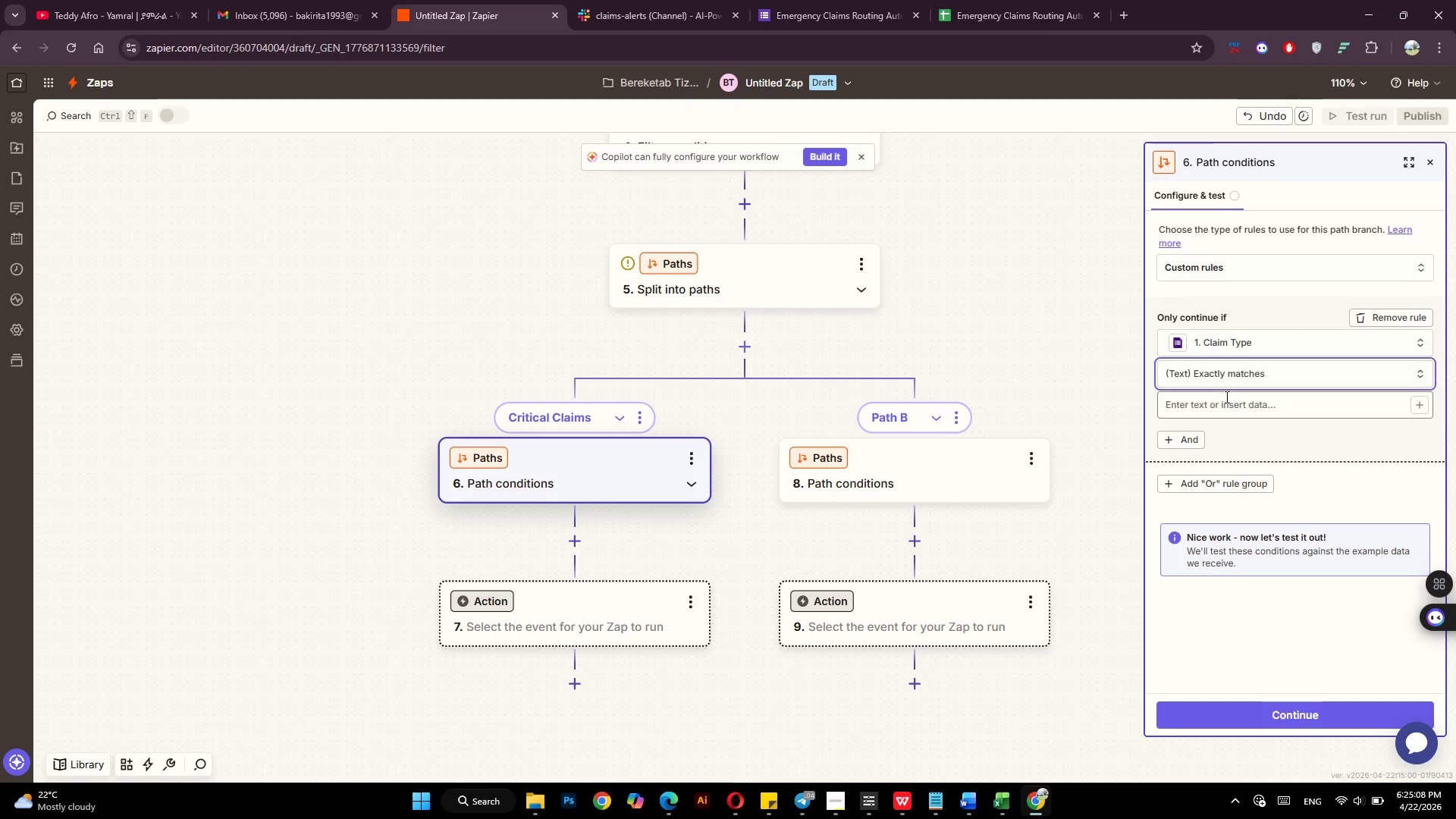 
left_click([1225, 397])
 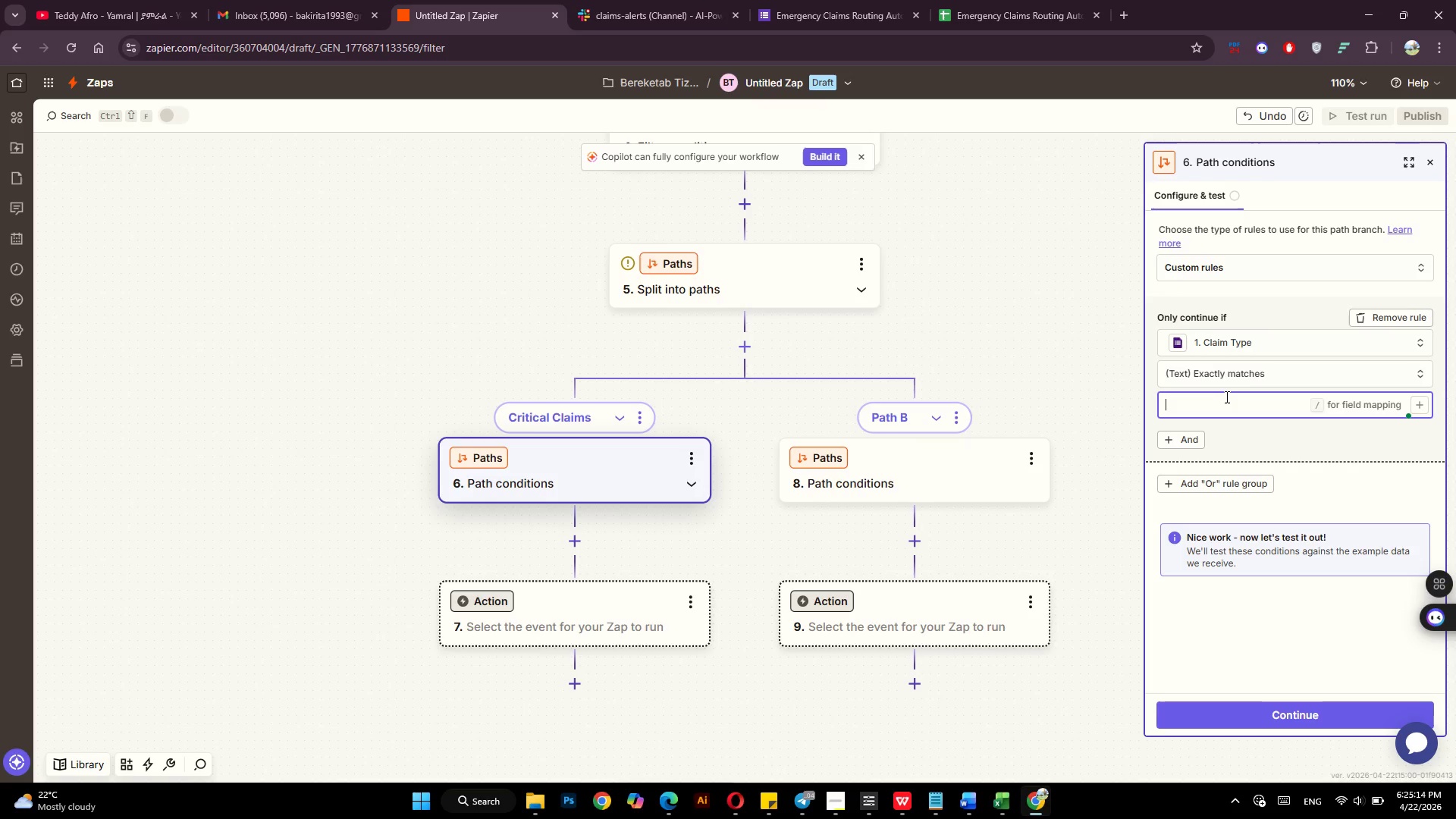 
wait(10.47)
 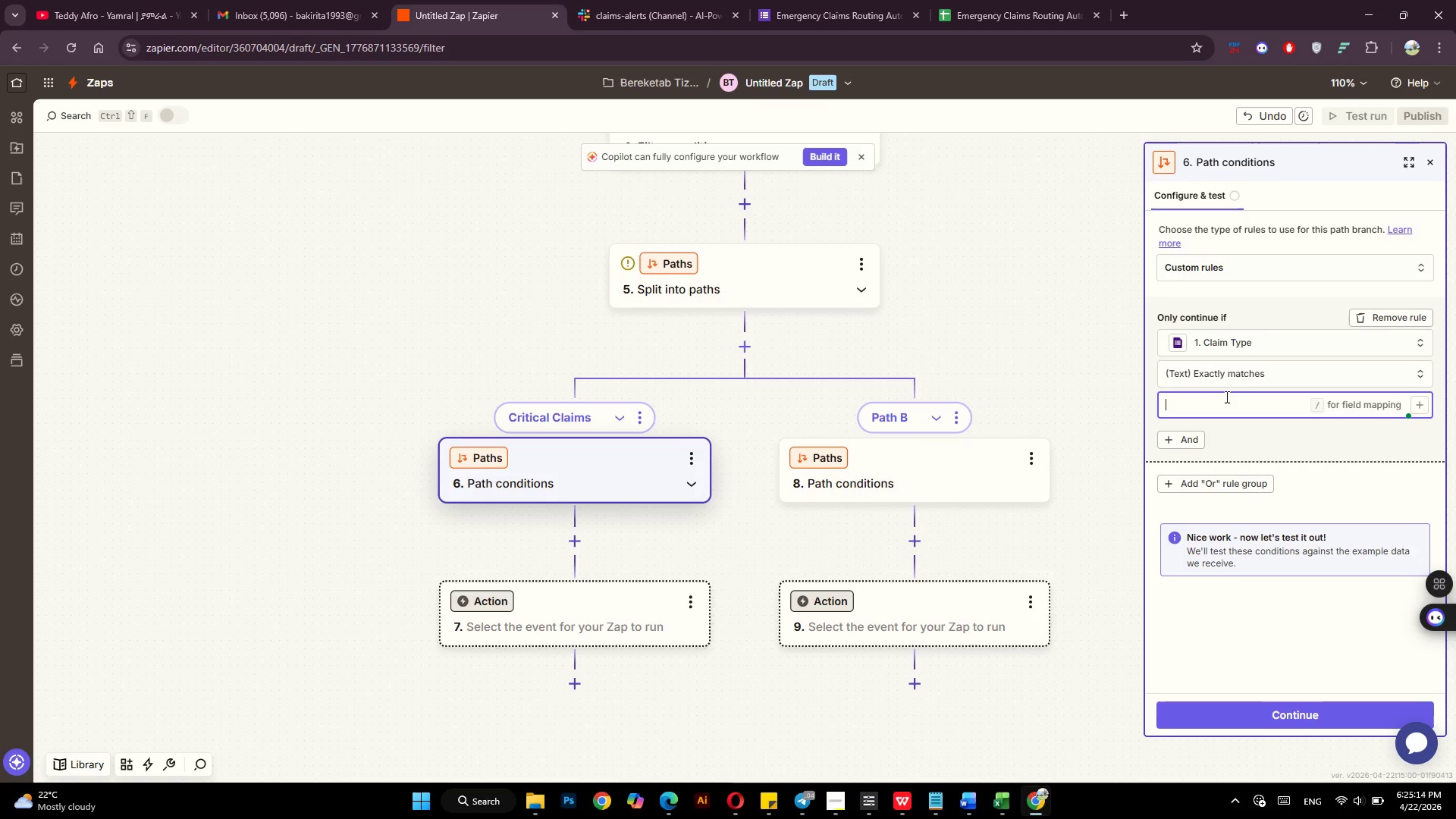 
left_click([1385, 367])
 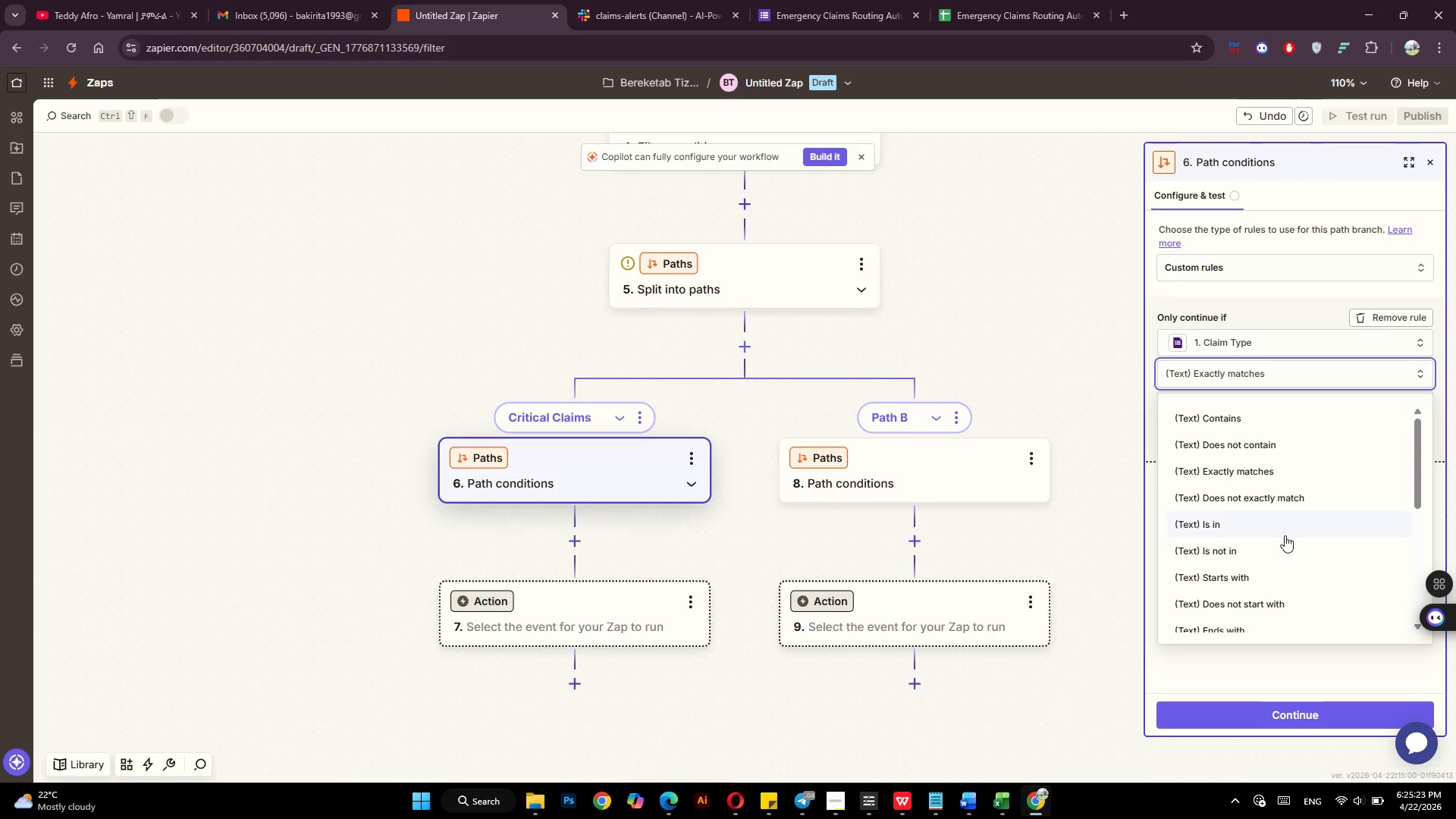 
wait(5.91)
 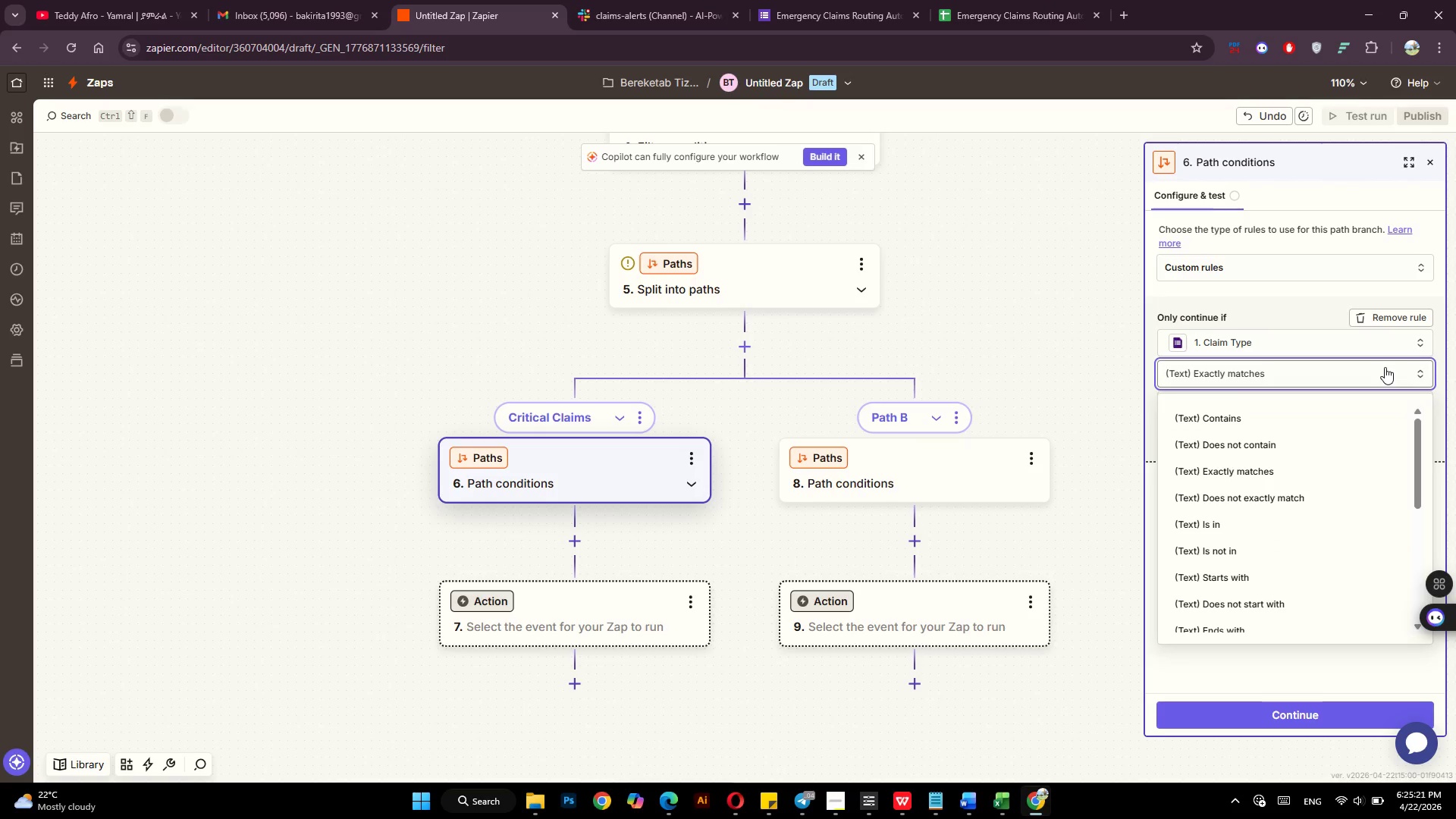 
scroll: coordinate [1285, 535], scroll_direction: down, amount: 1.0
 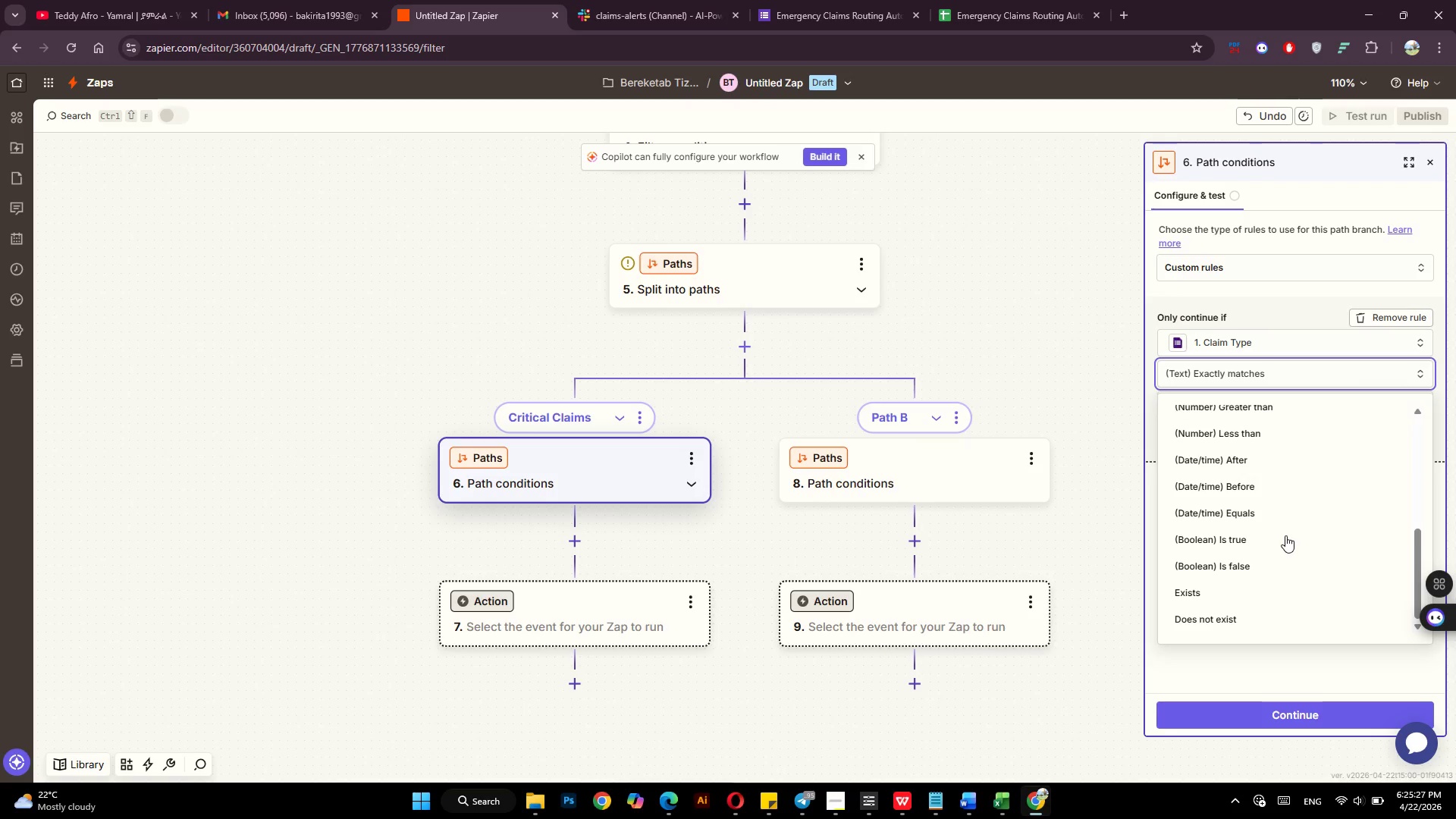 
scroll: coordinate [1285, 535], scroll_direction: up, amount: 5.0
 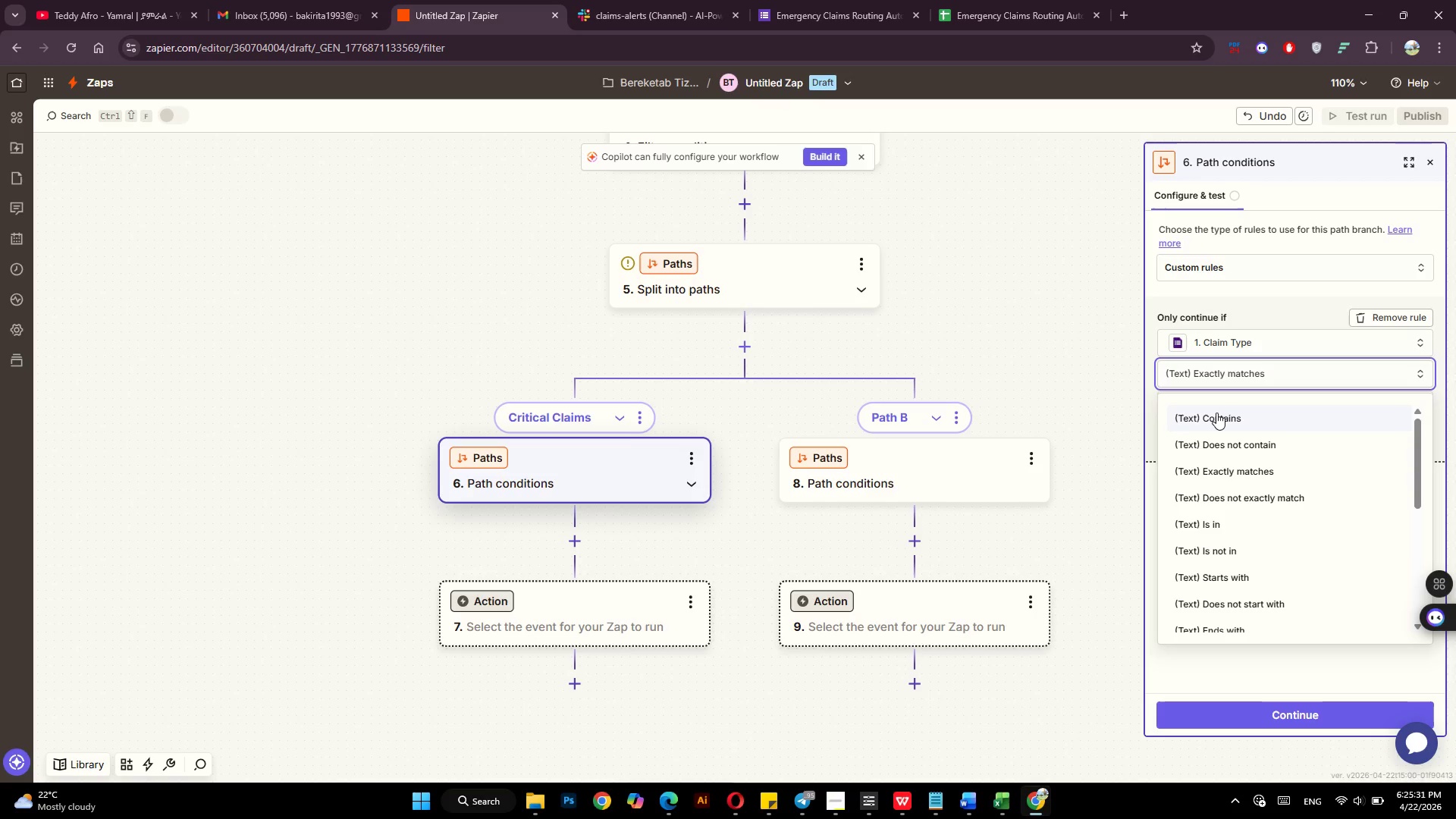 
left_click([1216, 413])
 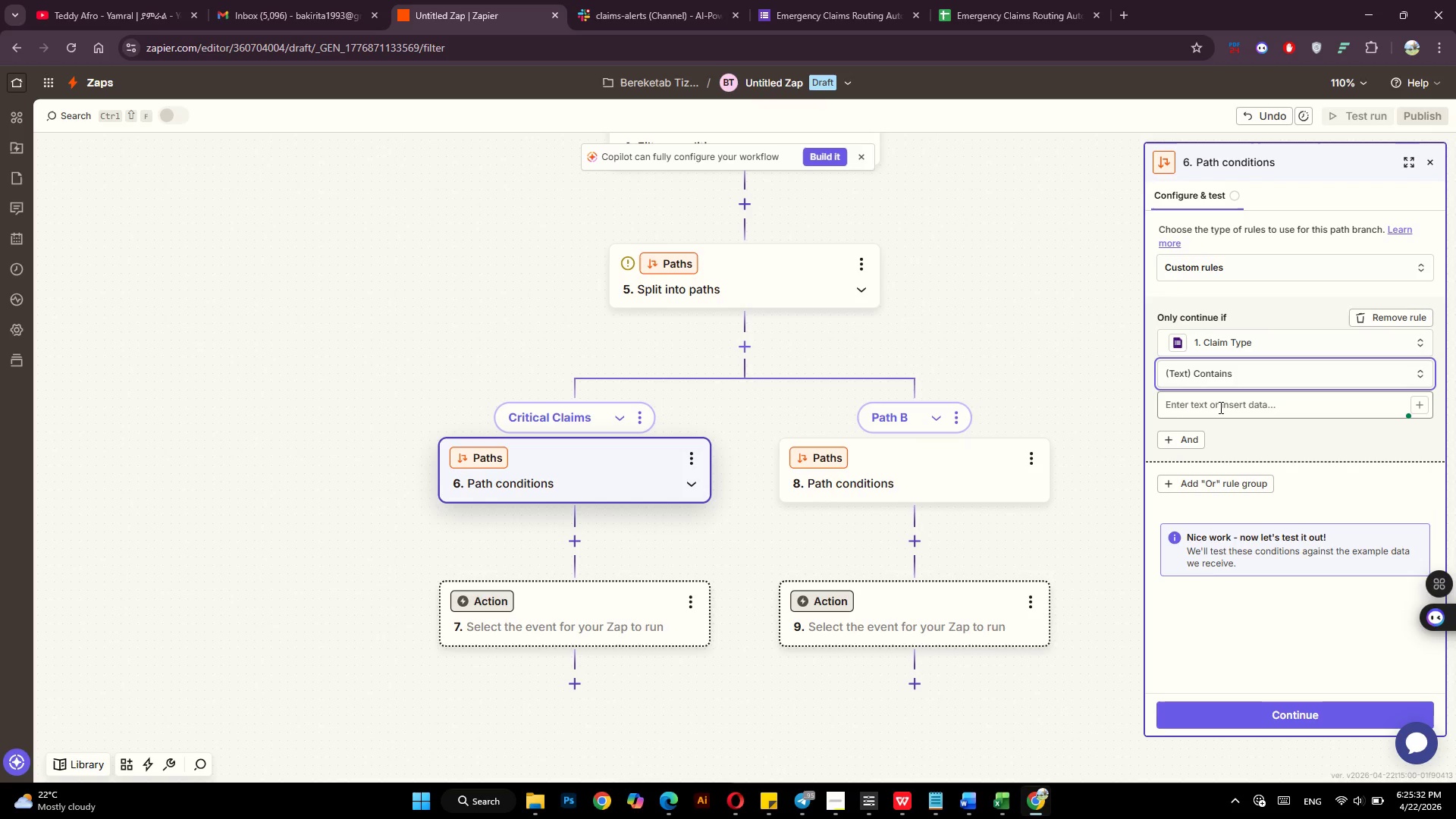 
left_click([1219, 407])
 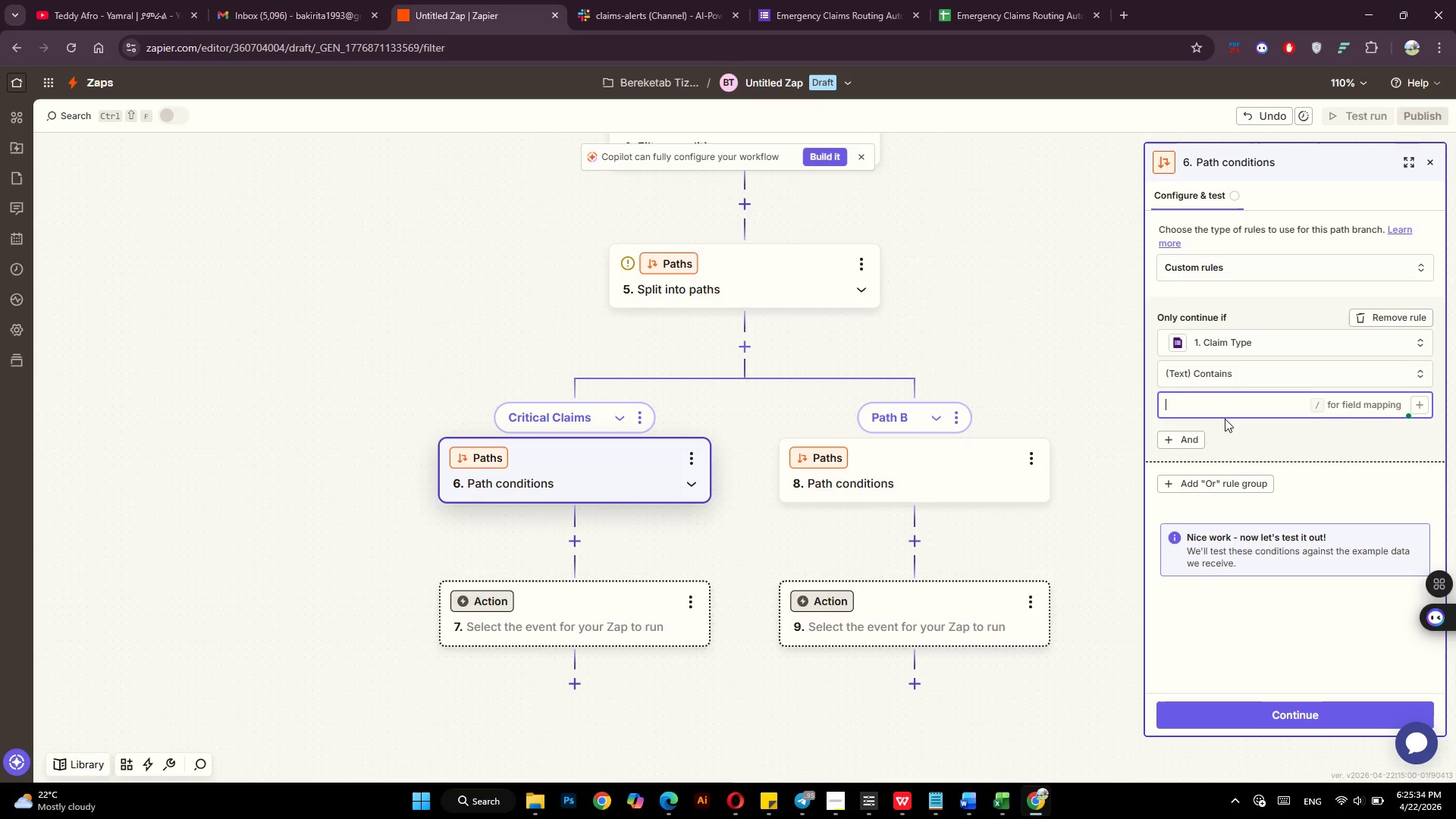 
type(Theft OR)
 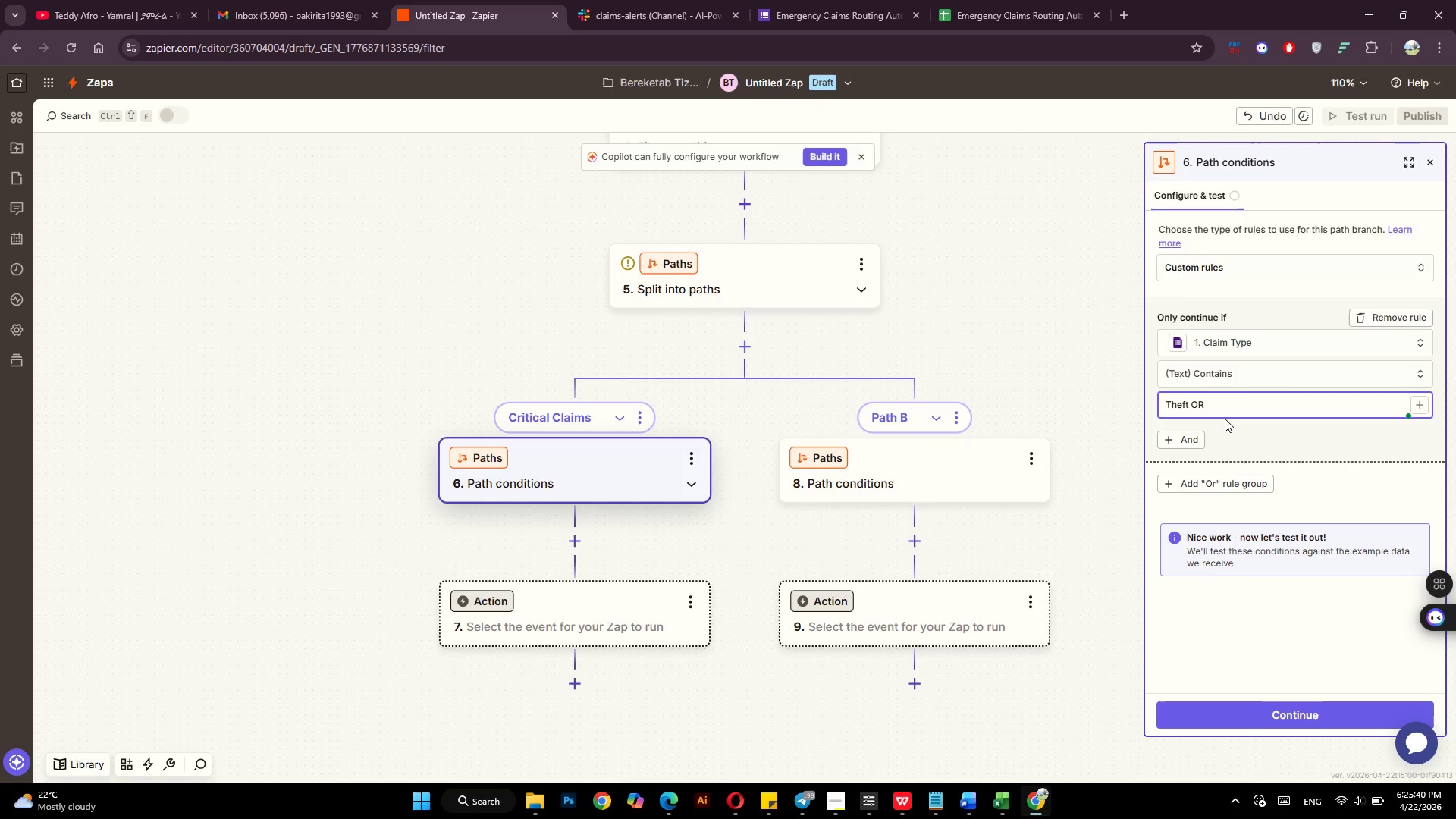 
wait(9.66)
 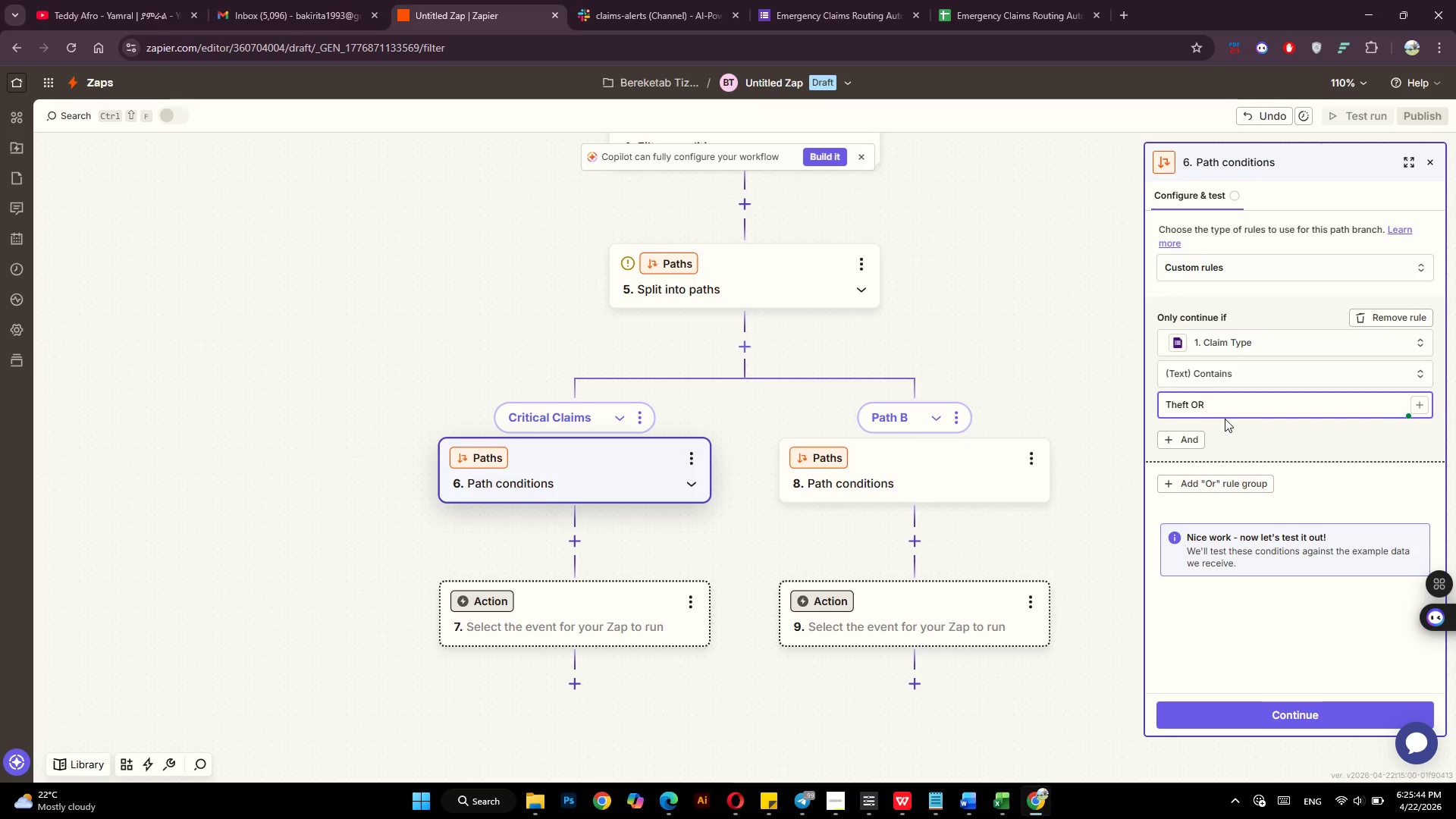 
left_click([1235, 480])
 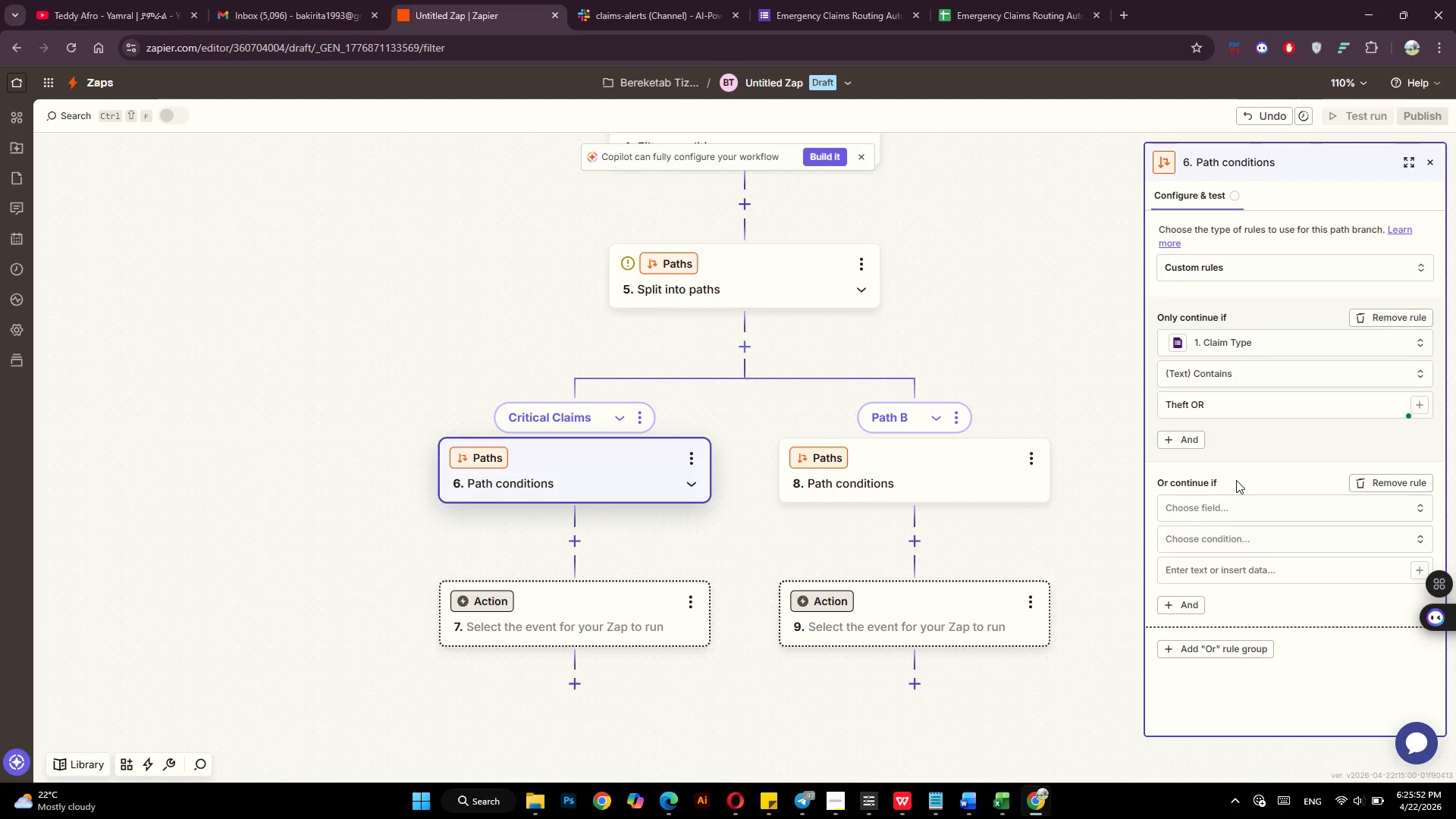 
left_click([1218, 408])
 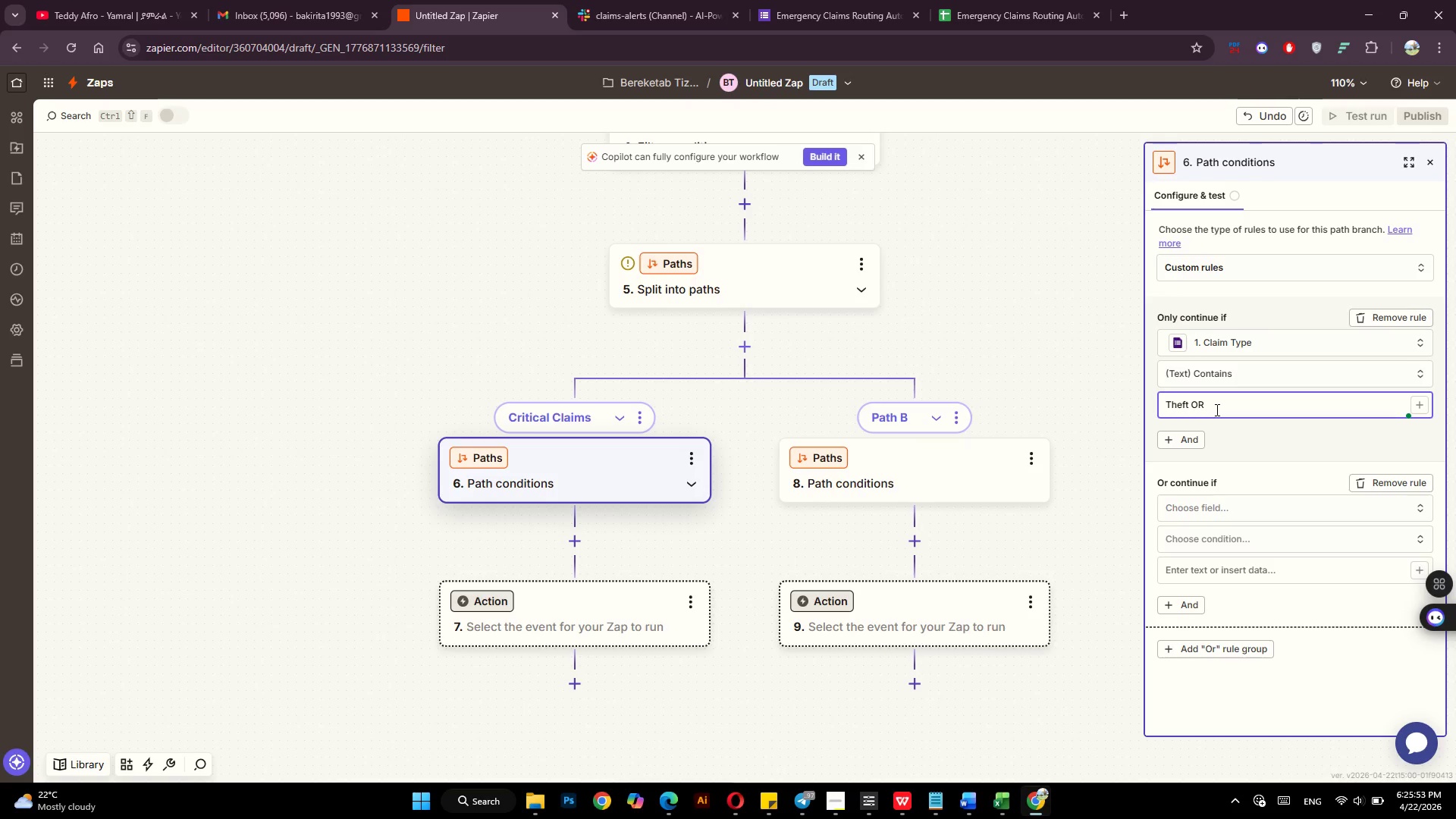 
key(Backspace)
 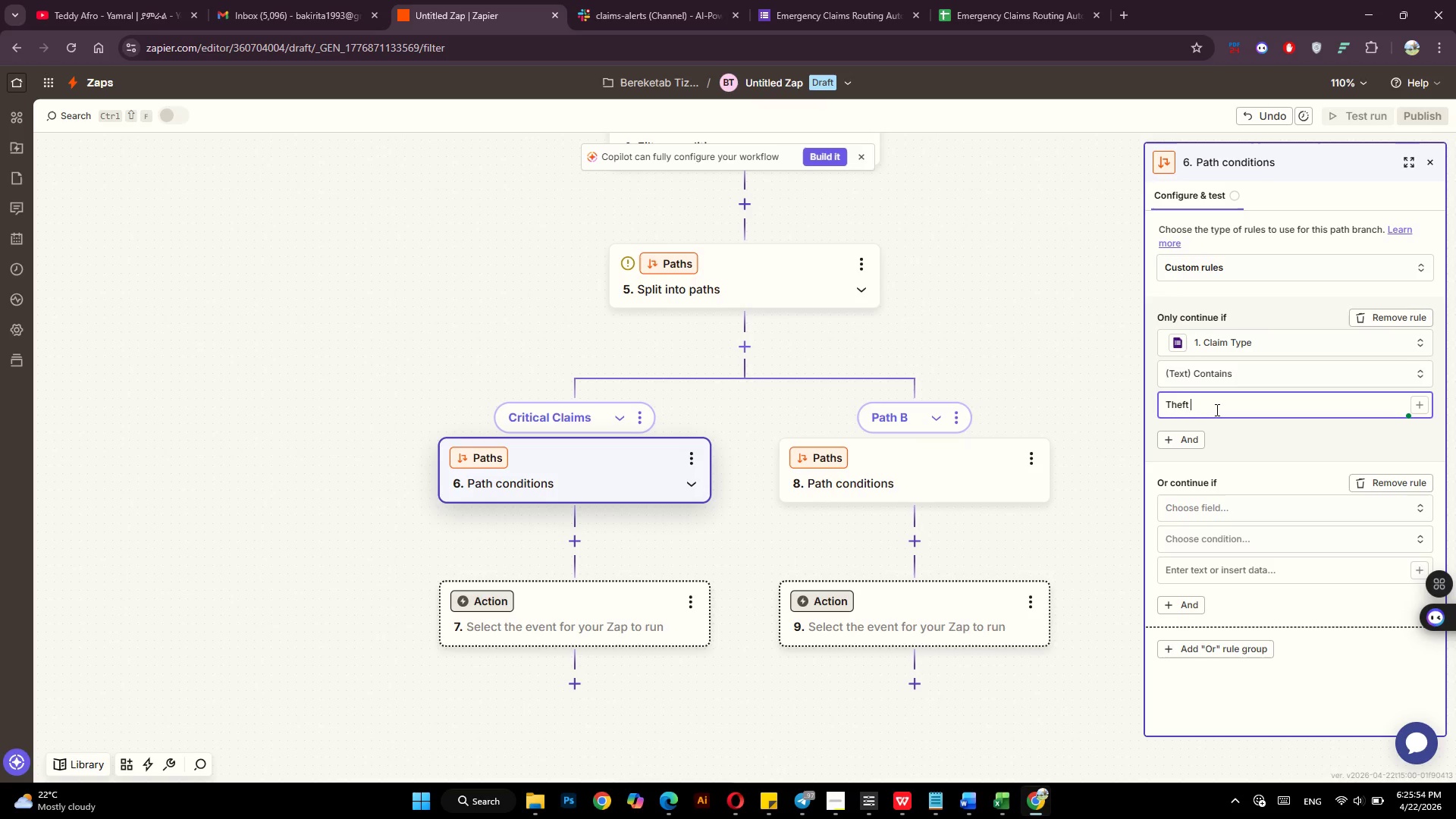 
key(Backspace)
 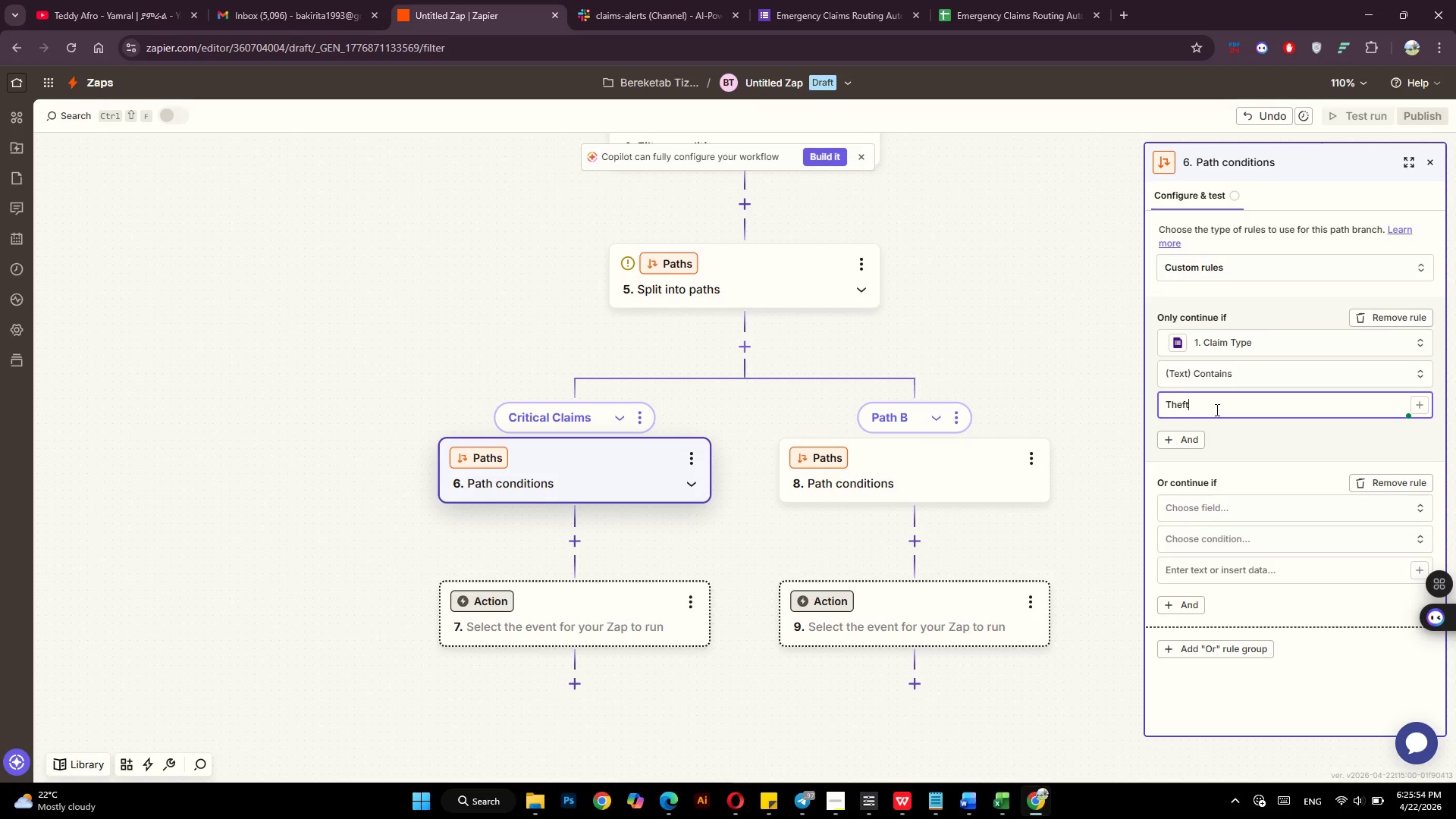 
key(Backspace)
 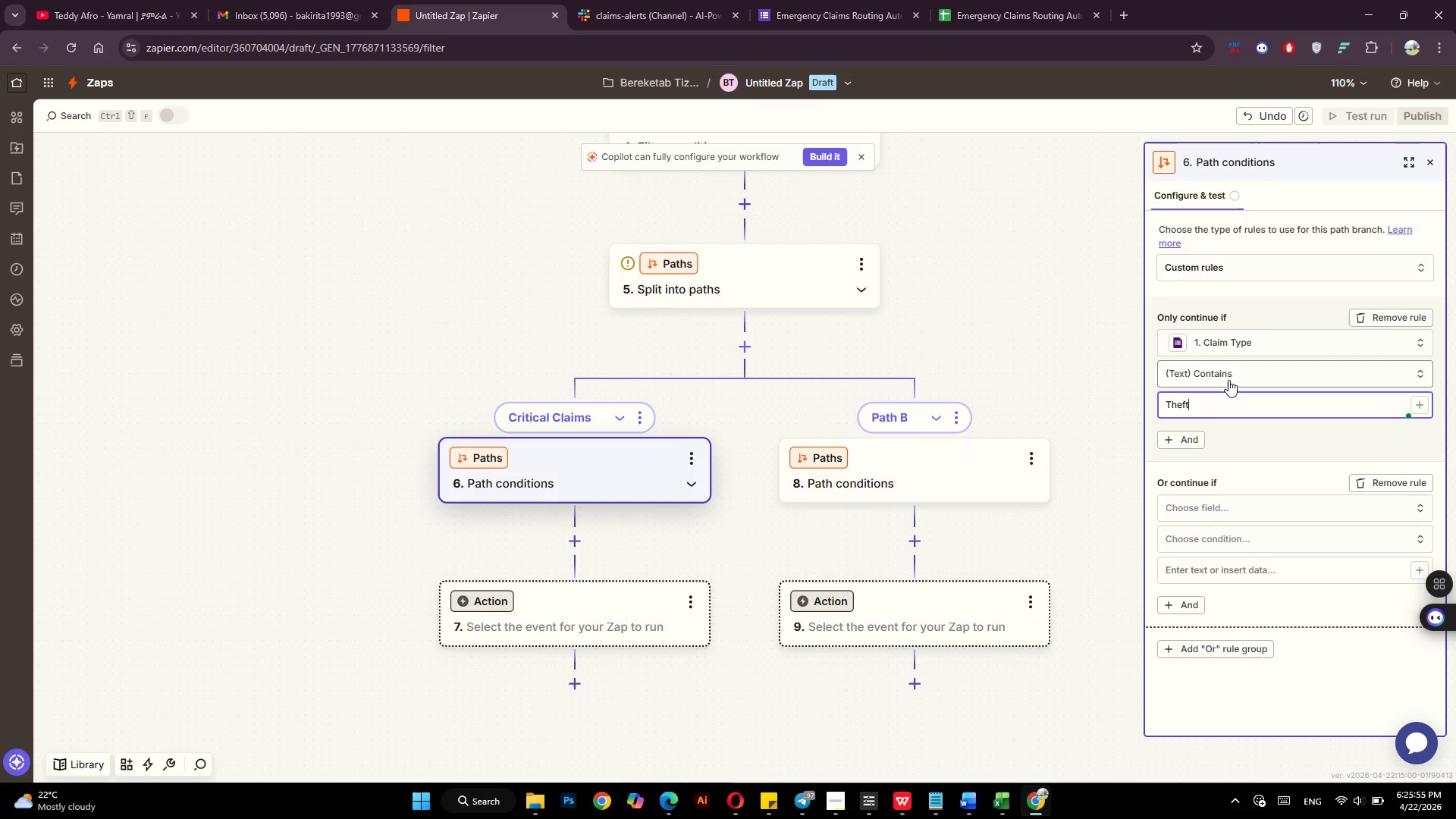 
left_click([1243, 371])
 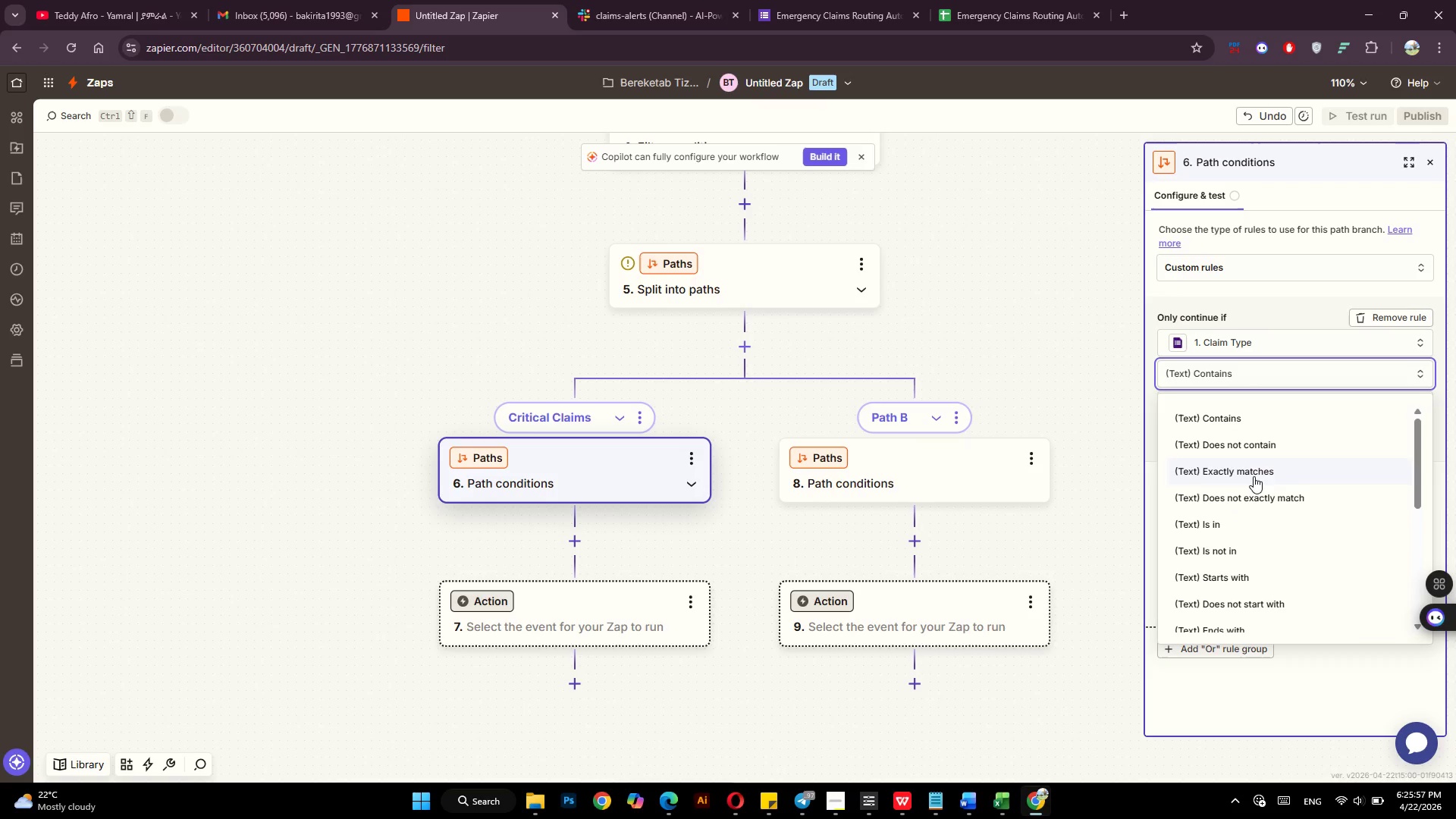 
left_click([1256, 472])
 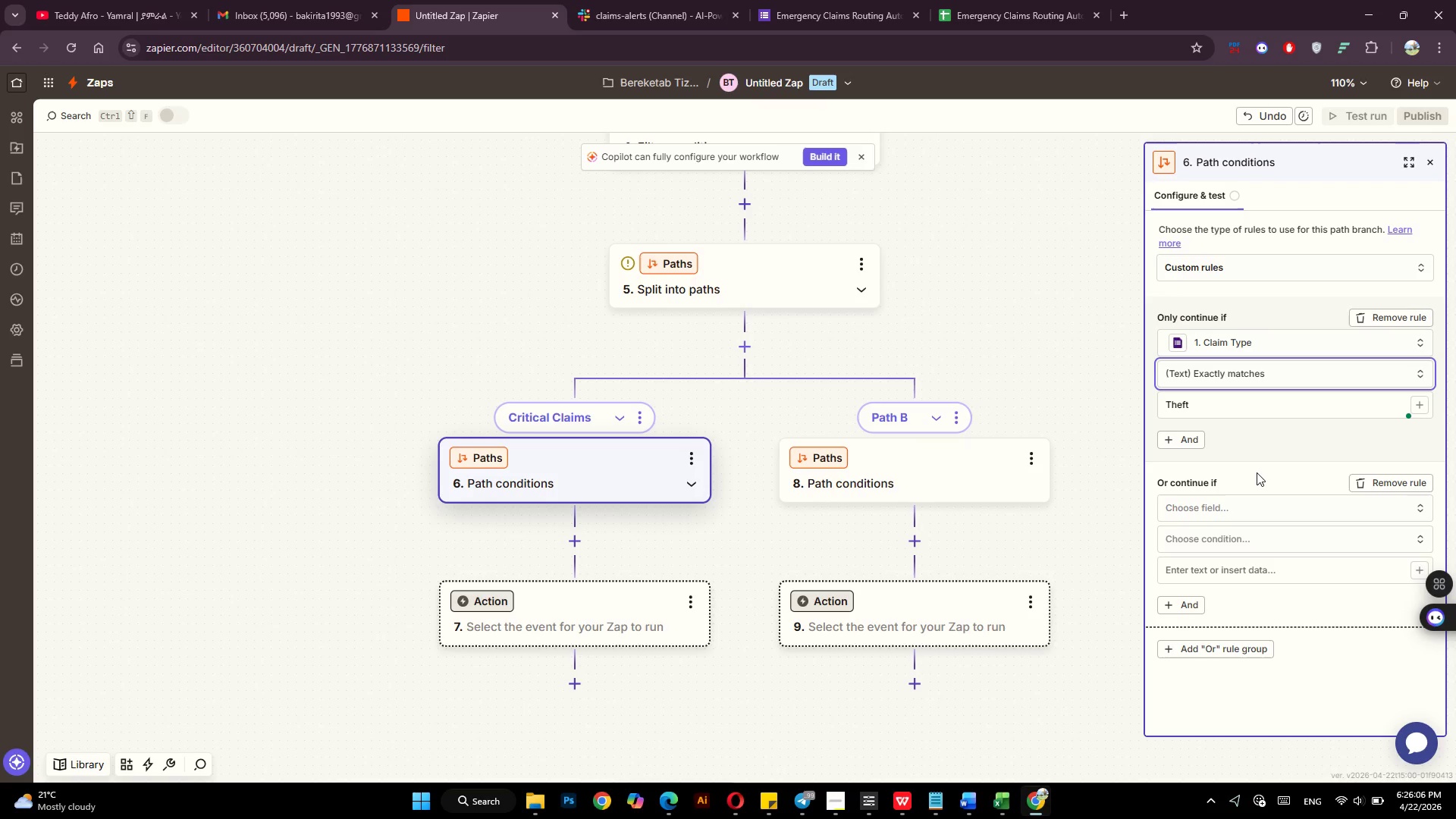 
wait(13.3)
 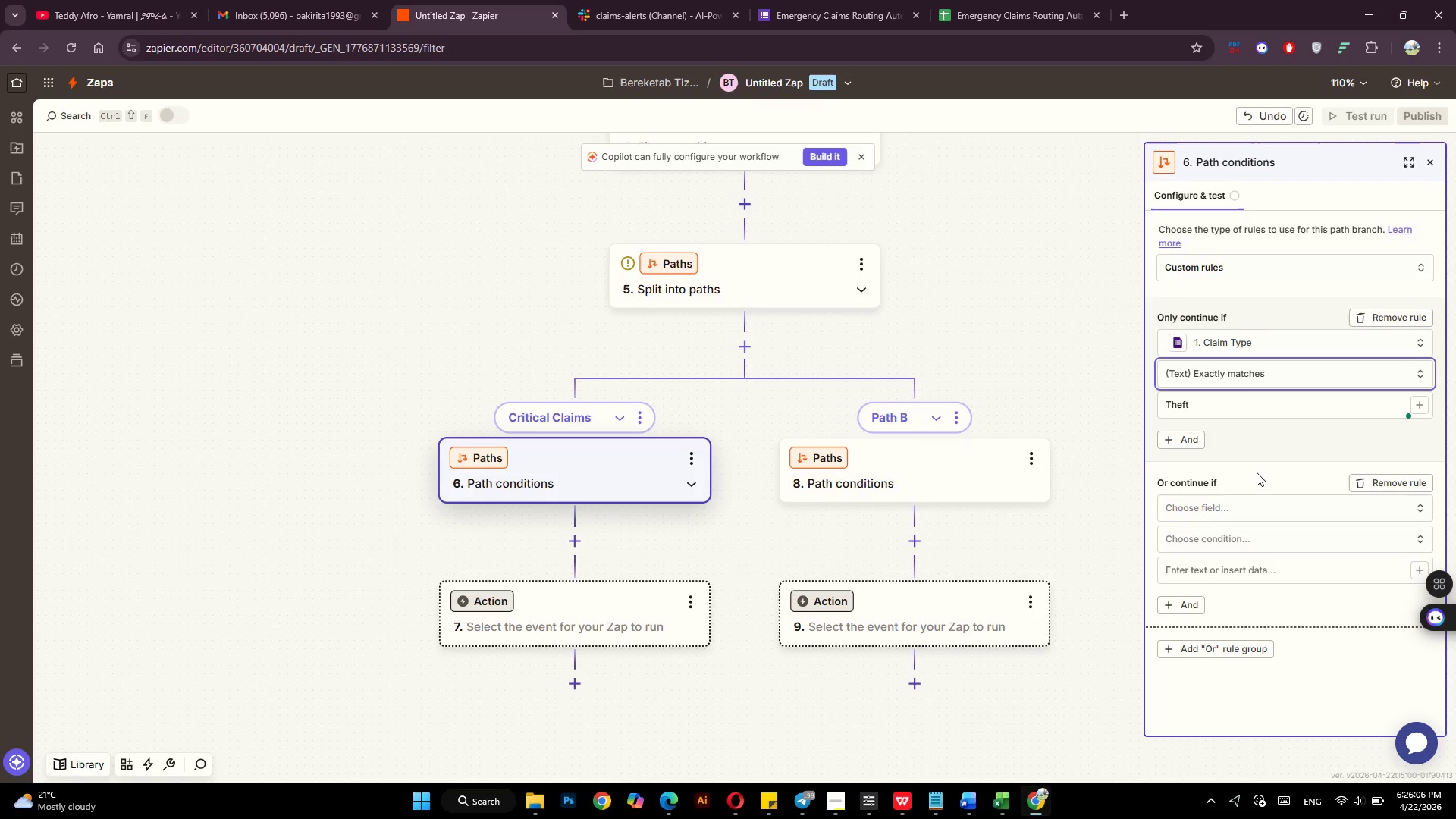 
left_click([1249, 505])
 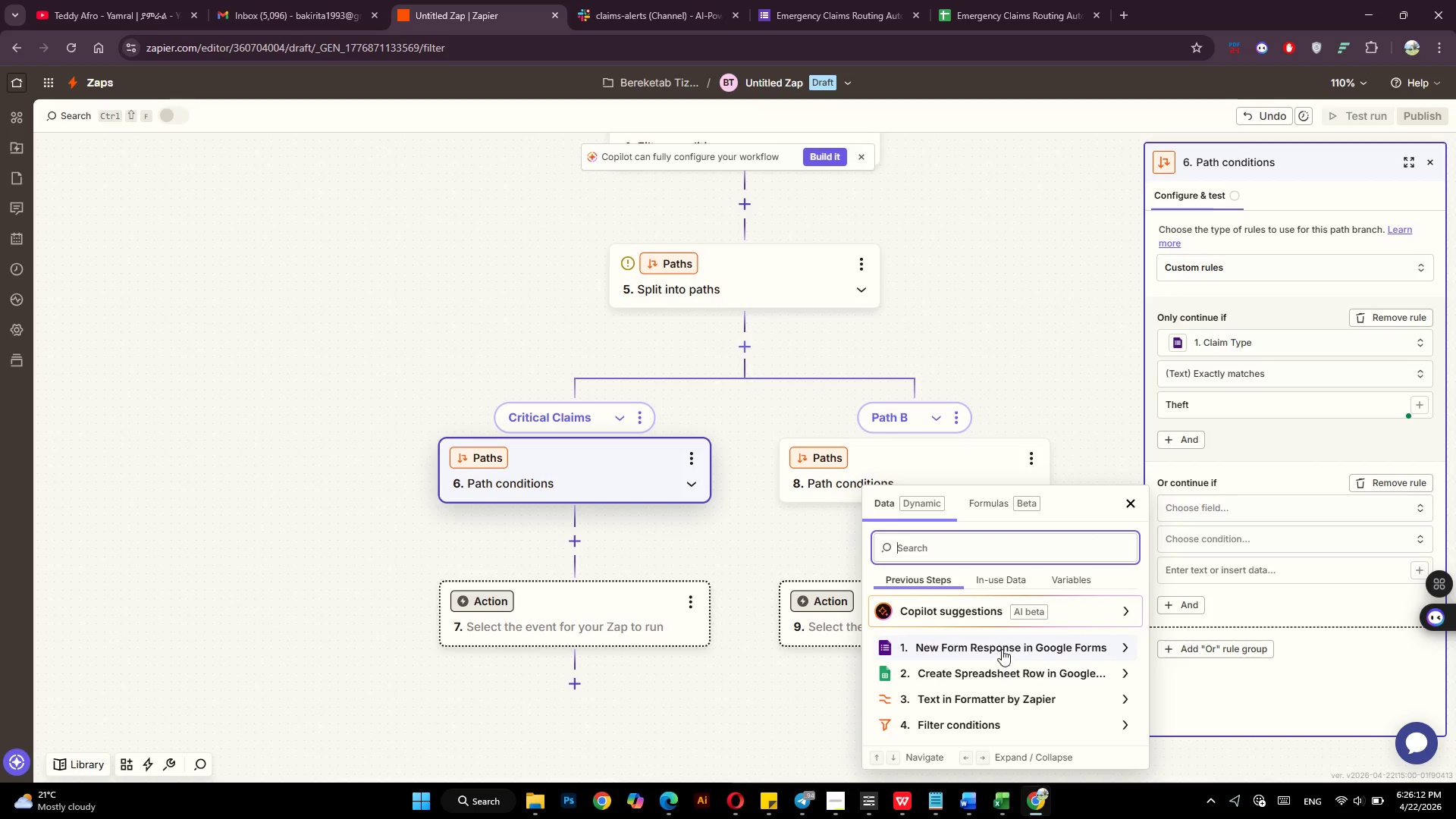 
left_click([1002, 649])
 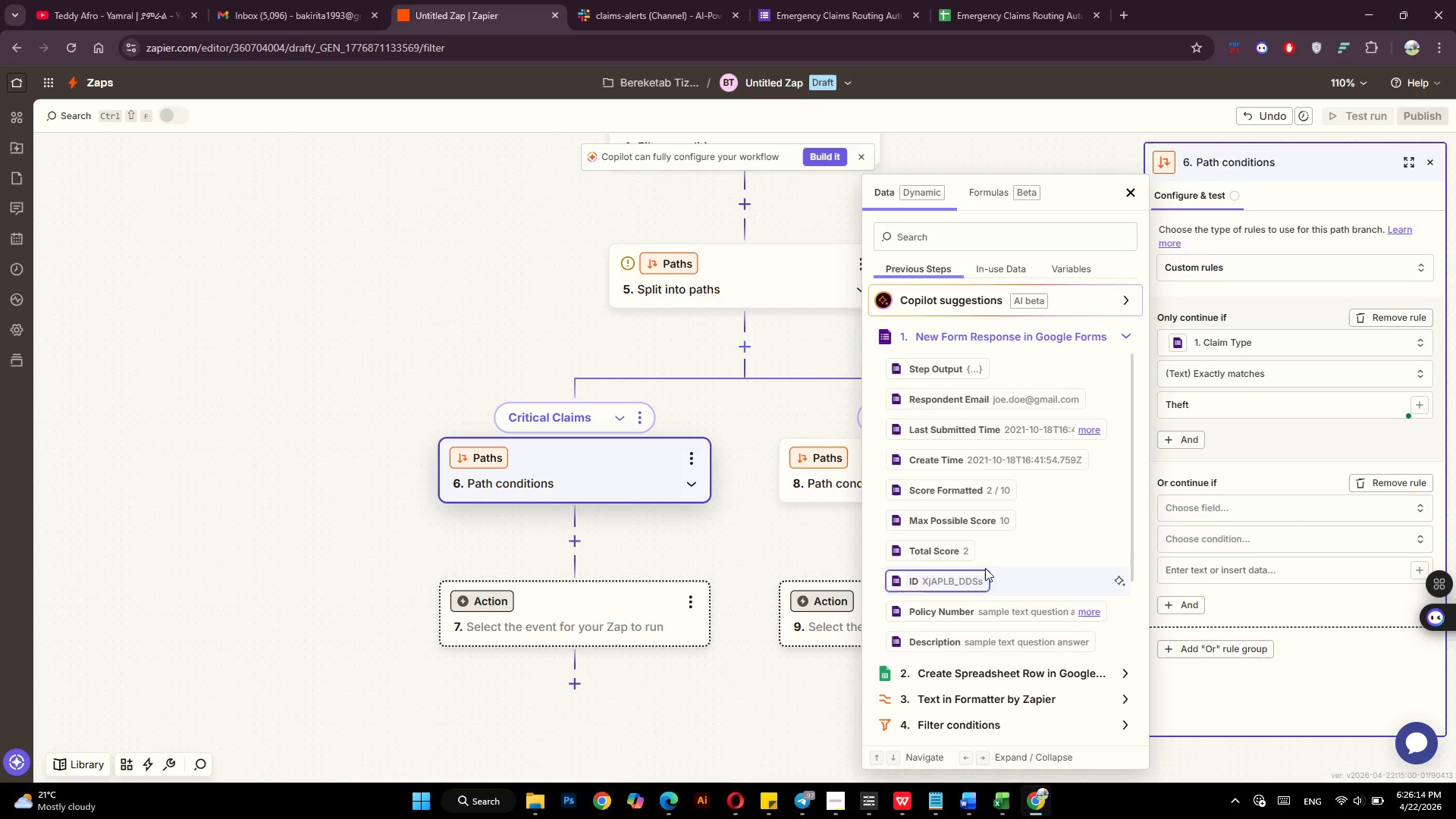 
scroll: coordinate [985, 564], scroll_direction: down, amount: 4.0
 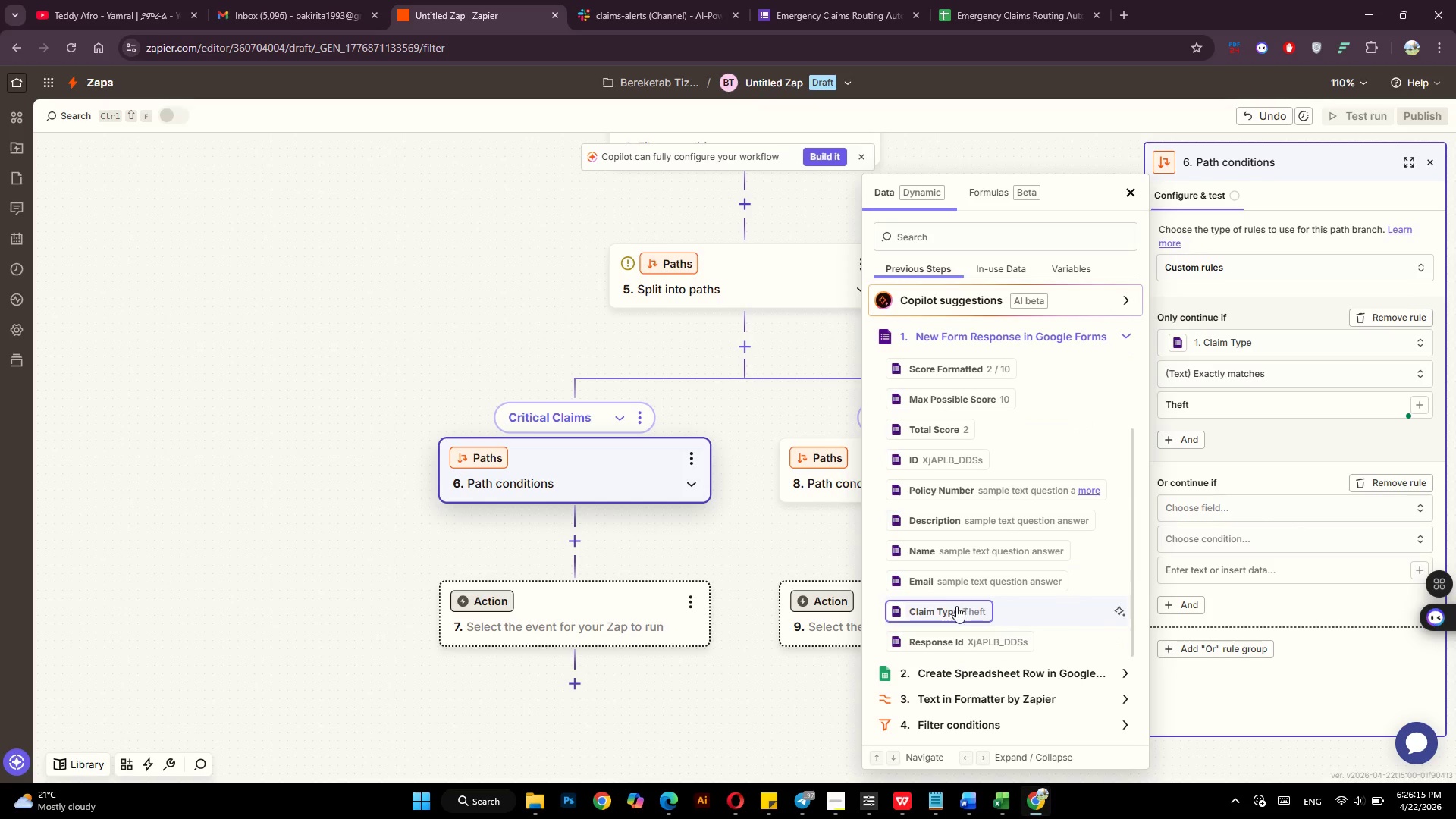 
left_click([956, 608])
 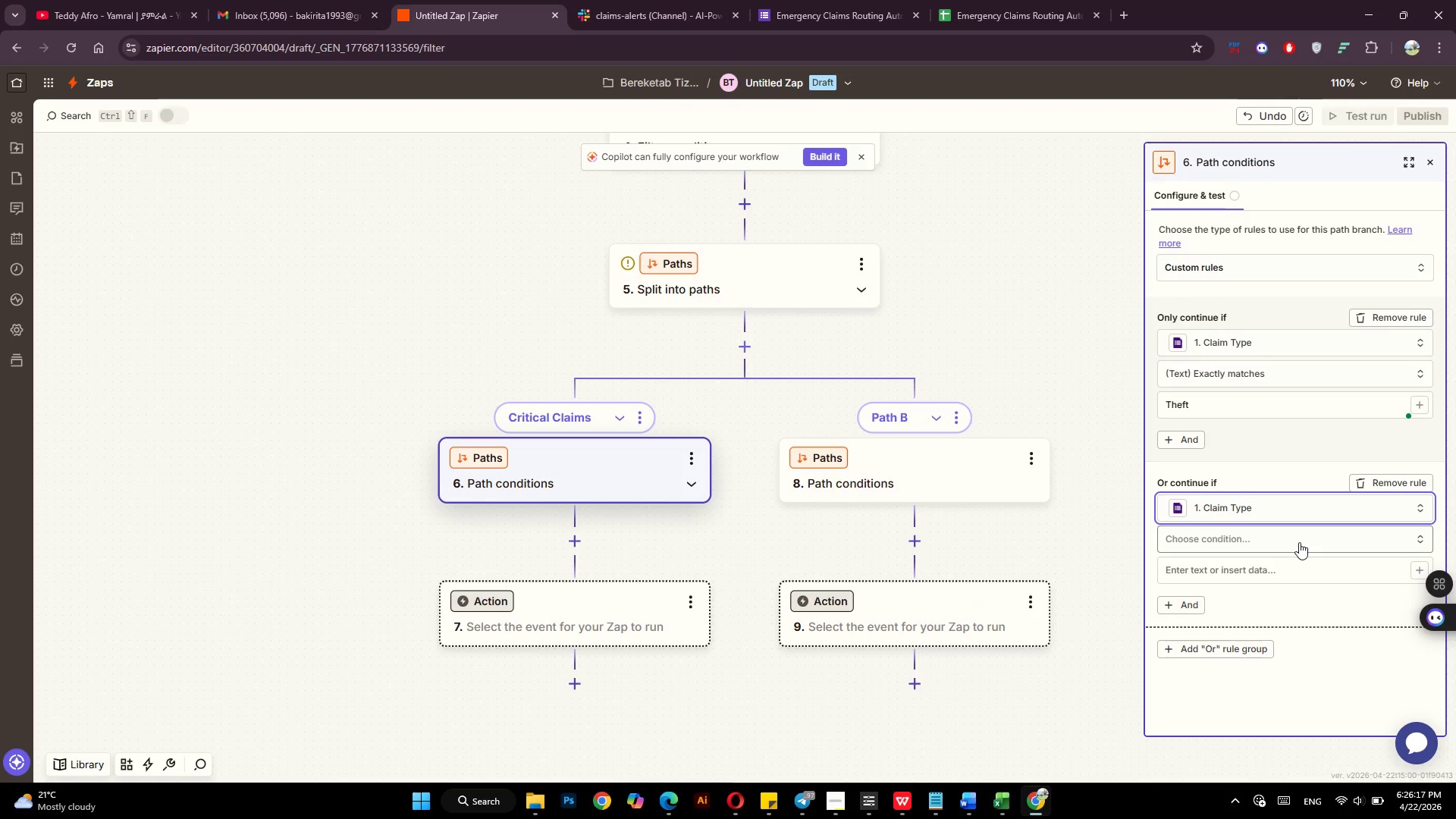 
left_click([1299, 542])
 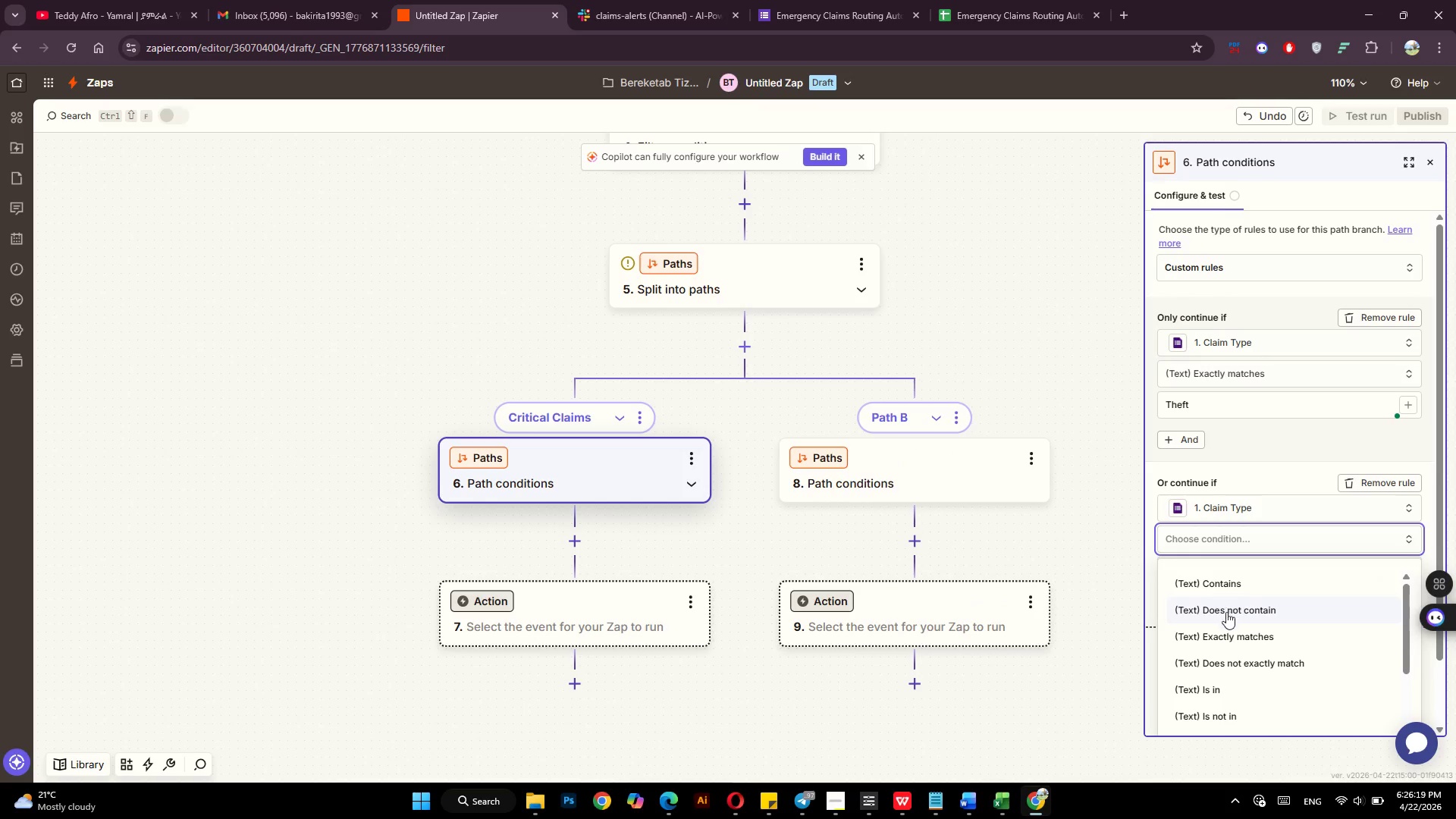 
left_click([1227, 632])
 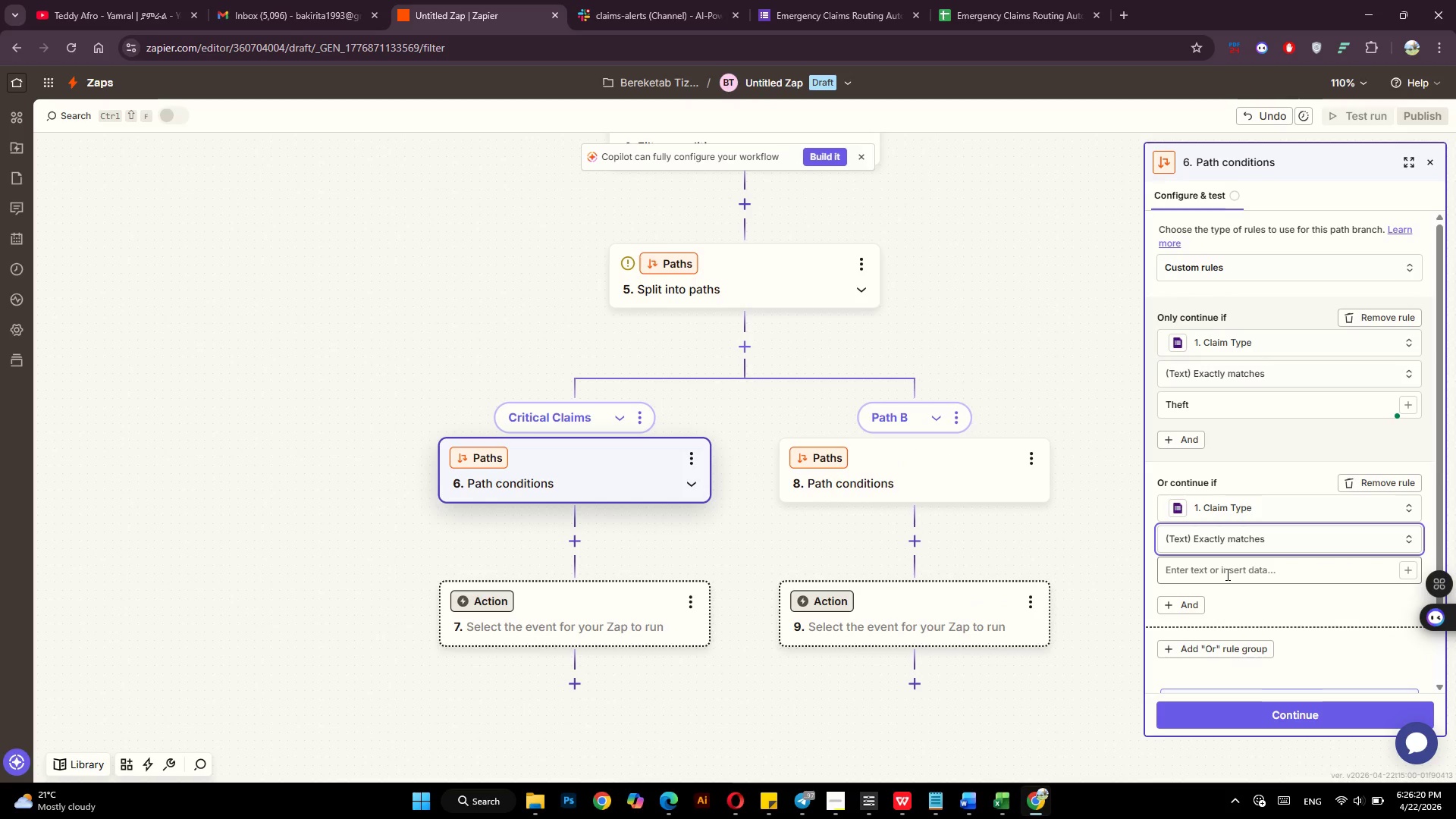 
left_click([1226, 573])
 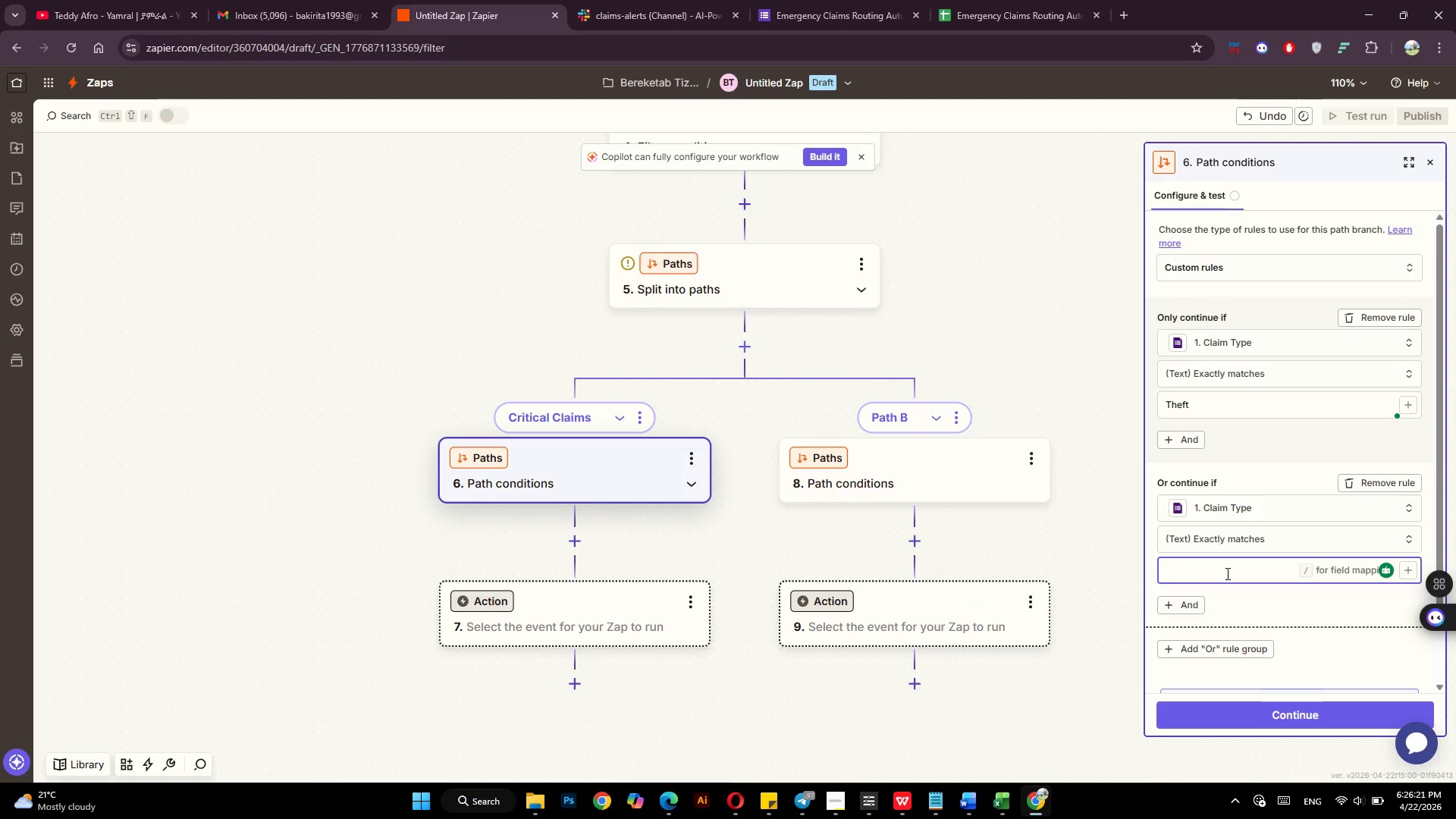 
type(Total)
 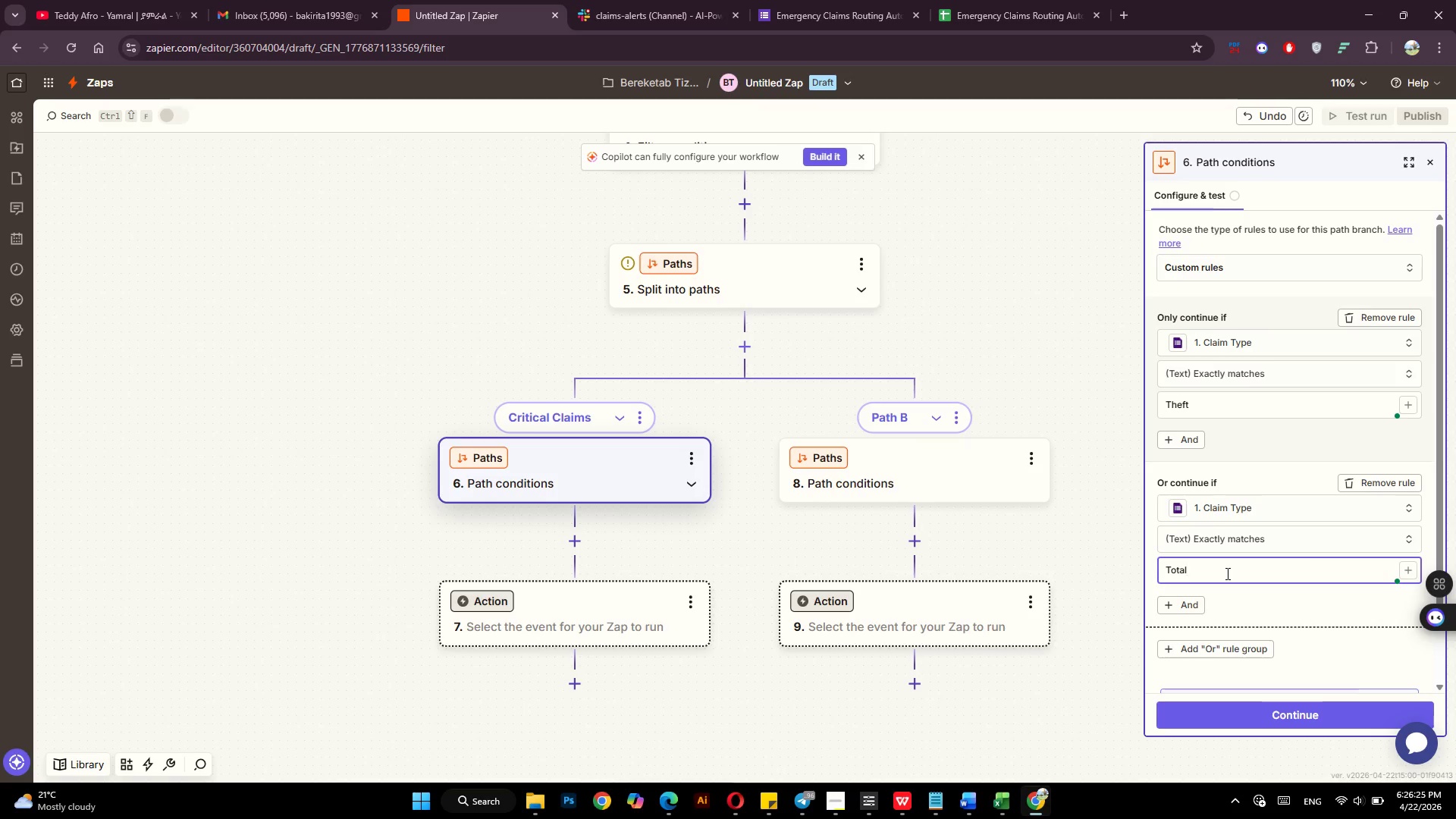 
type( Loss)
 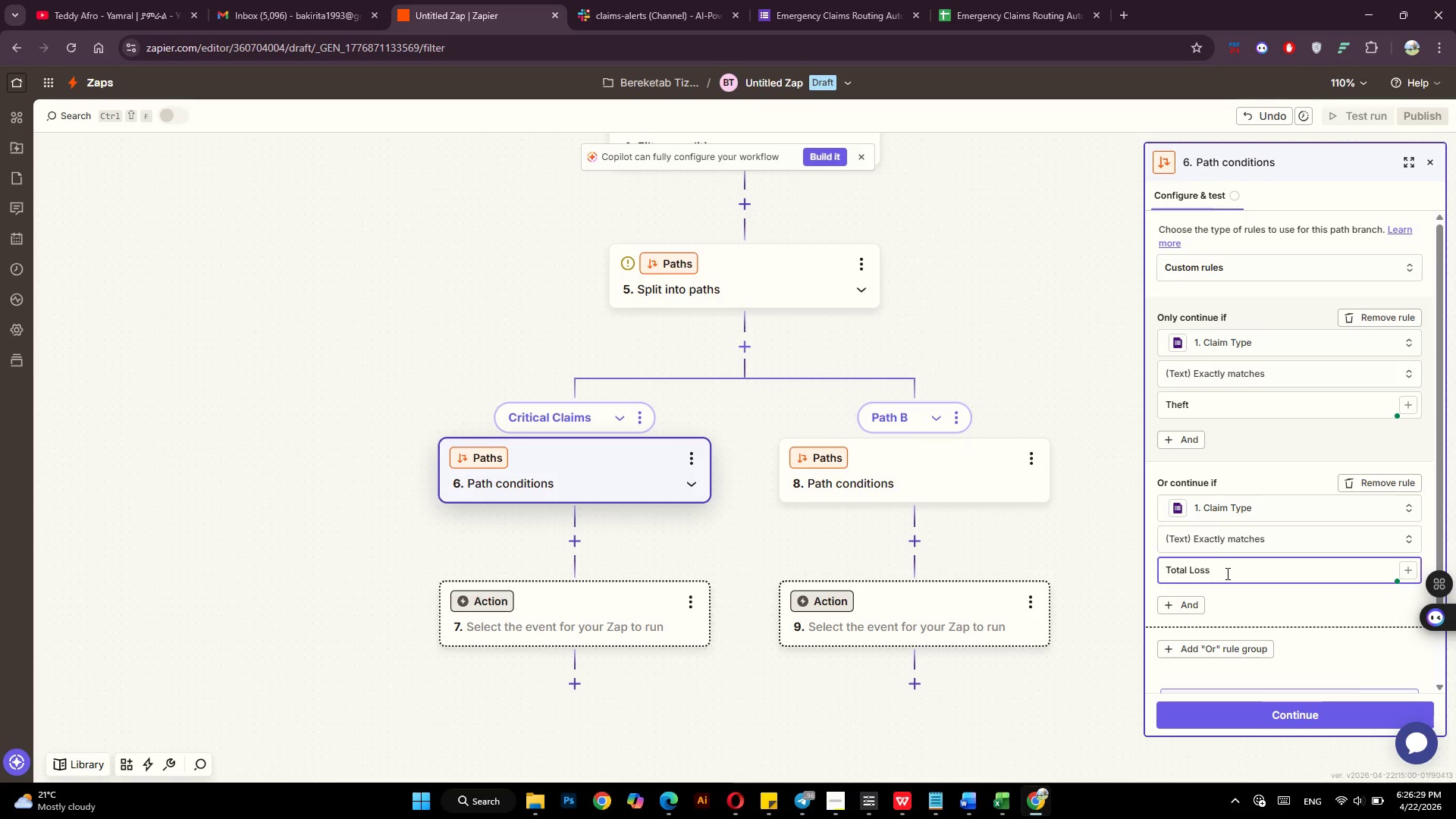 
left_click([802, 0])
 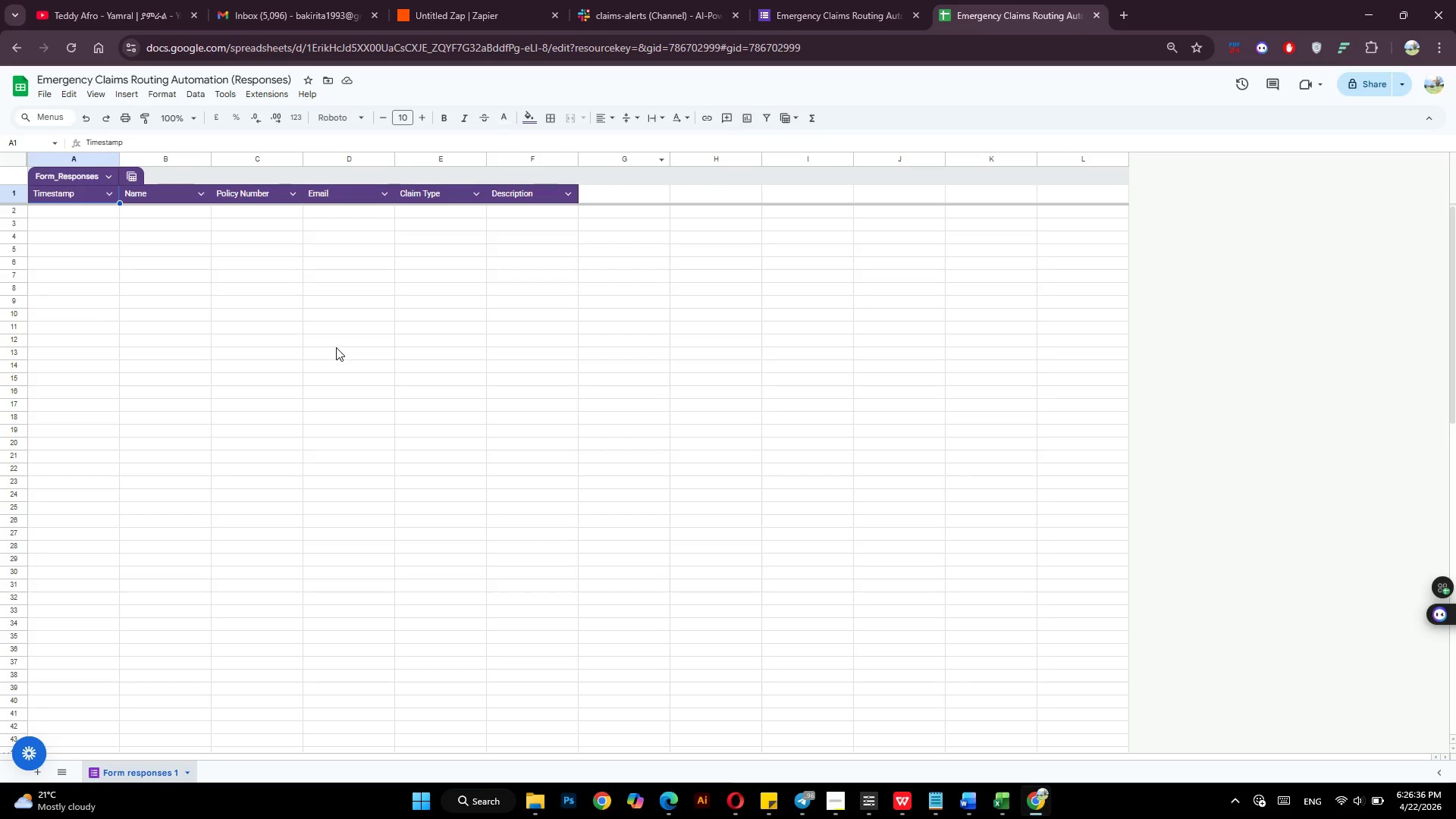 
wait(6.44)
 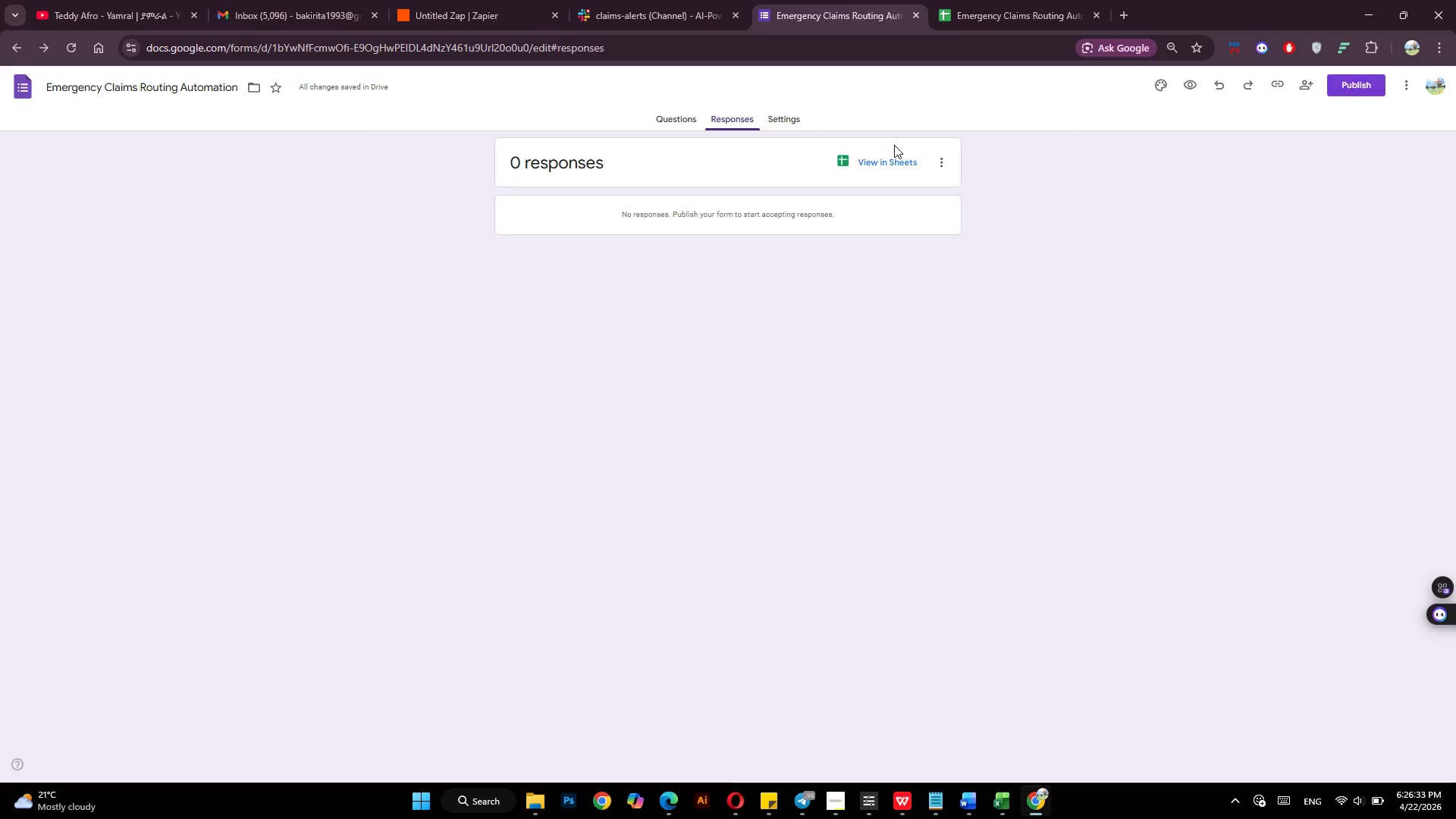 
left_click([472, 190])
 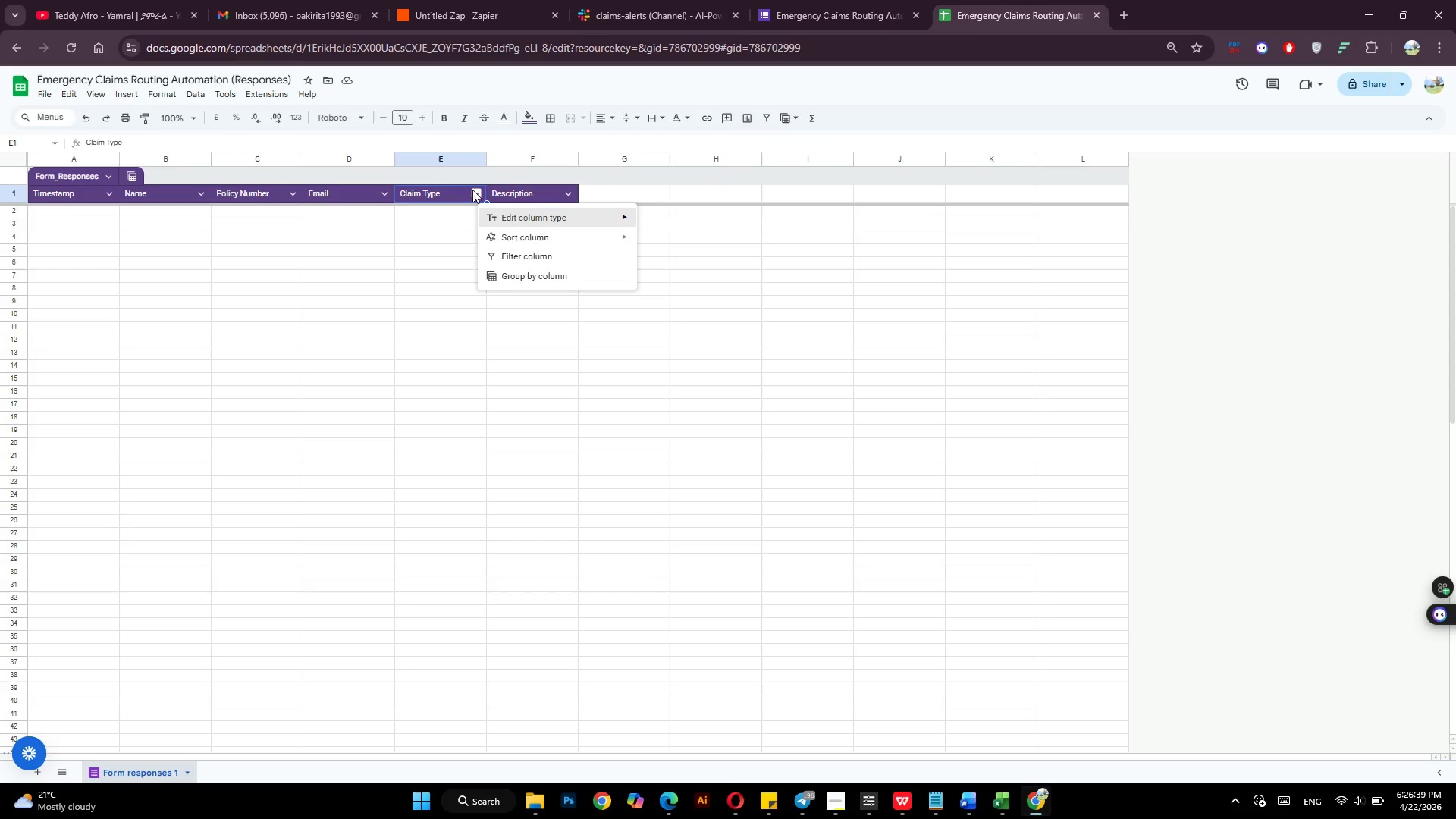 
left_click([472, 190])
 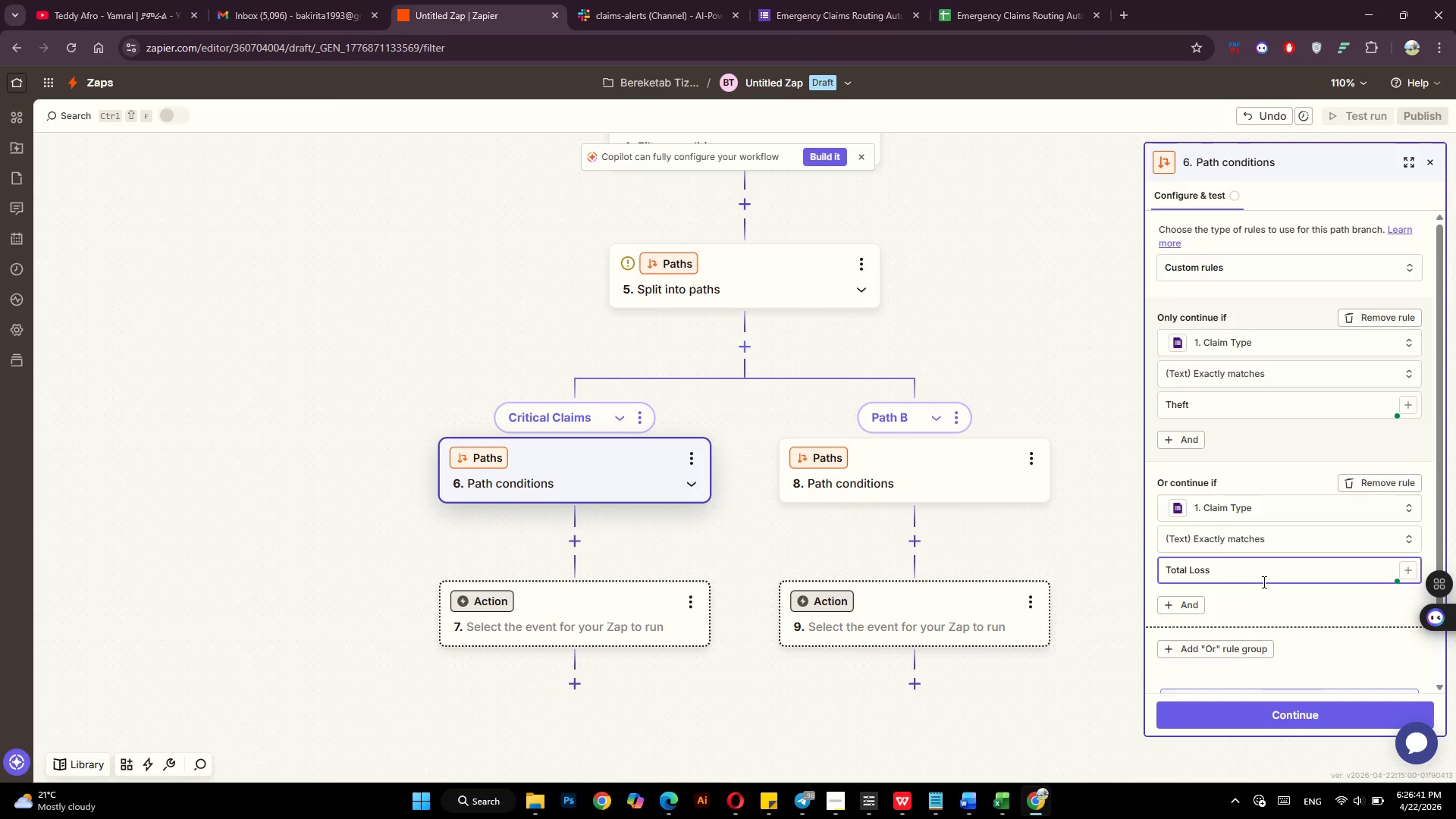 
scroll: coordinate [1276, 598], scroll_direction: down, amount: 4.0
 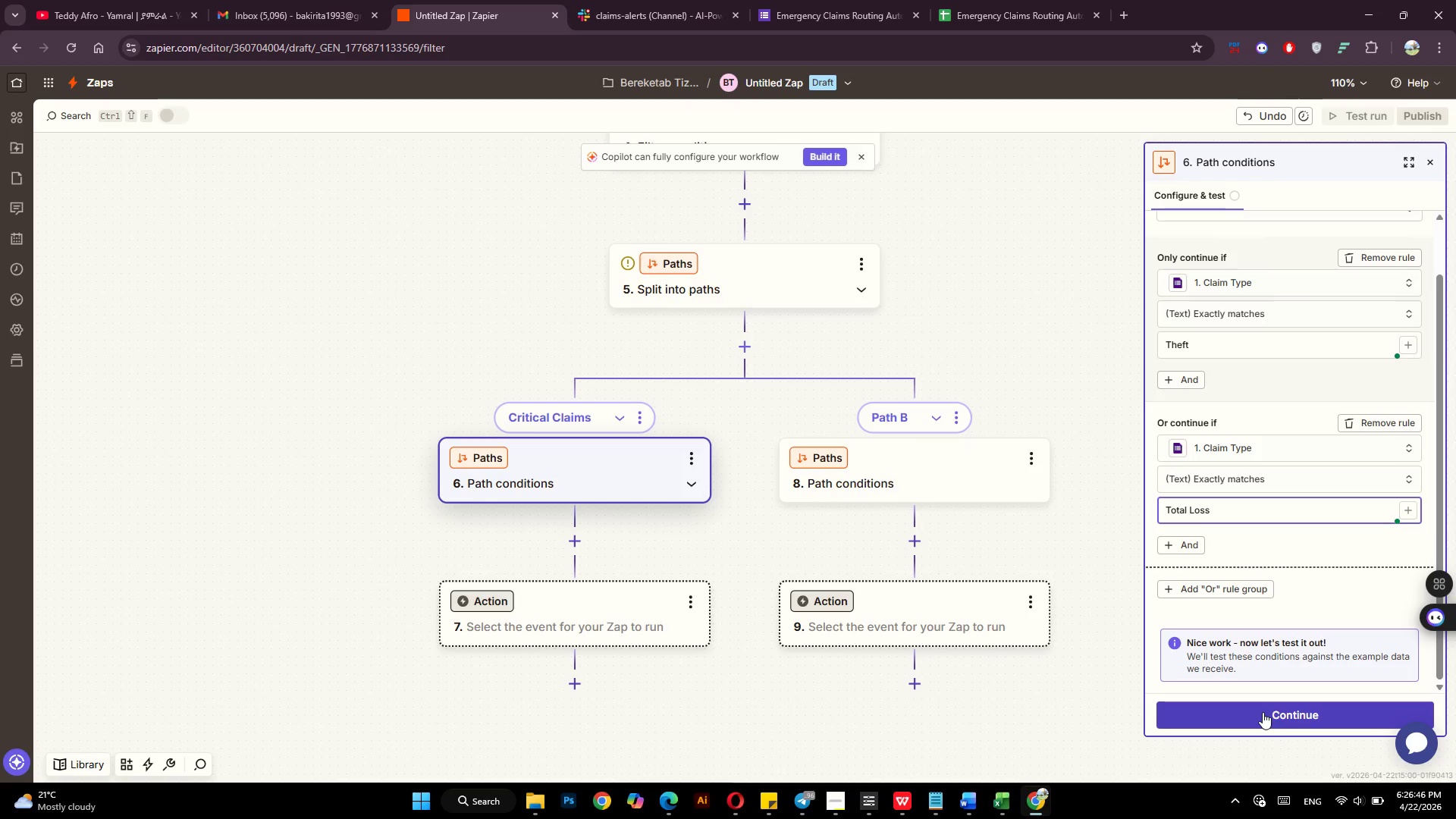 
wait(8.87)
 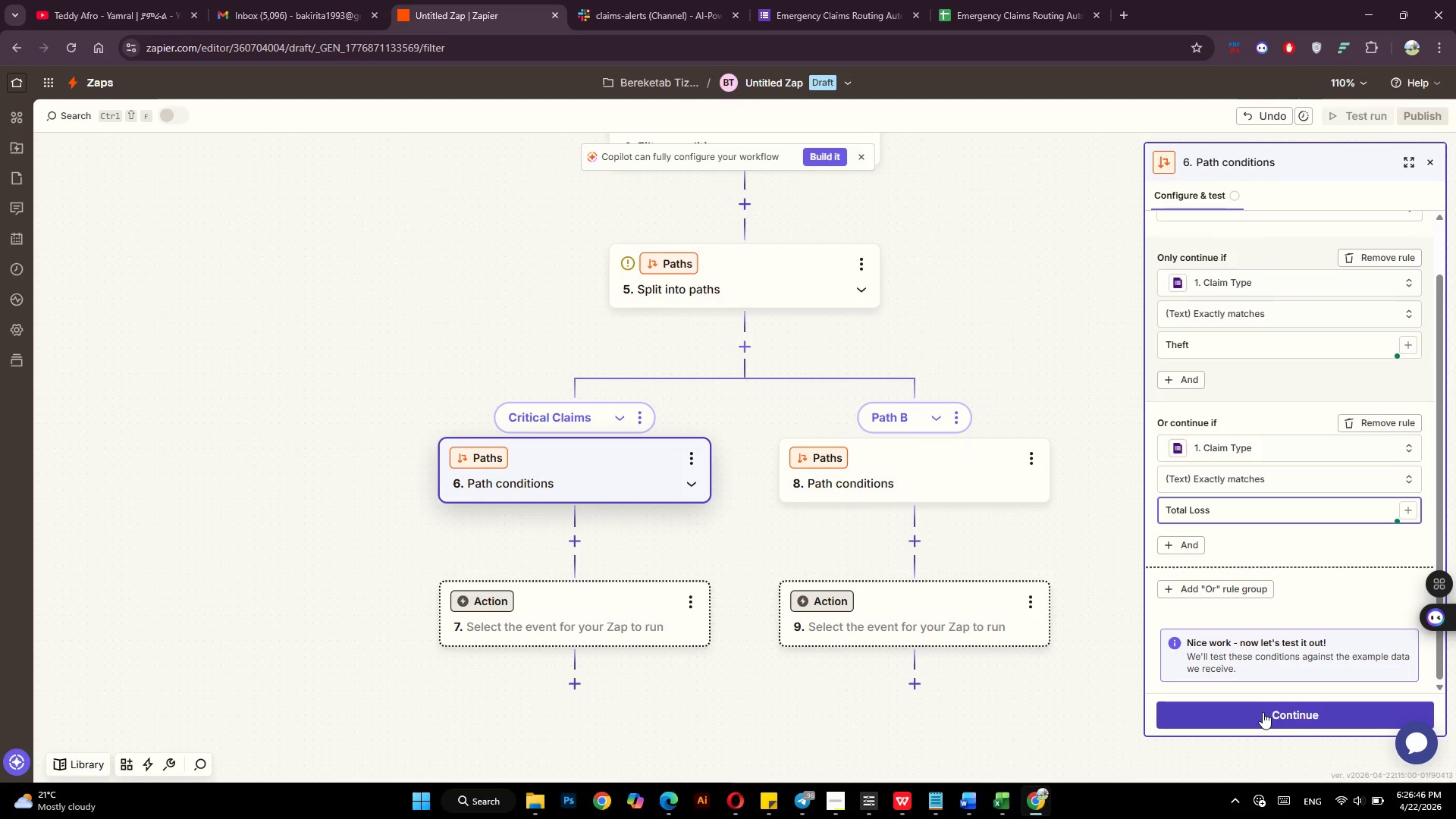 
left_click([507, 601])
 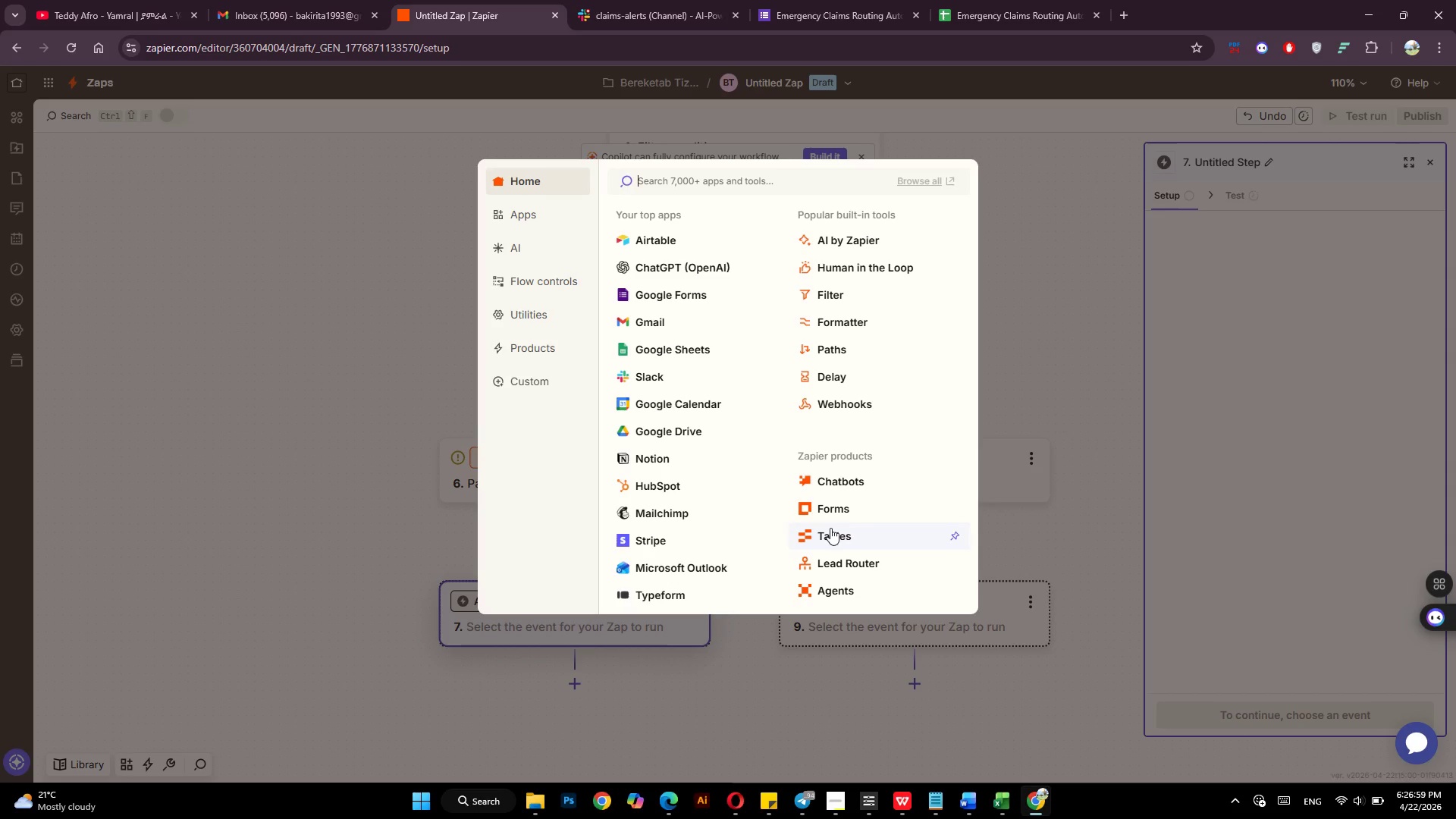 
wait(12.94)
 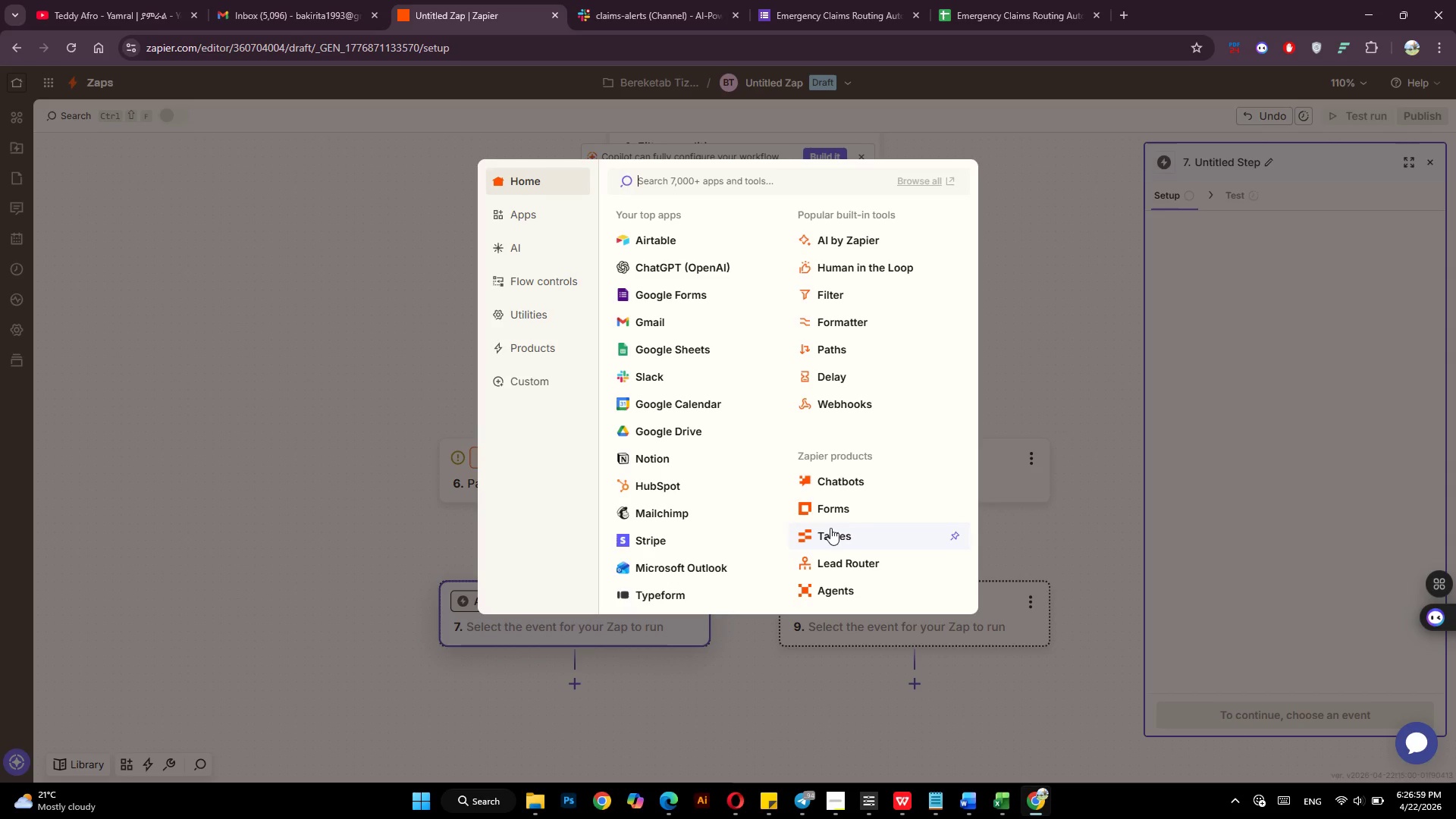 
left_click([655, 374])
 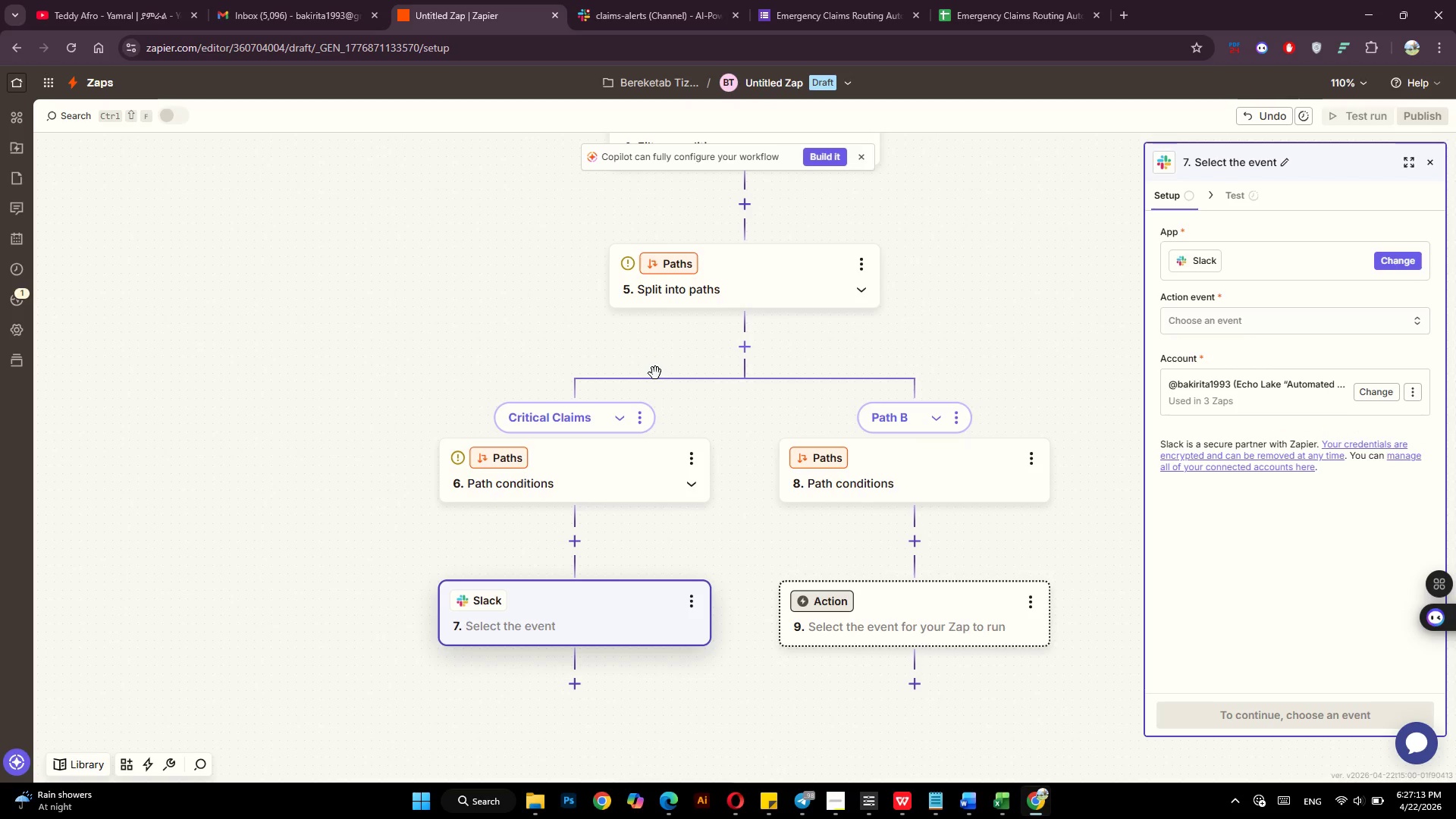 
wait(13.67)
 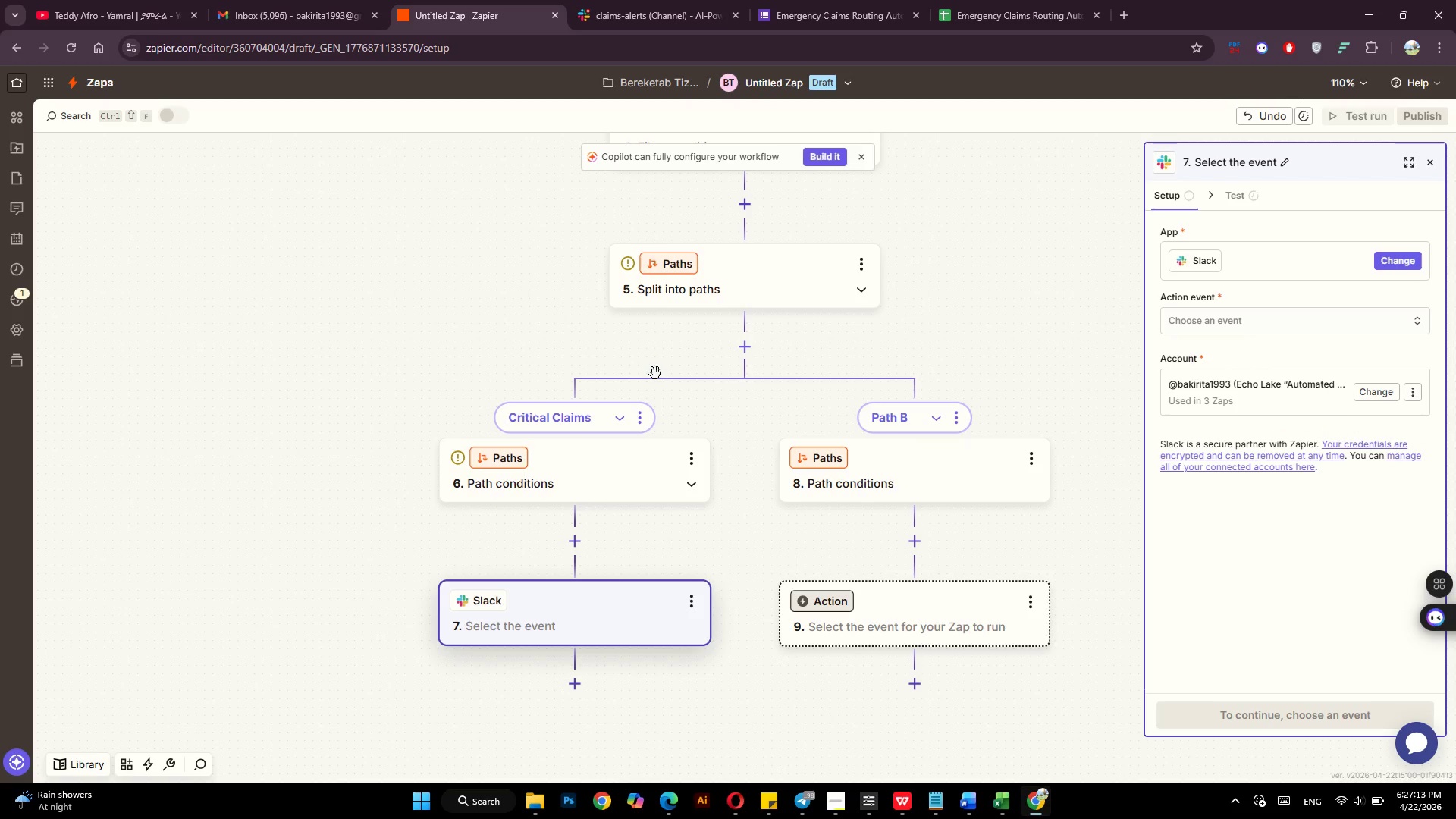 
scroll: coordinate [734, 376], scroll_direction: down, amount: 4.0
 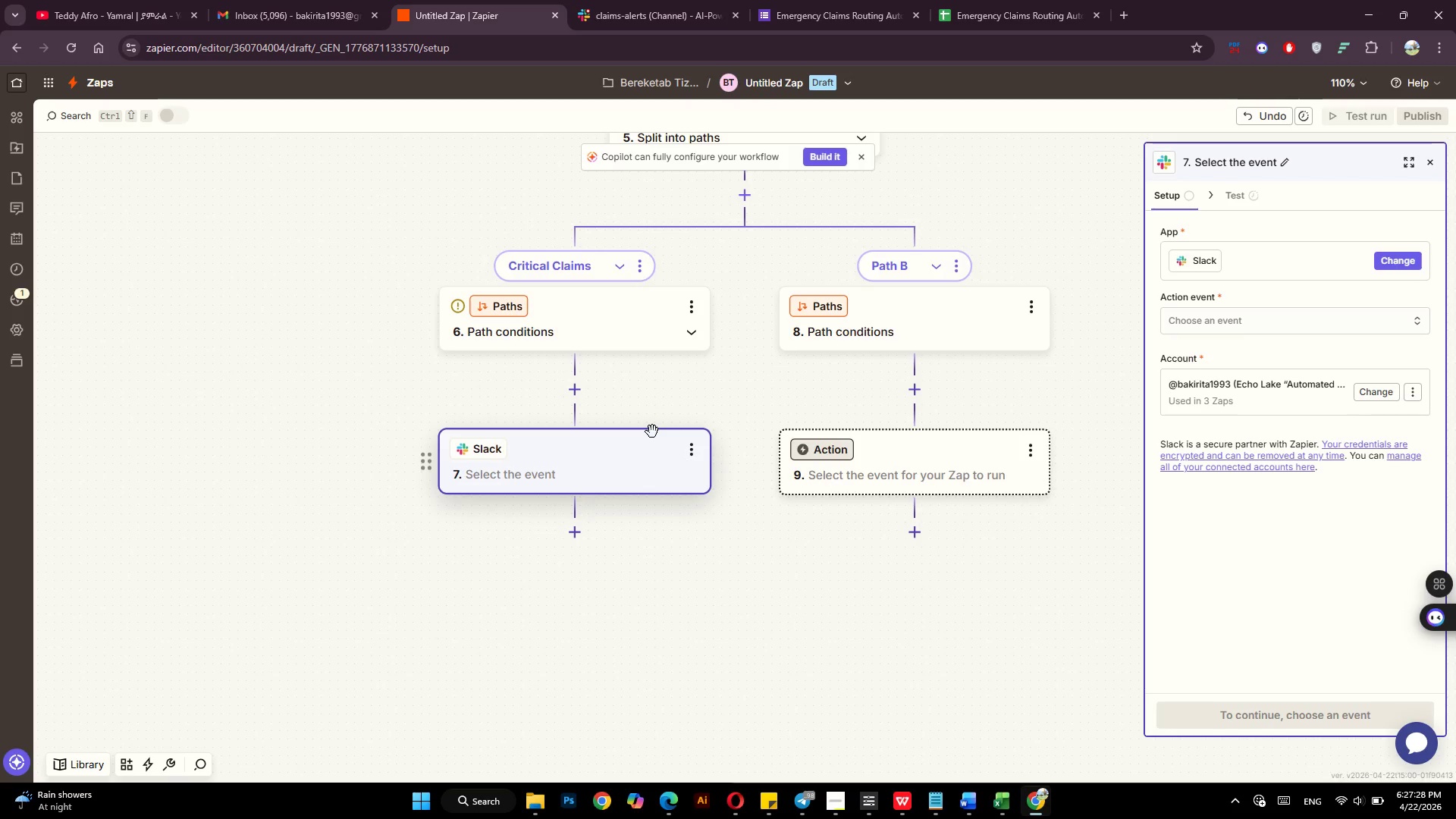 
wait(14.39)
 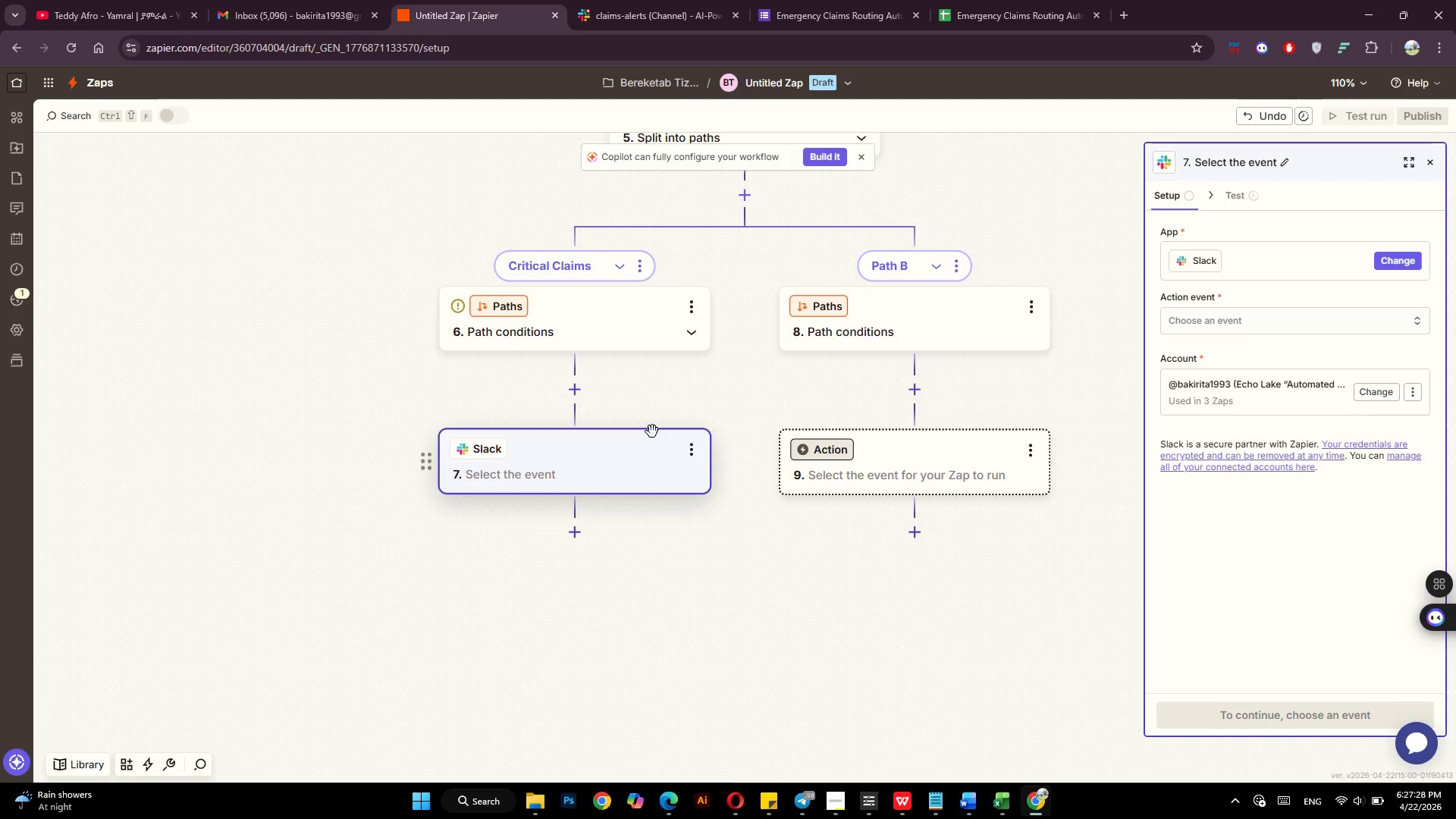 
left_click([1215, 322])
 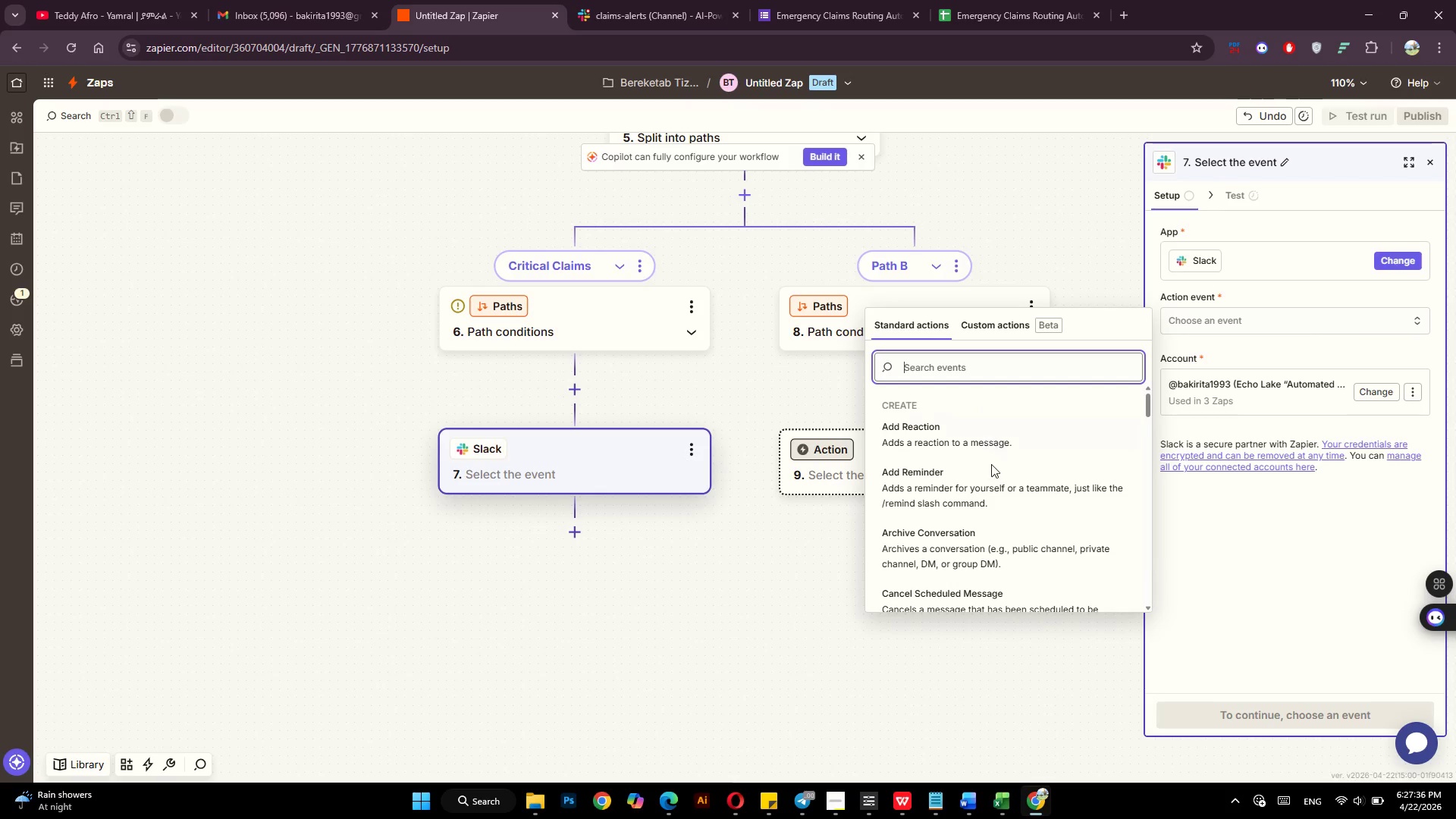 
scroll: coordinate [991, 467], scroll_direction: down, amount: 1.0
 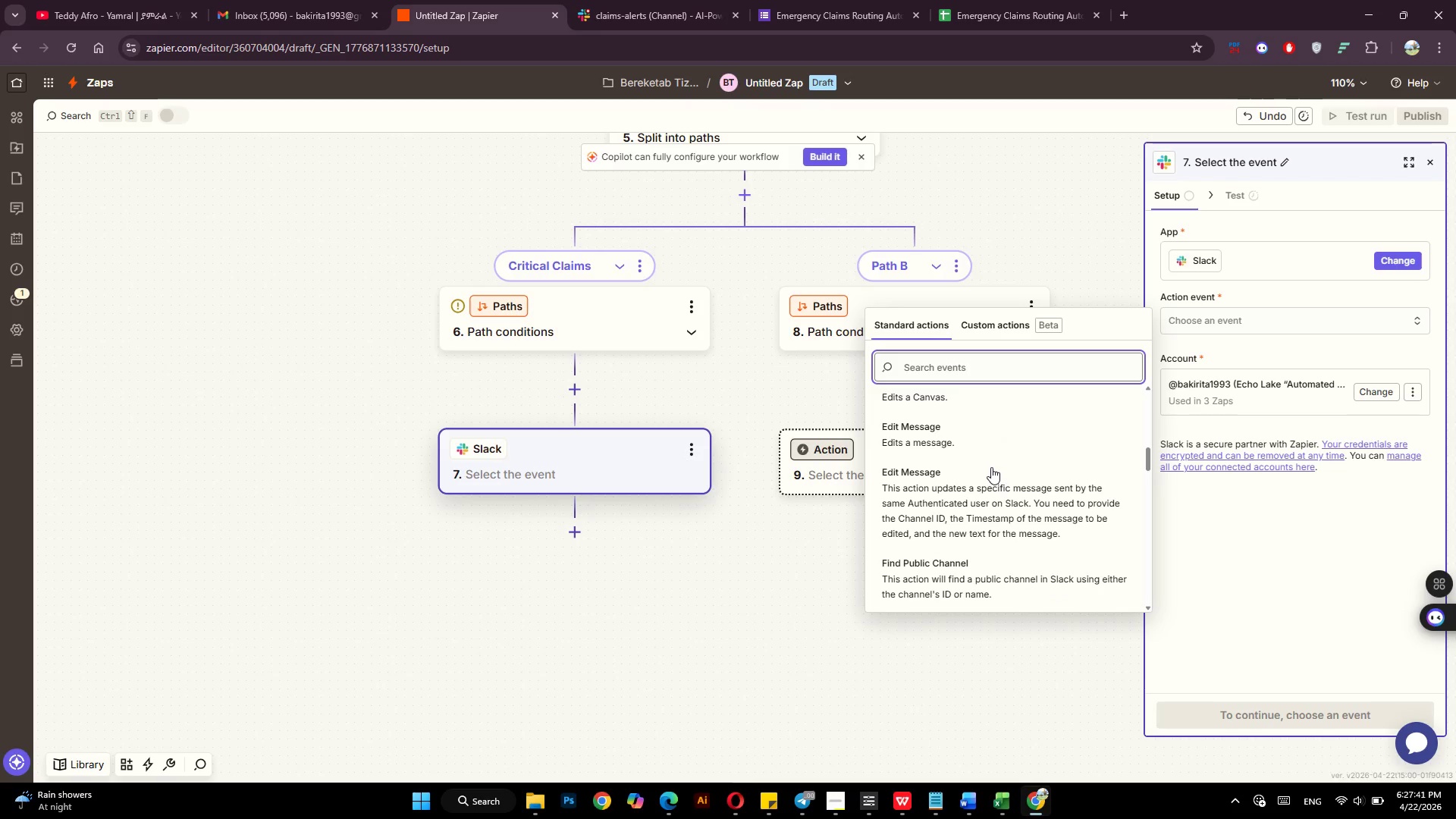 
left_click([971, 438])
 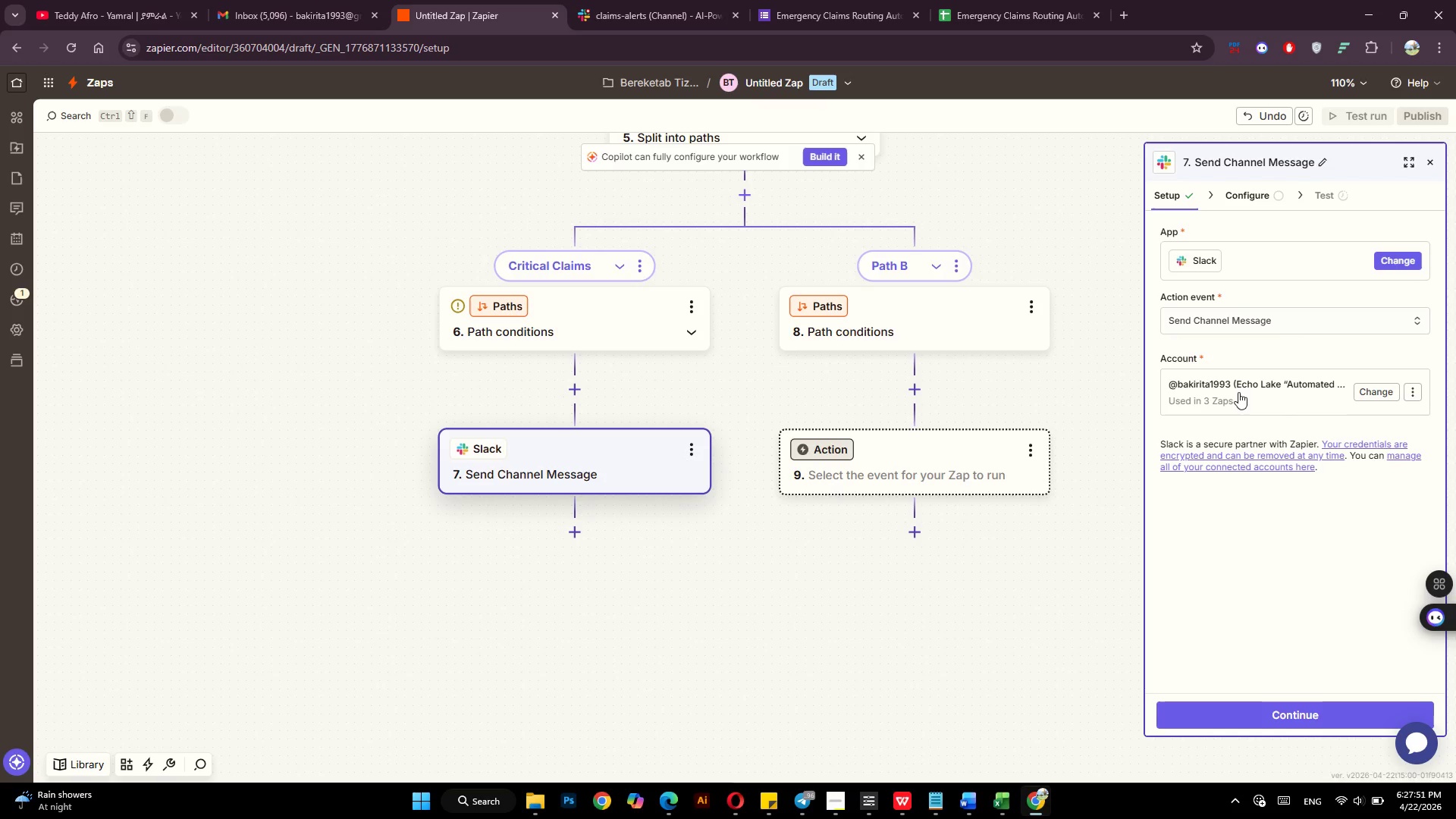 
wait(6.39)
 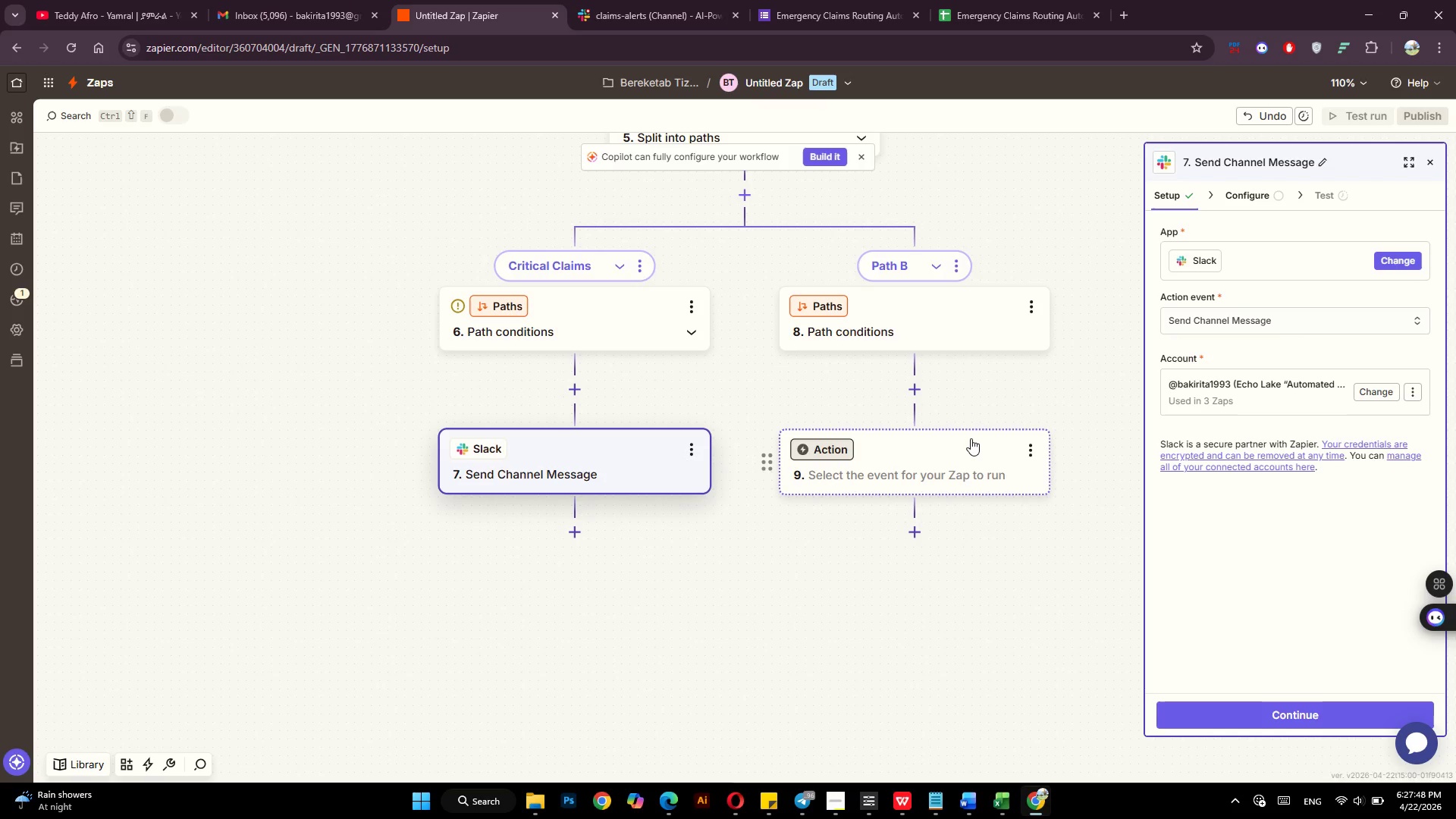 
left_click([1266, 710])
 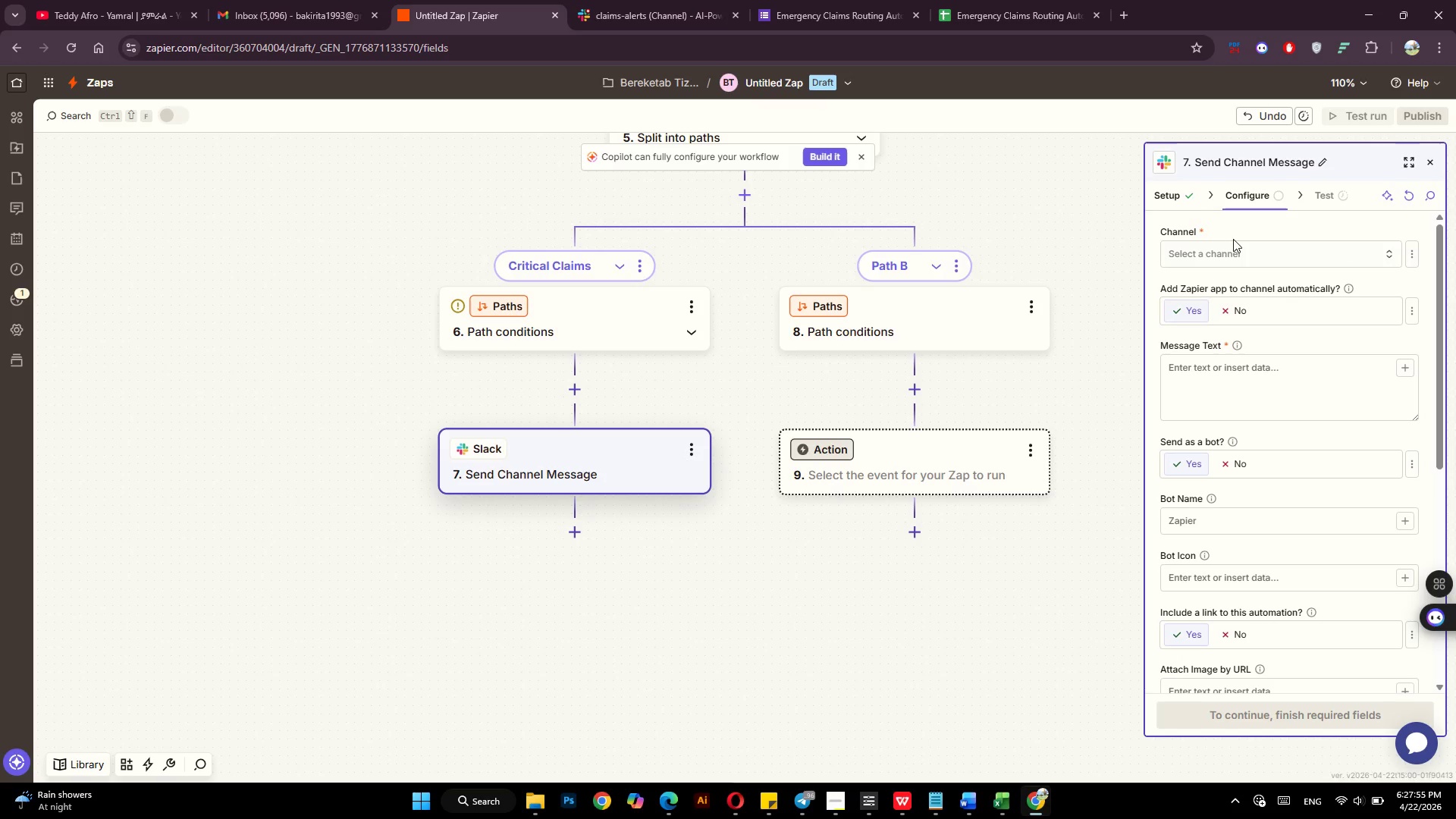 
left_click([1237, 250])
 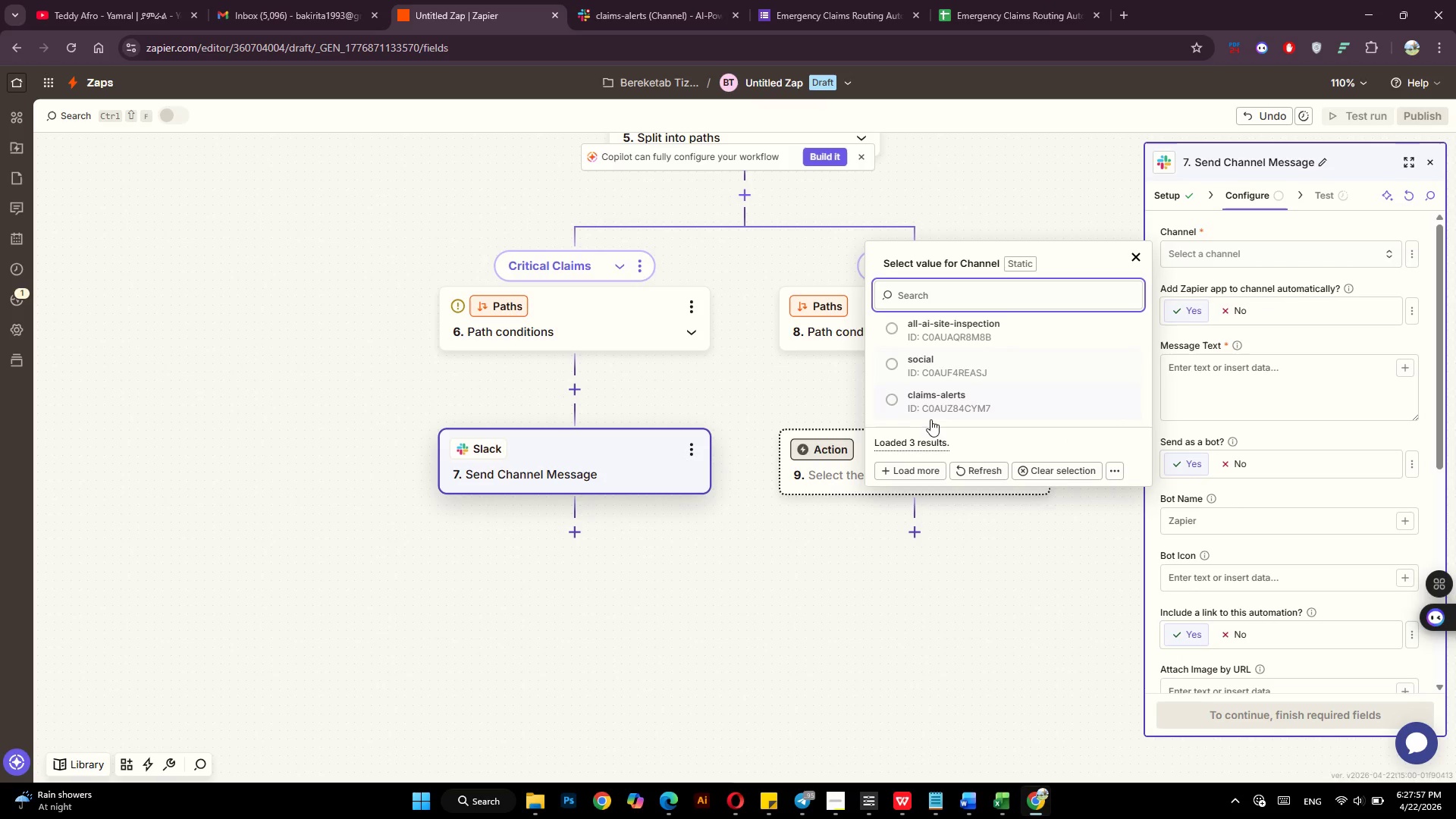 
scroll: coordinate [946, 393], scroll_direction: down, amount: 2.0
 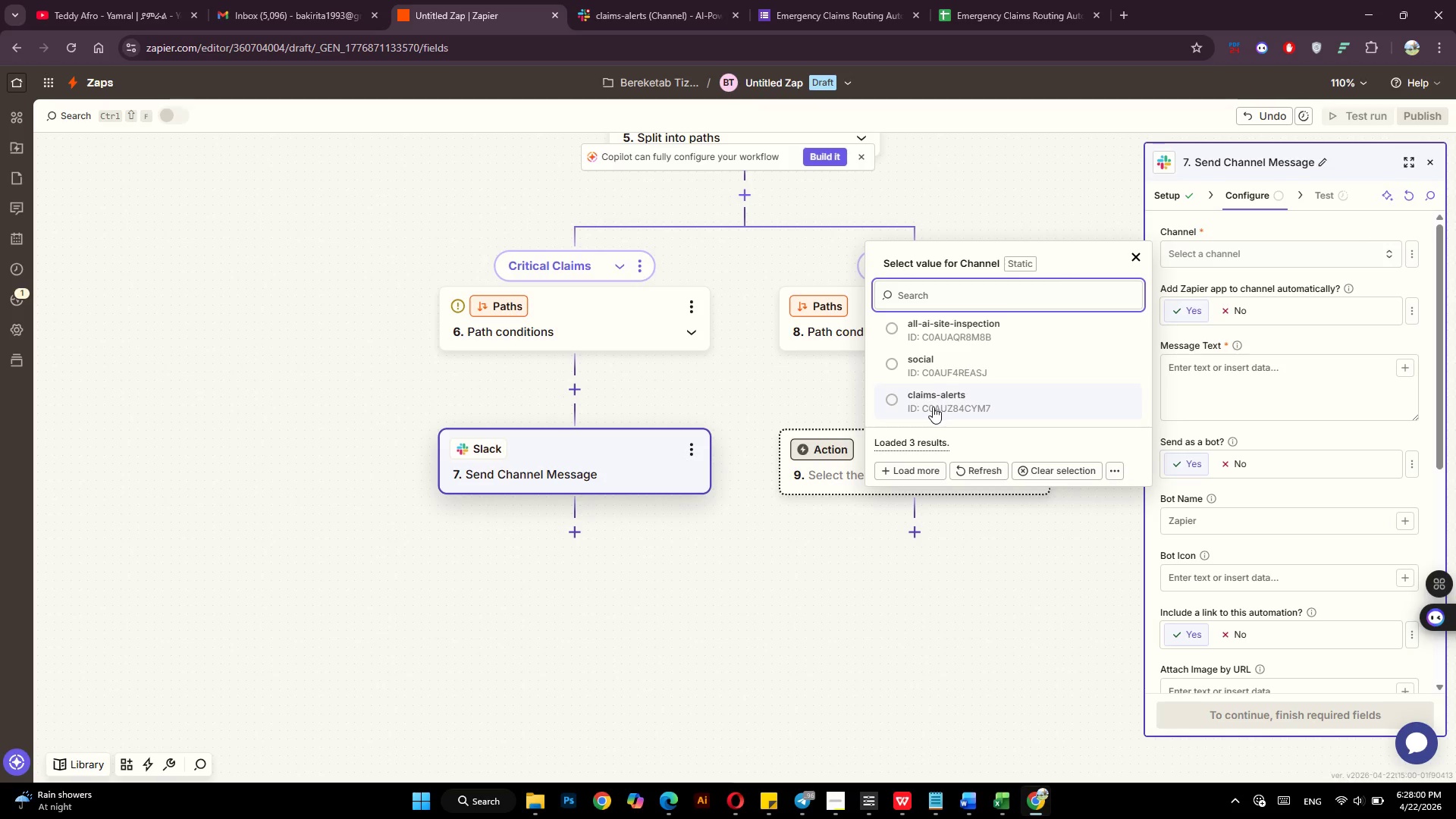 
left_click([933, 406])
 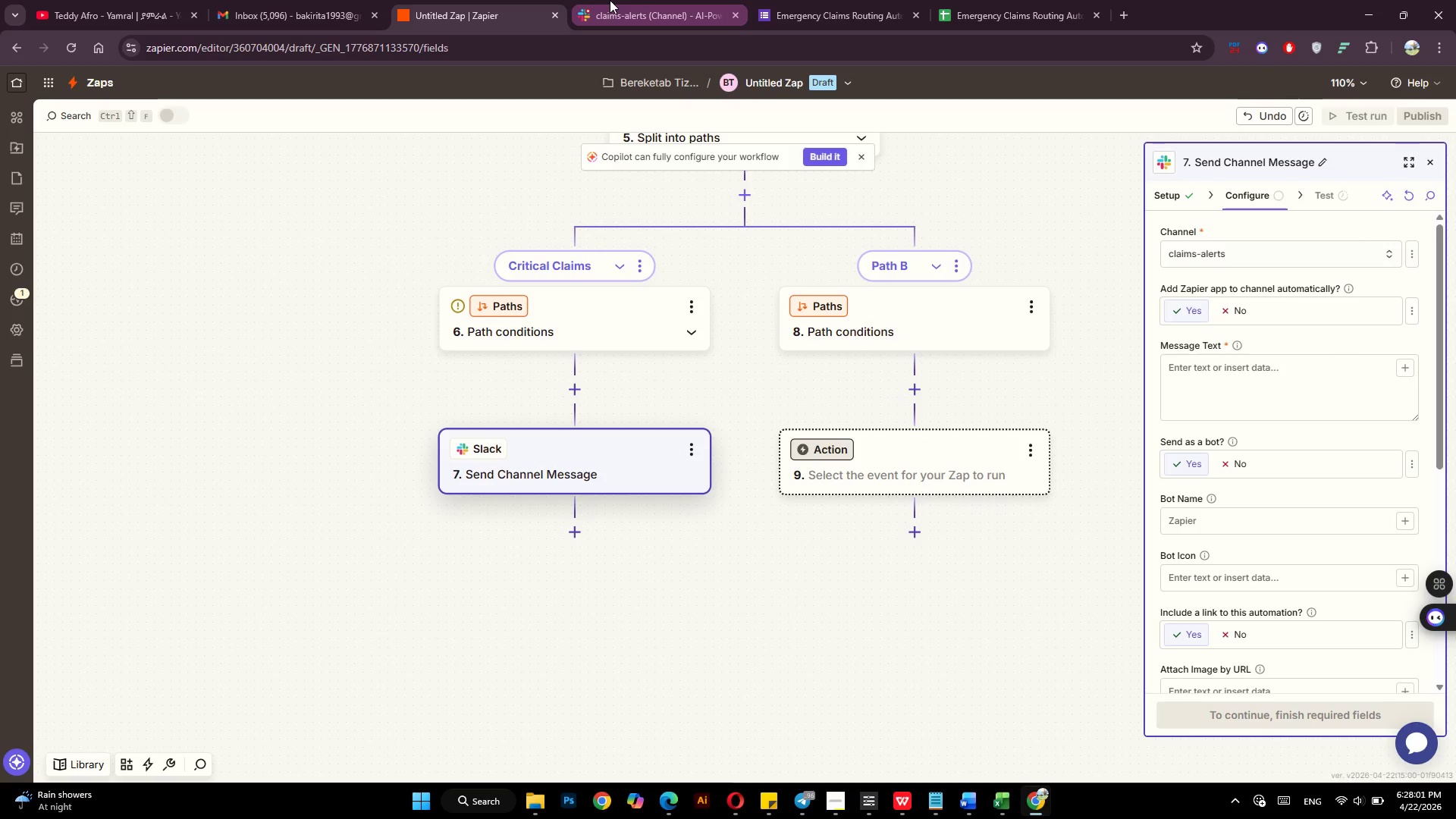 
left_click([610, 0])
 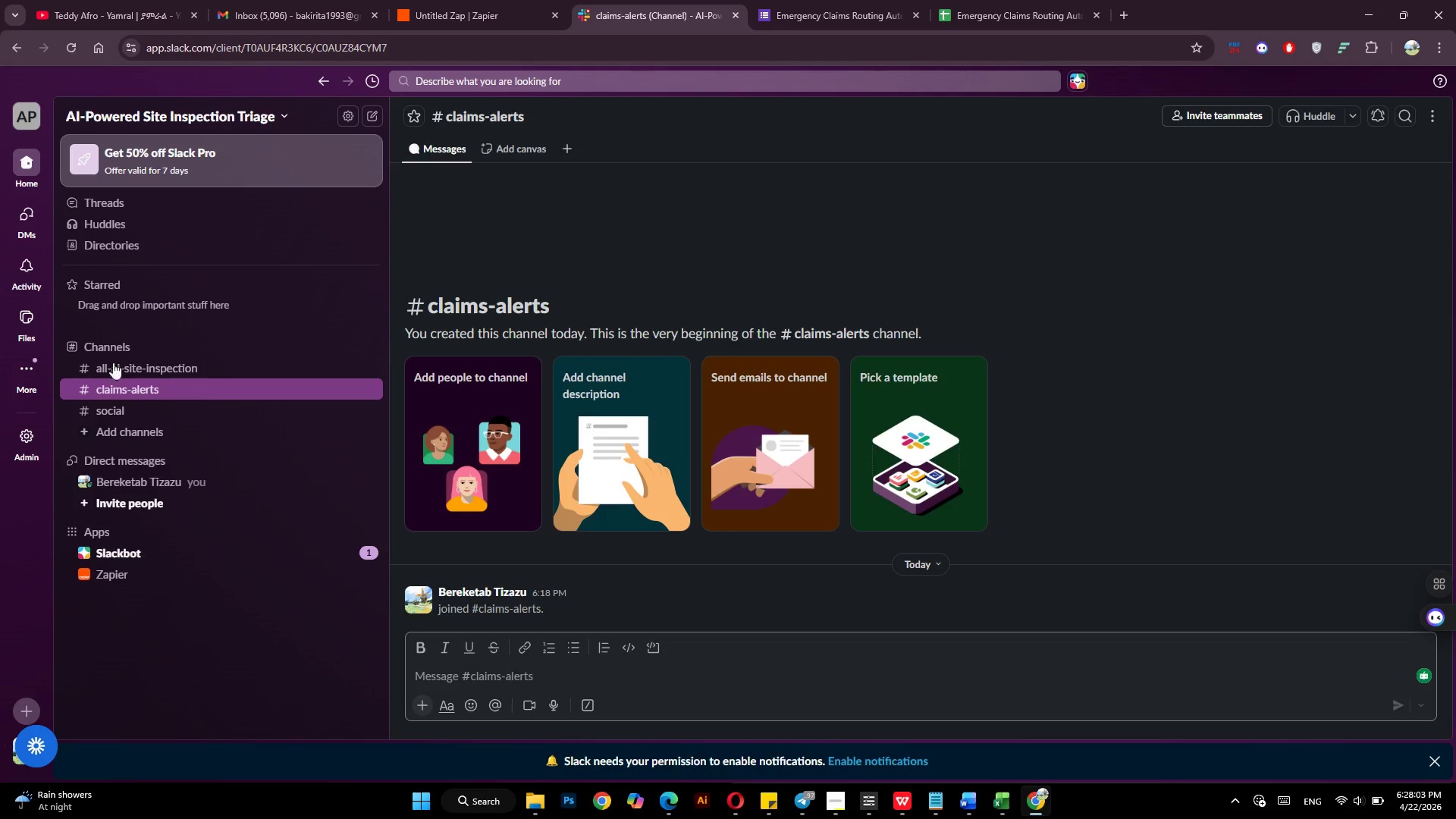 
left_click([462, 0])
 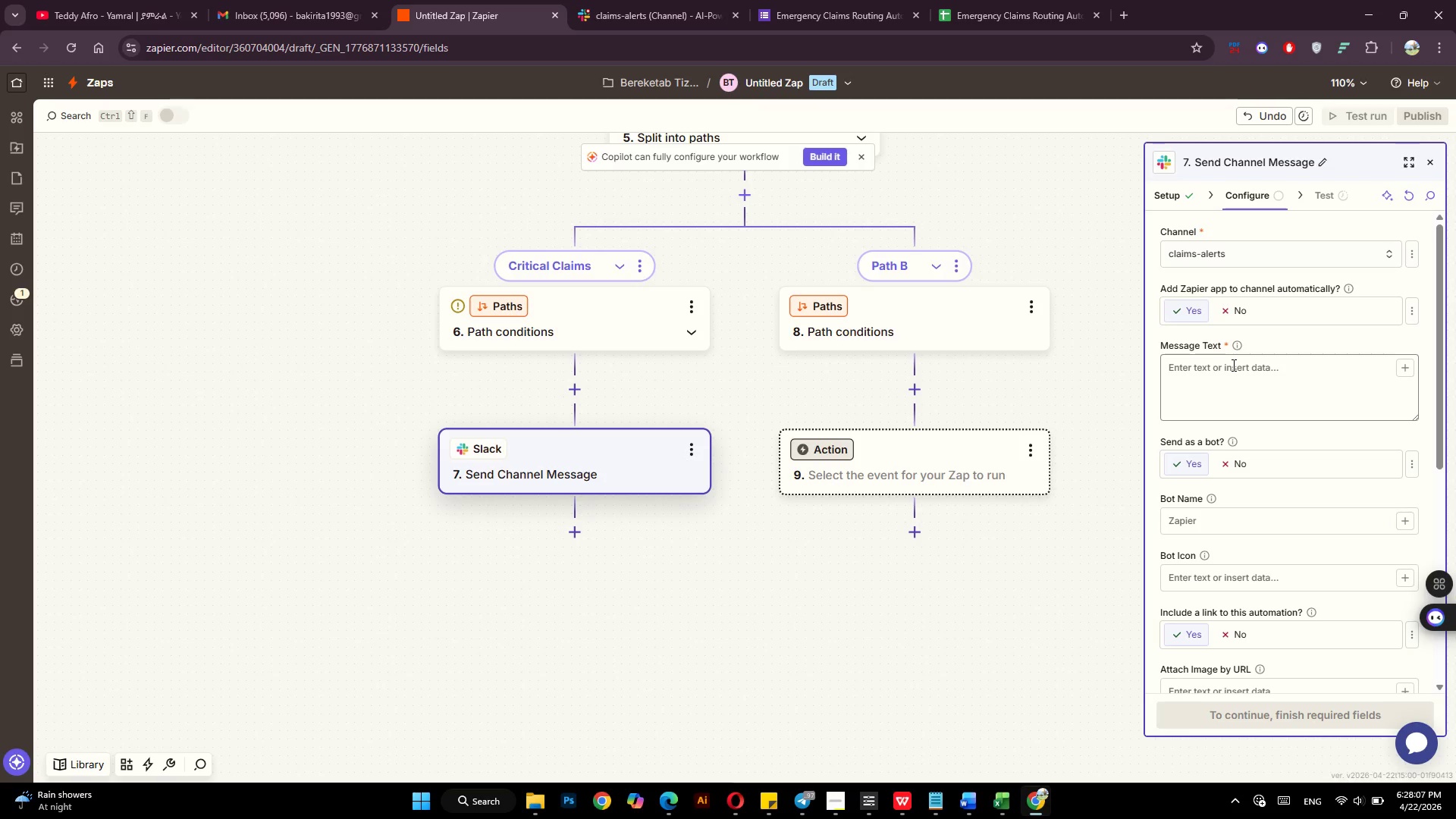 
left_click([1232, 365])
 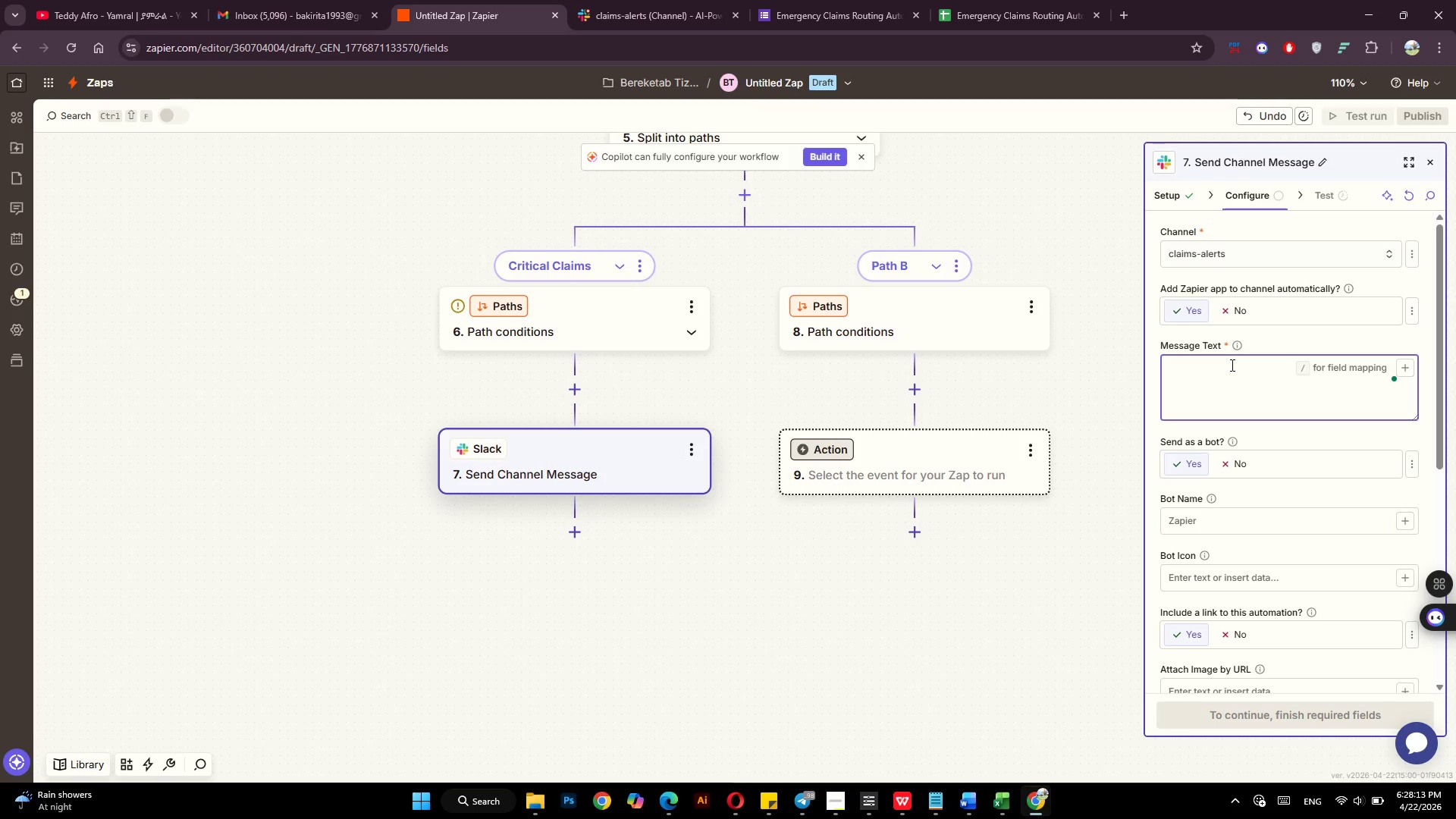 
wait(10.2)
 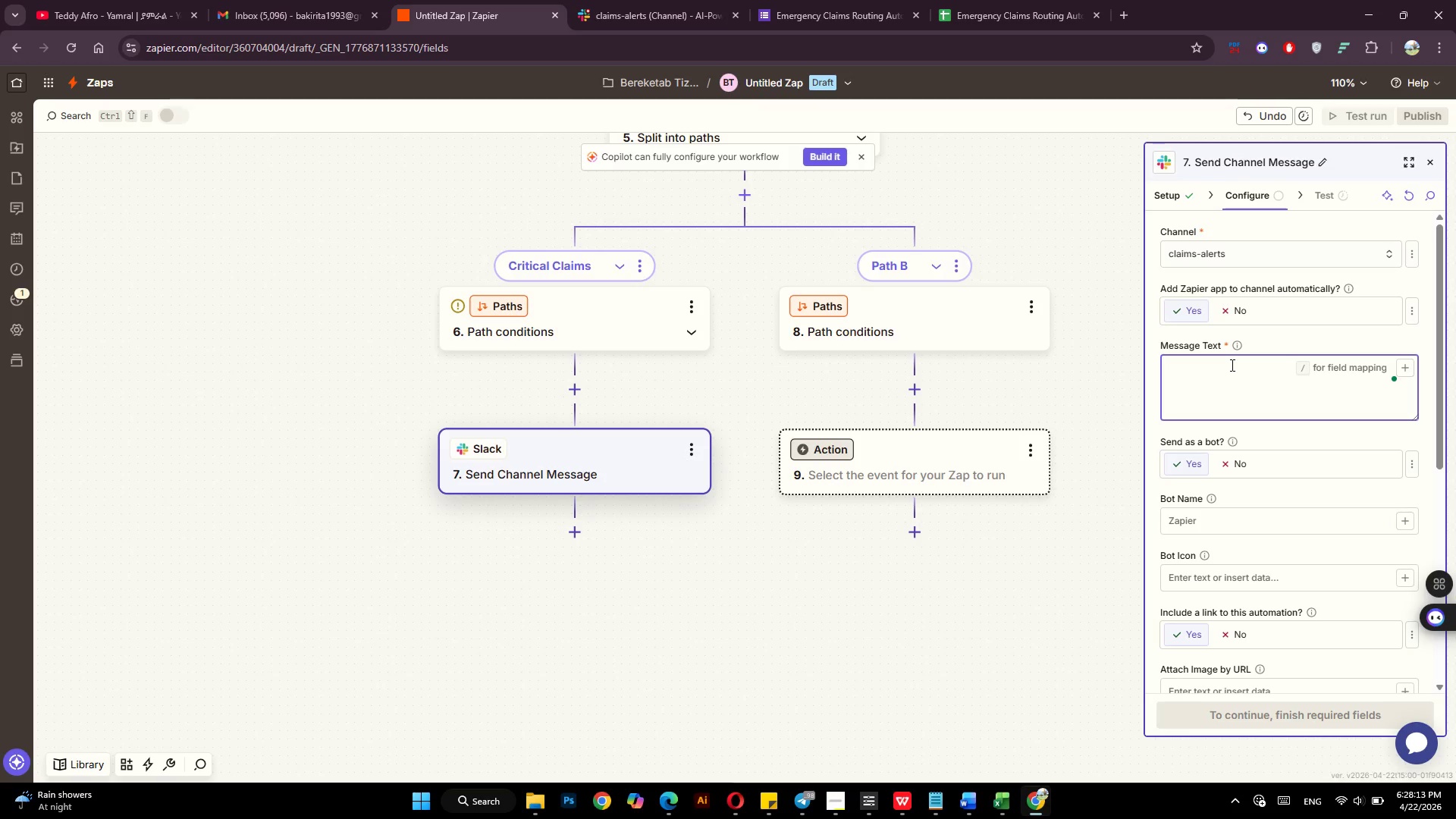 
type(*URGENT )
 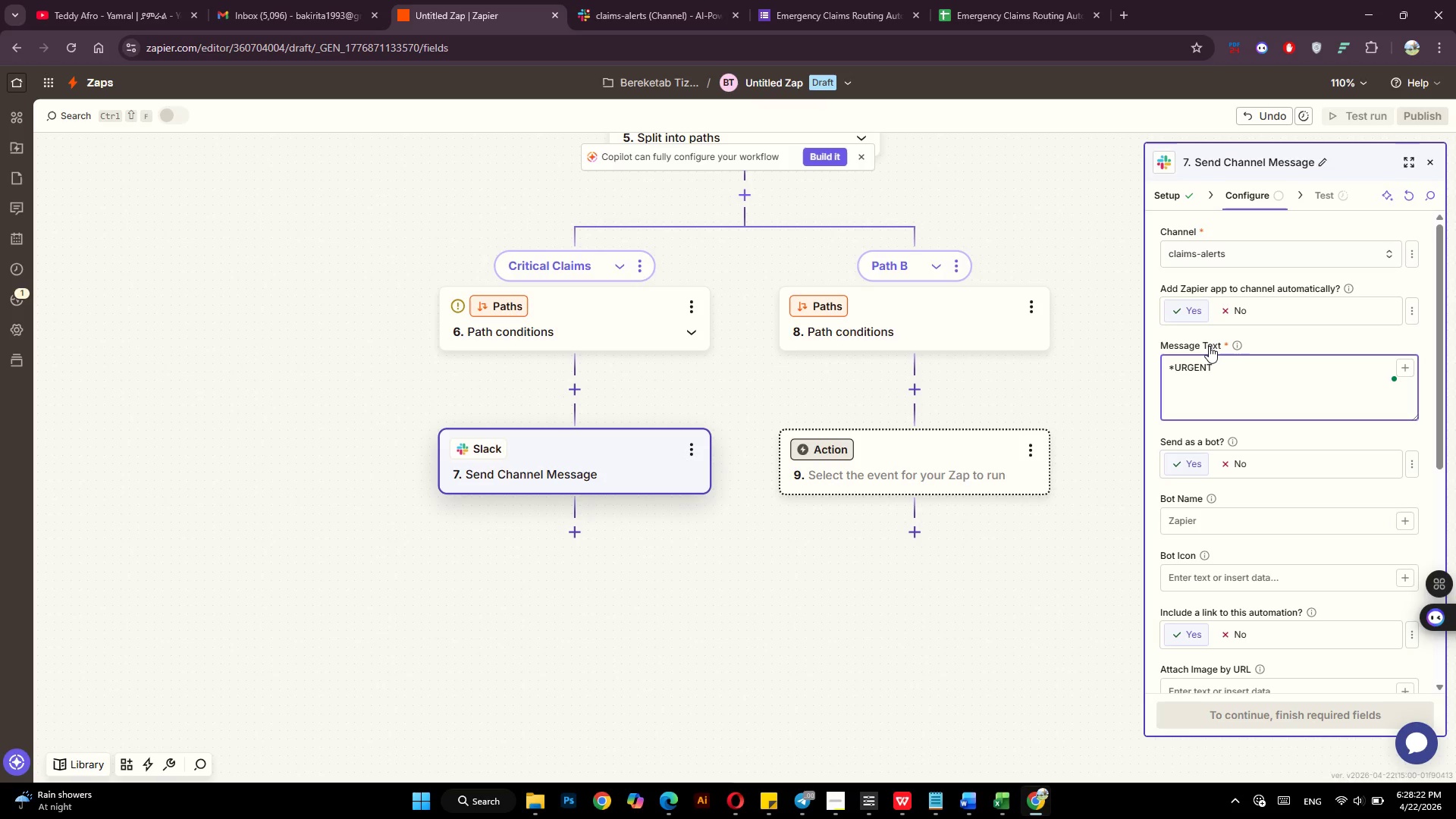 
wait(61.05)
 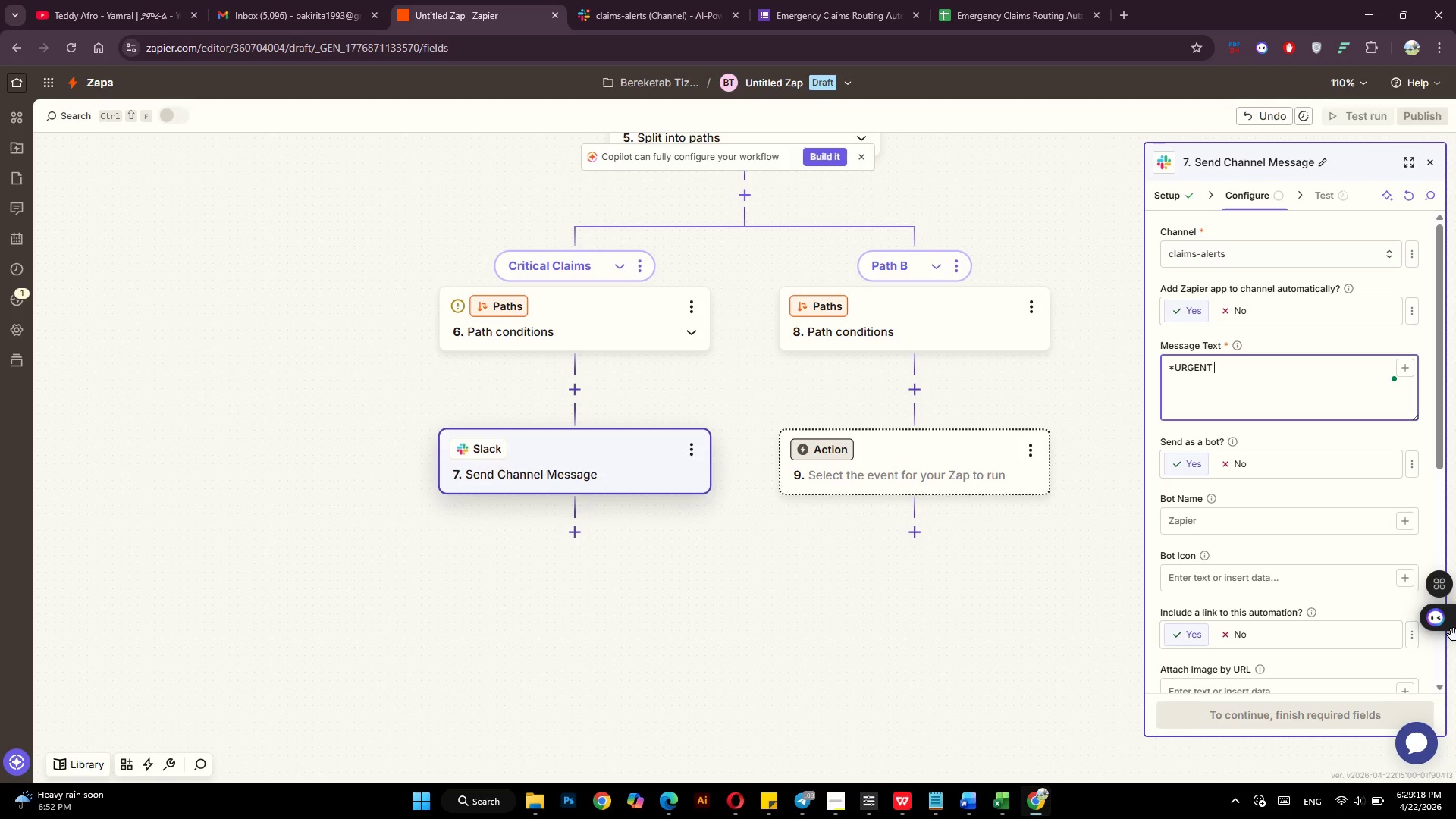 
type(CLAIM ALERT*)
 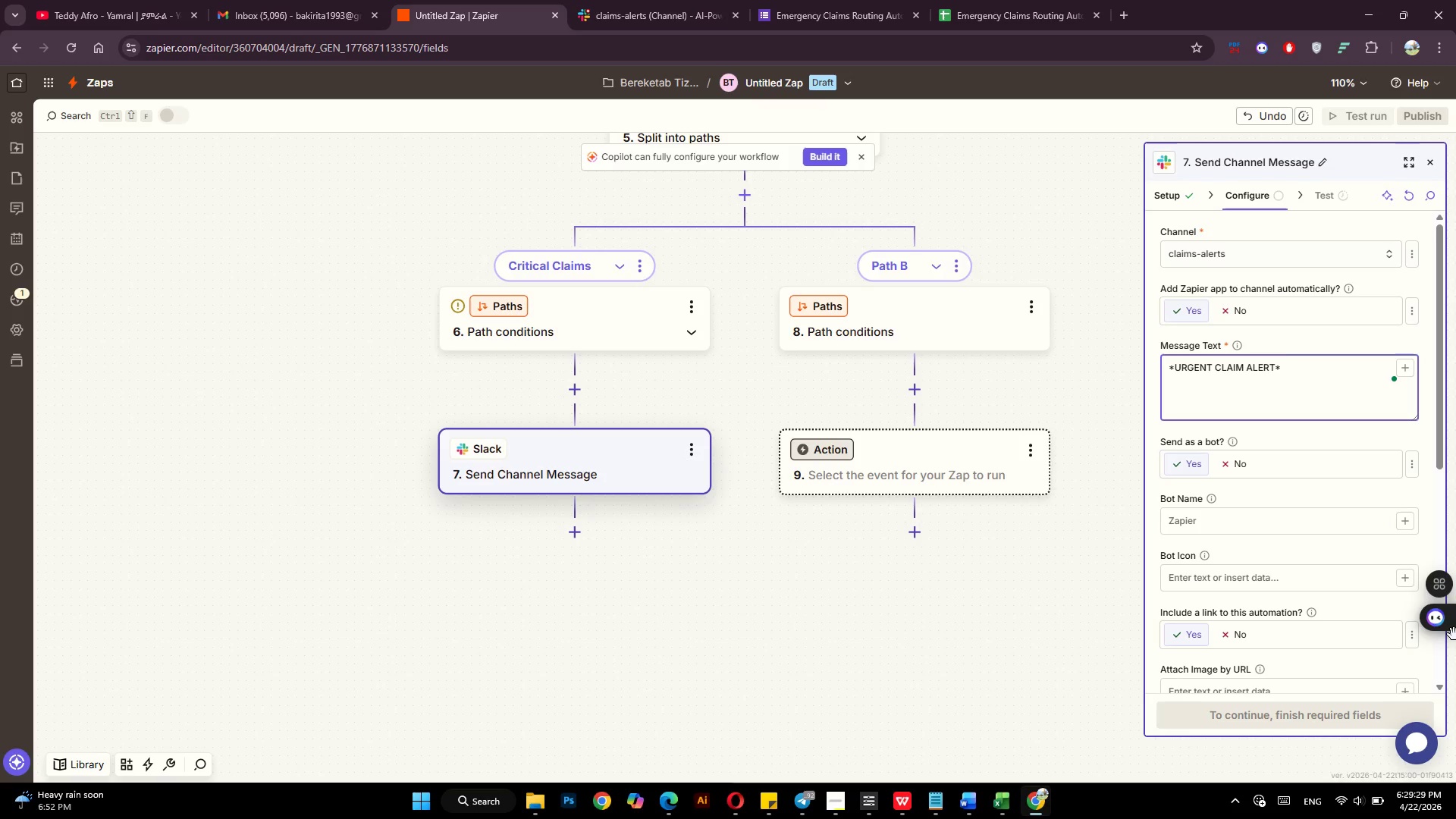 
wait(6.06)
 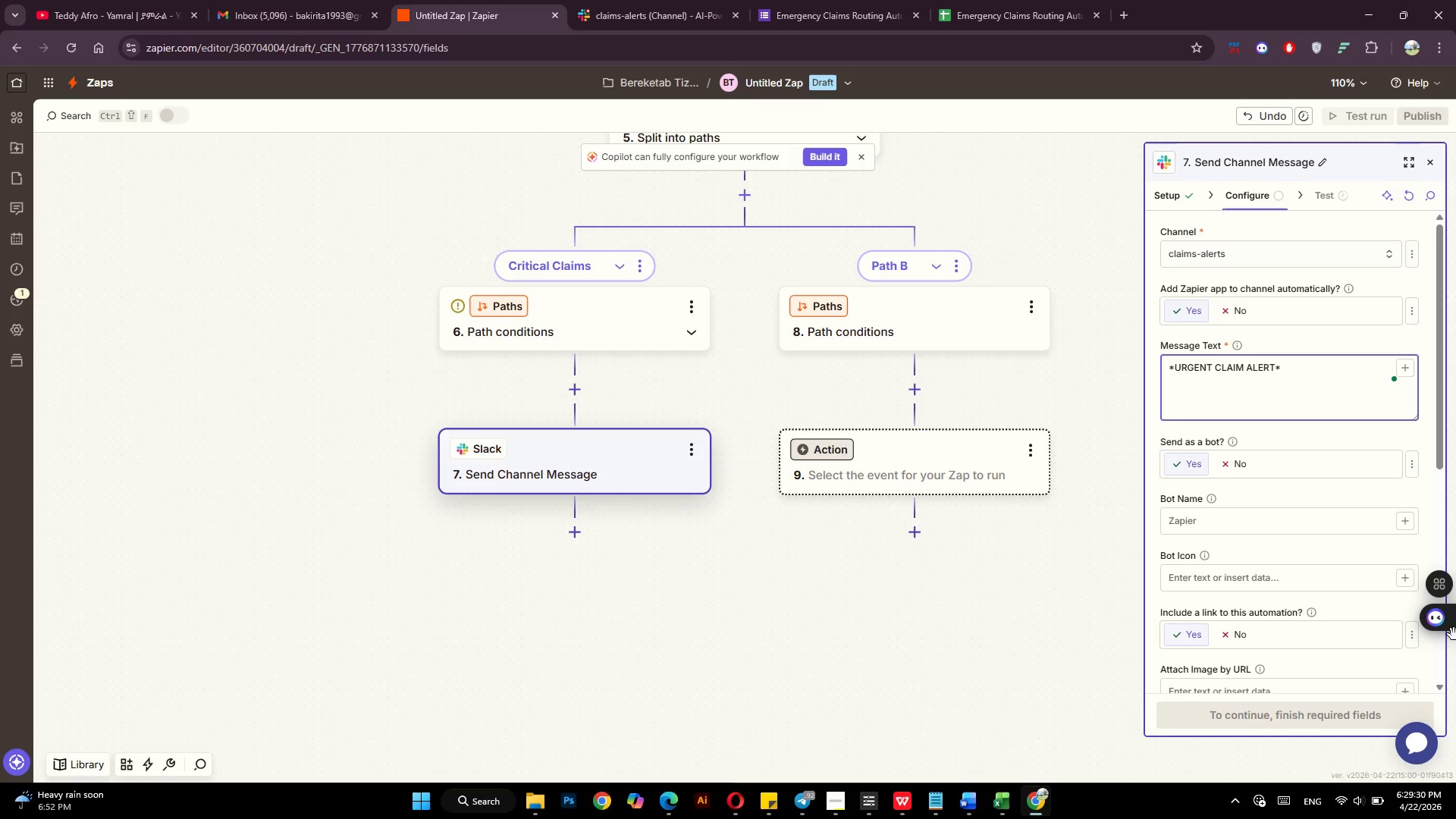 
key(Enter)
 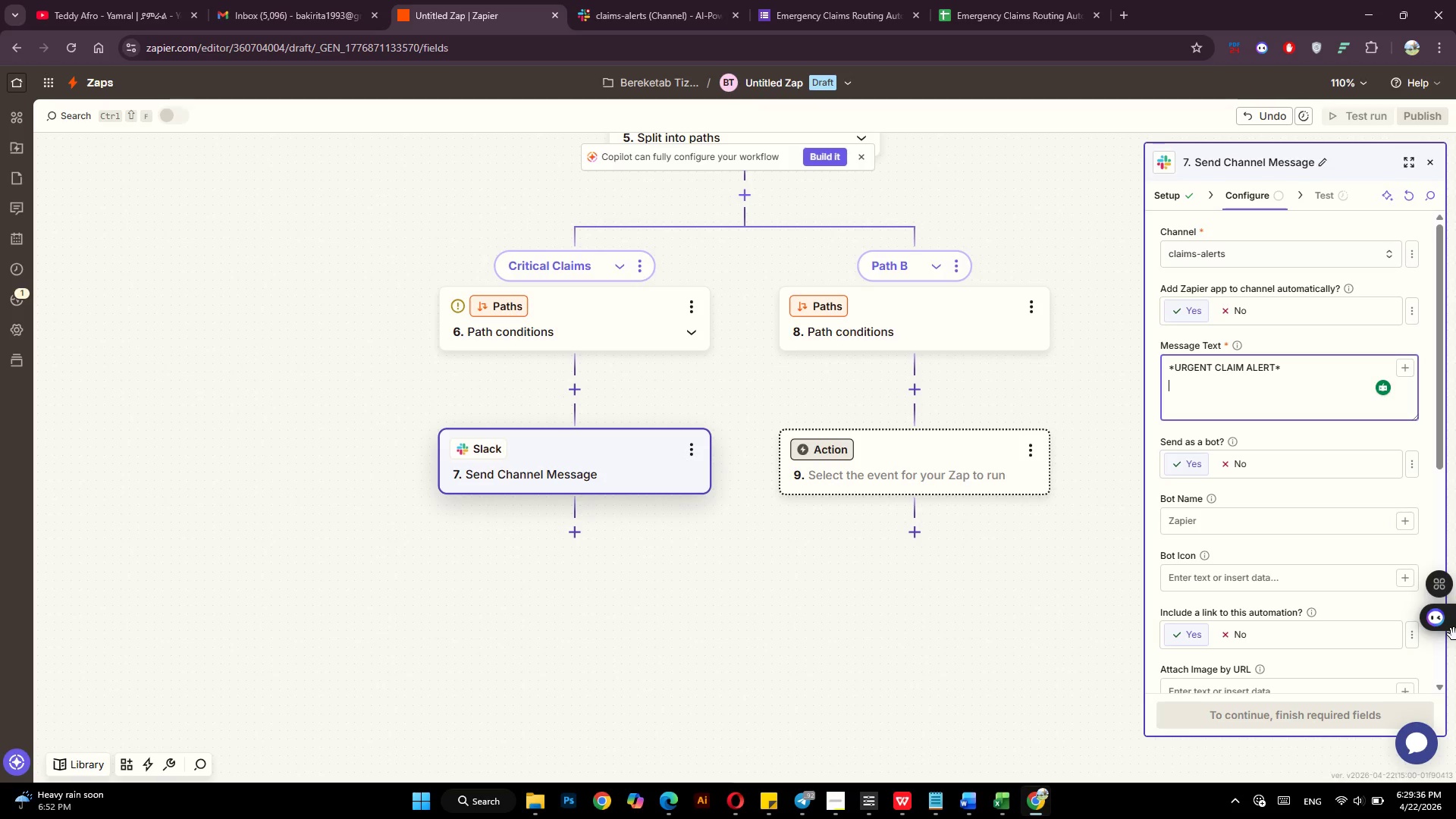 
key(CapsLock)
 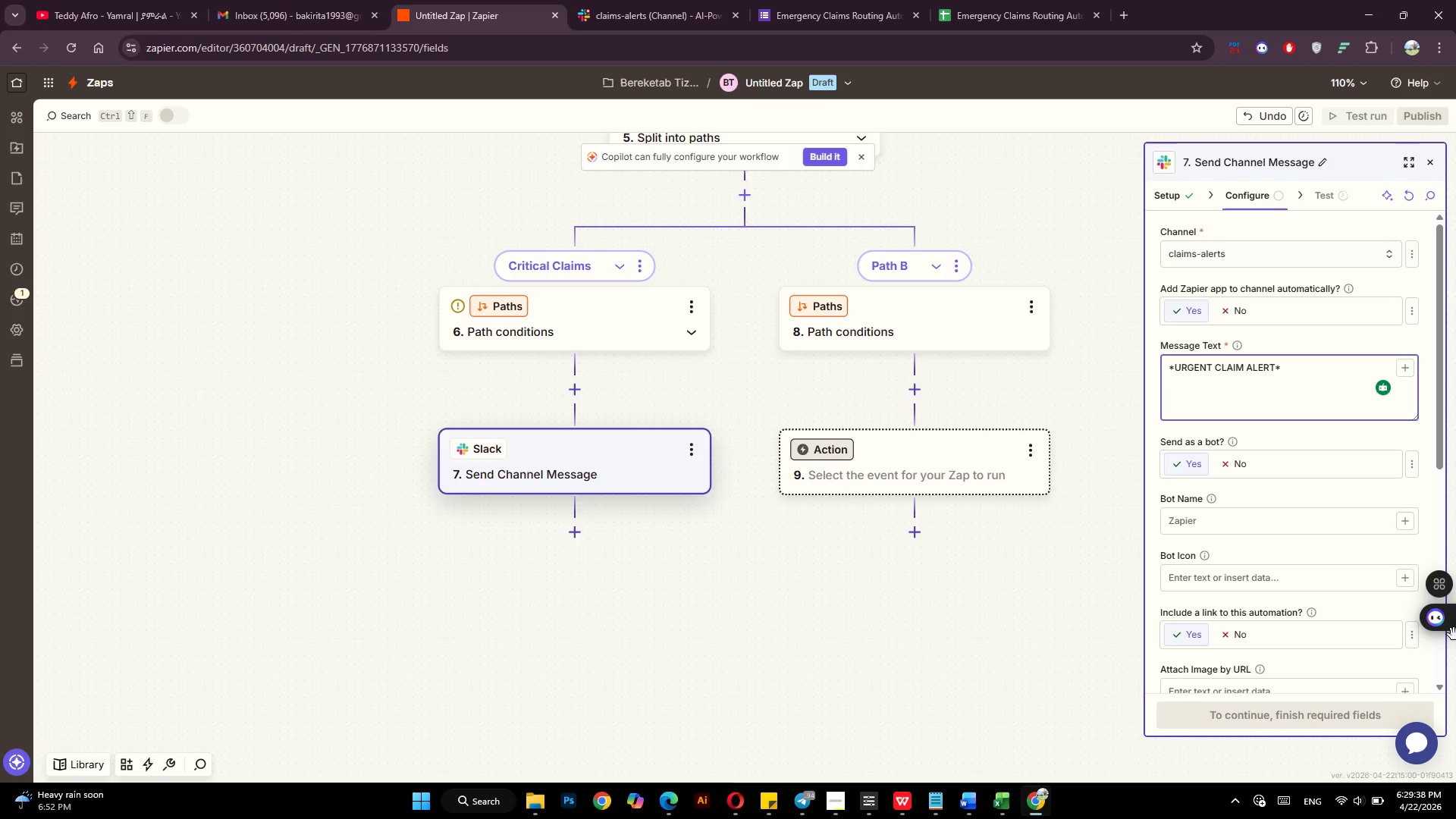 
type(Name: )
 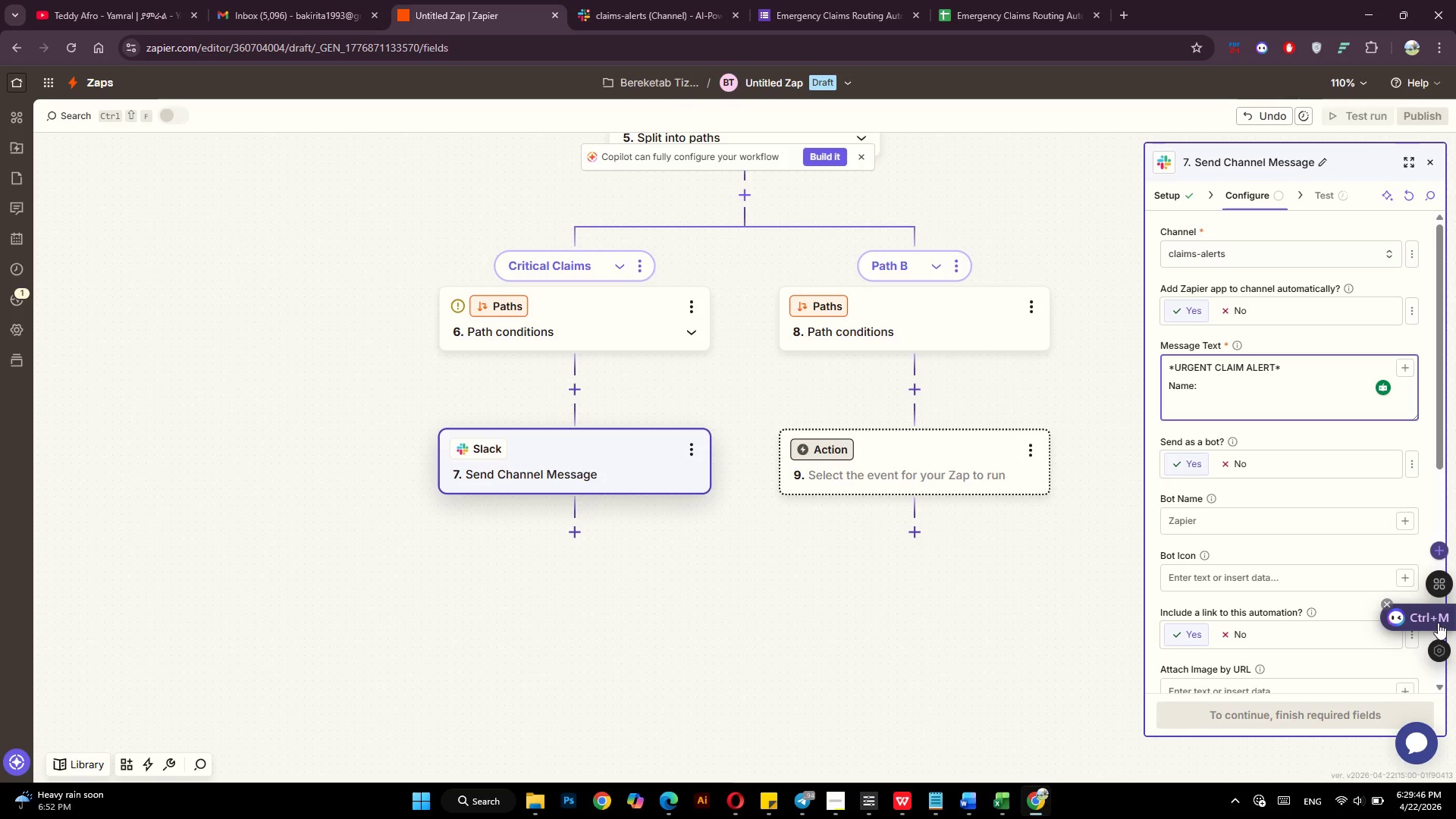 
left_click([1404, 369])
 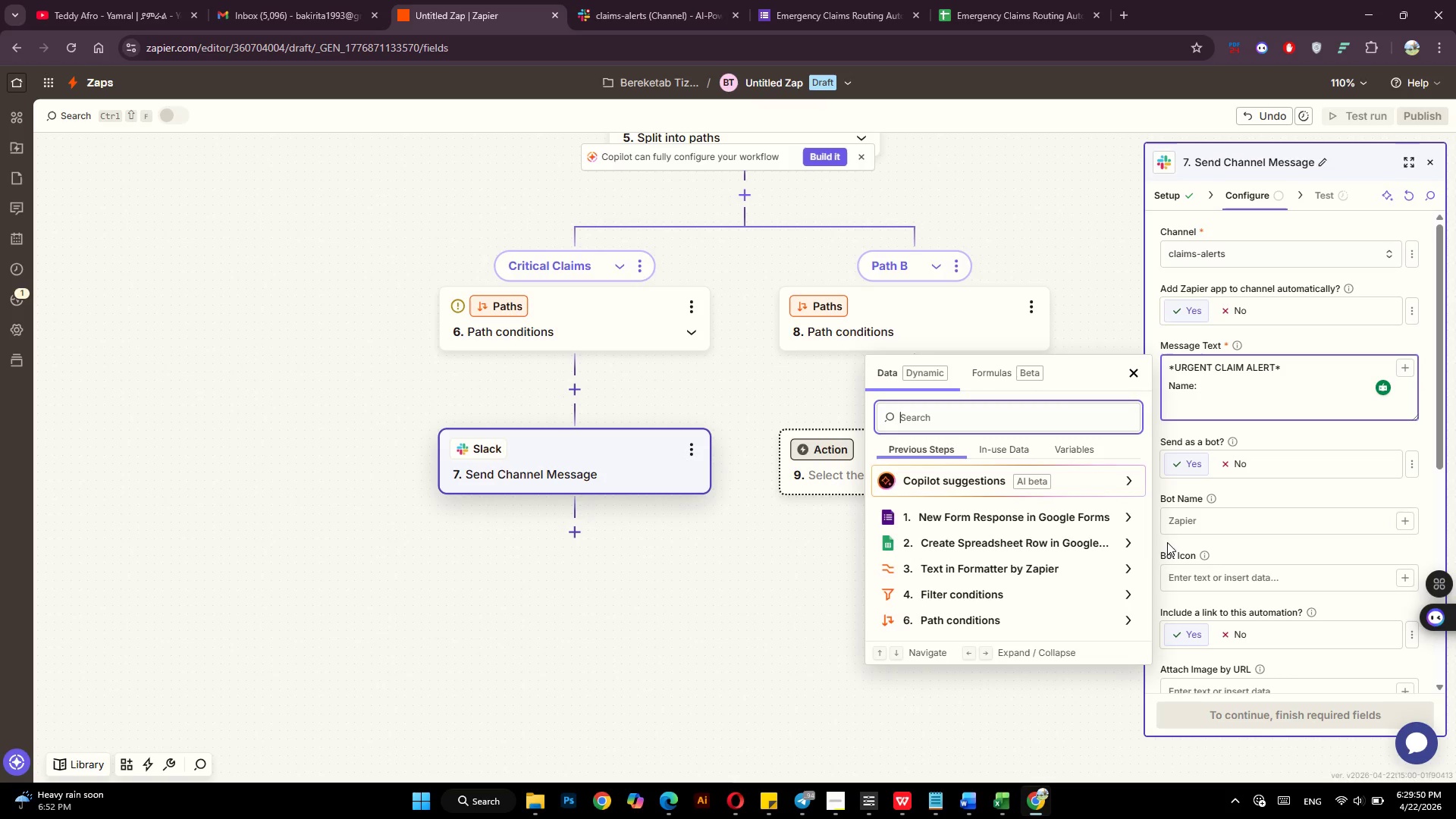 
mouse_move([1034, 585])
 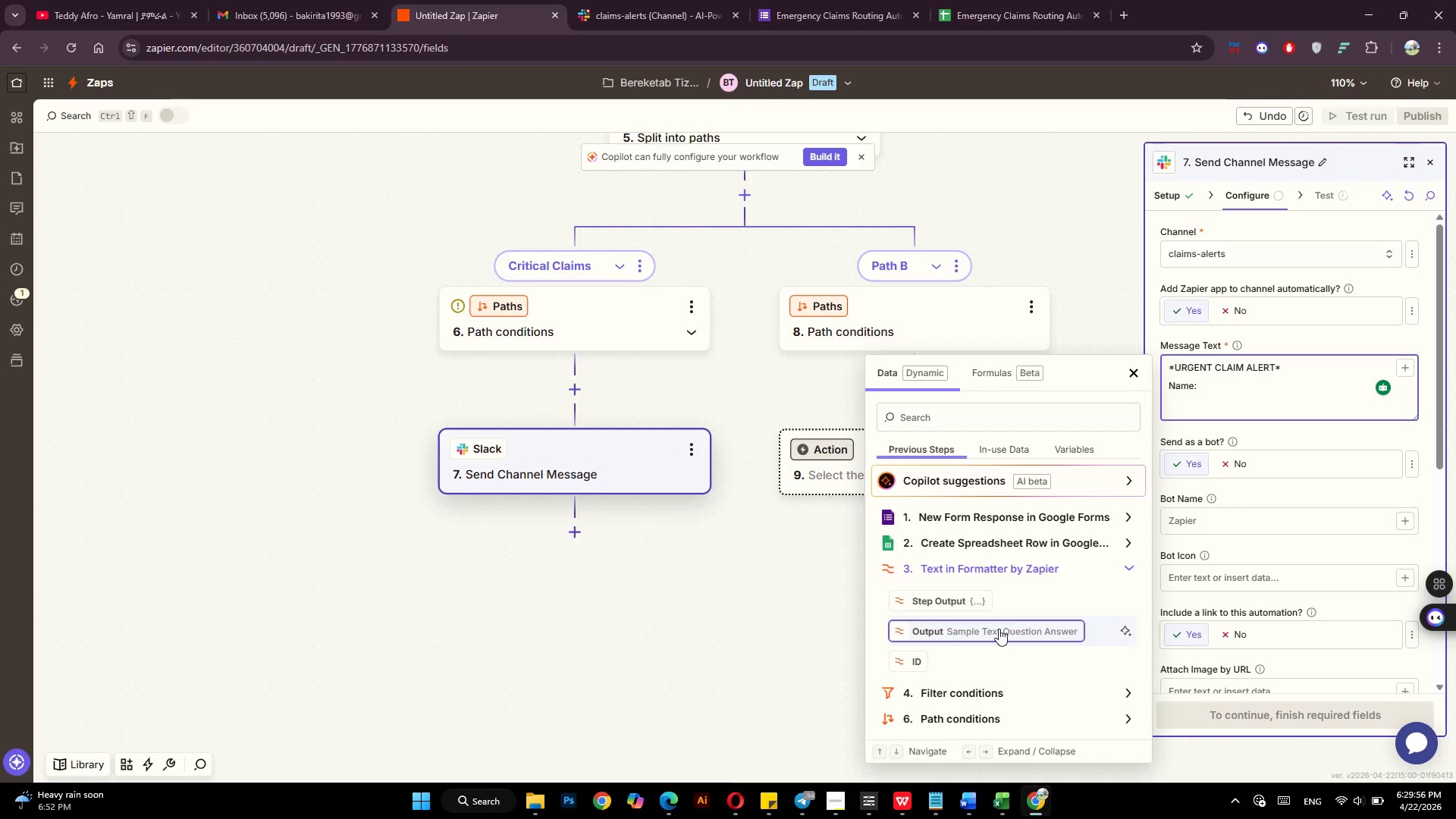 
left_click([1000, 628])
 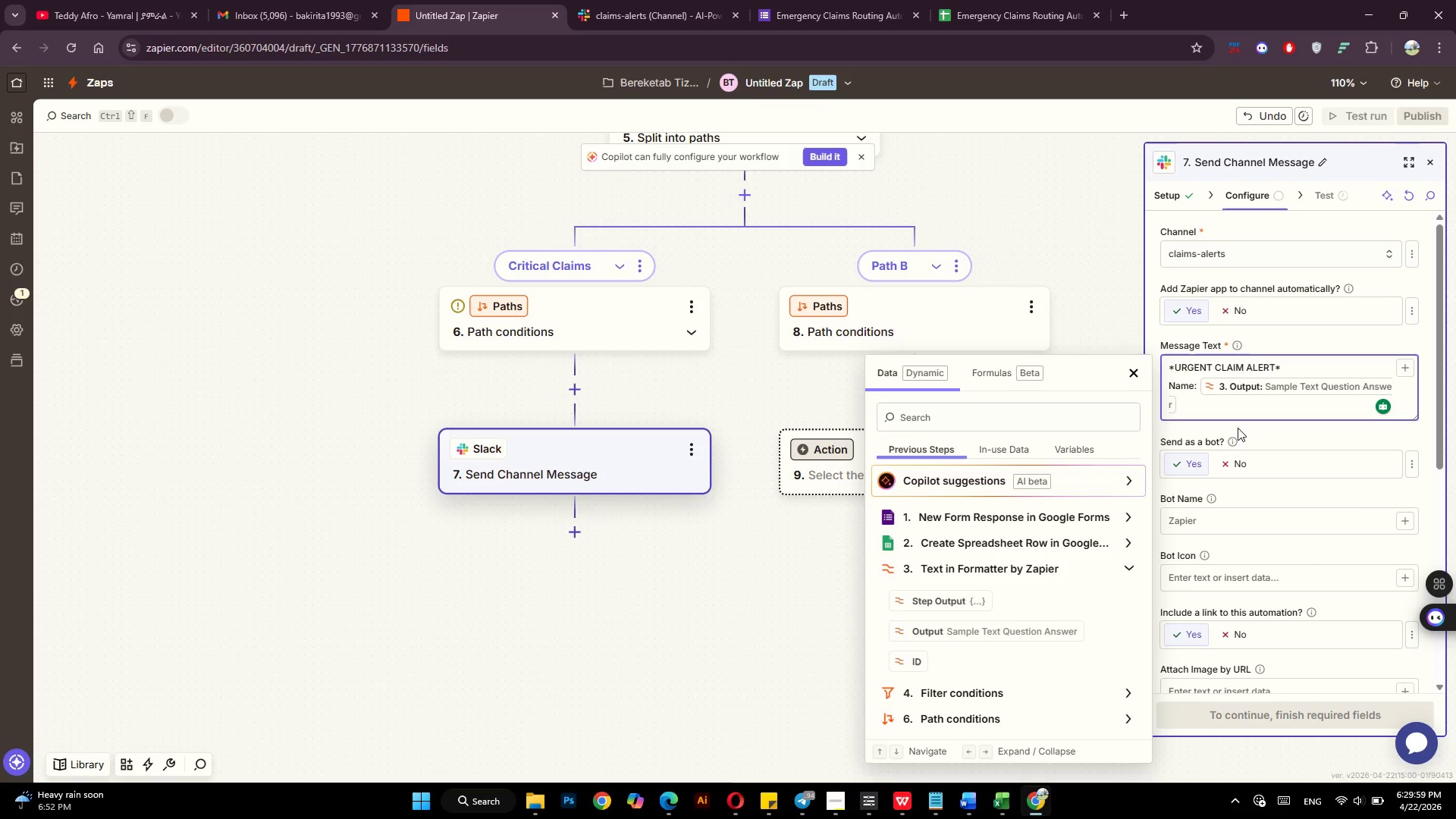 
key(Enter)
 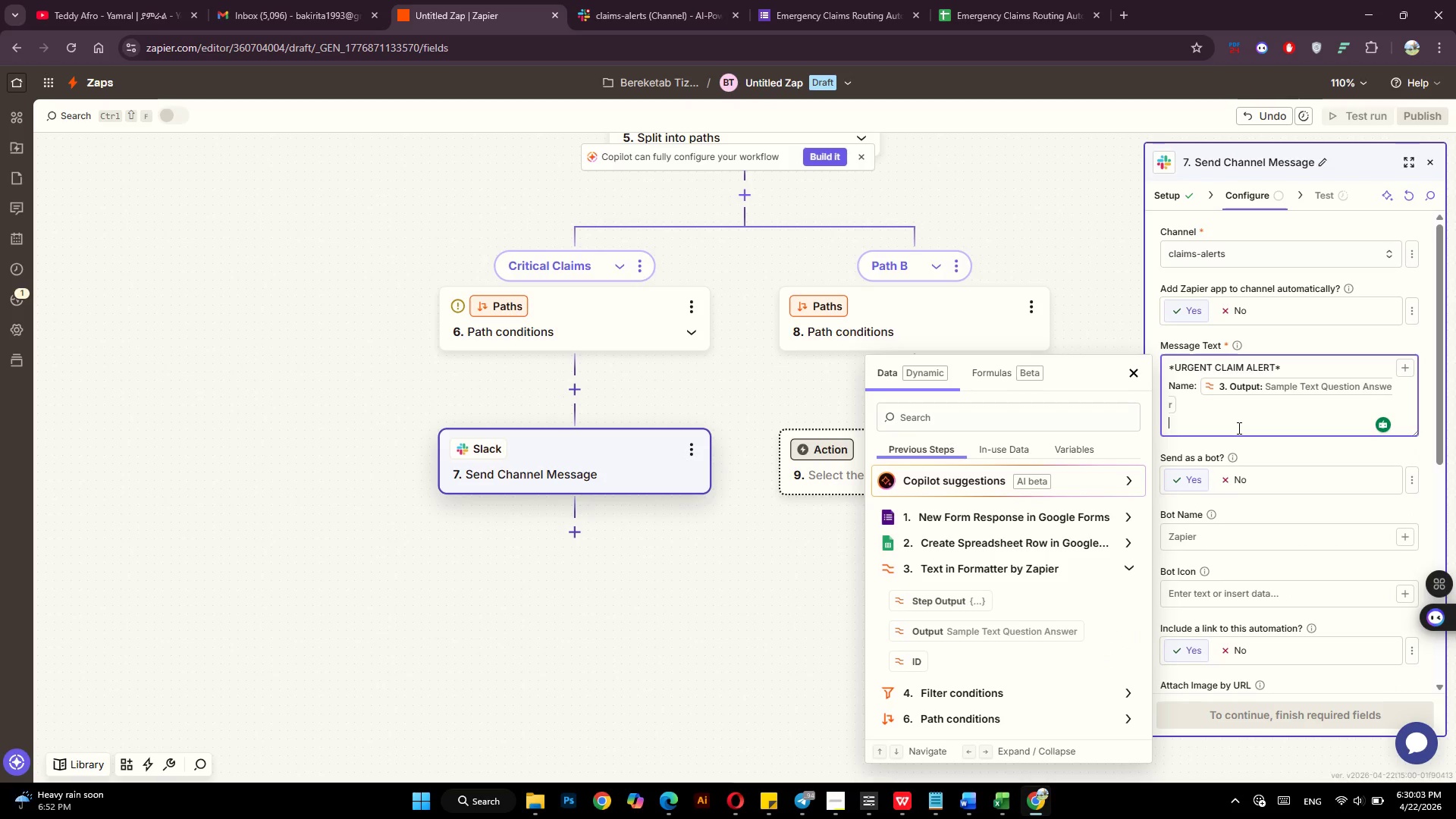 
type(Policy)
 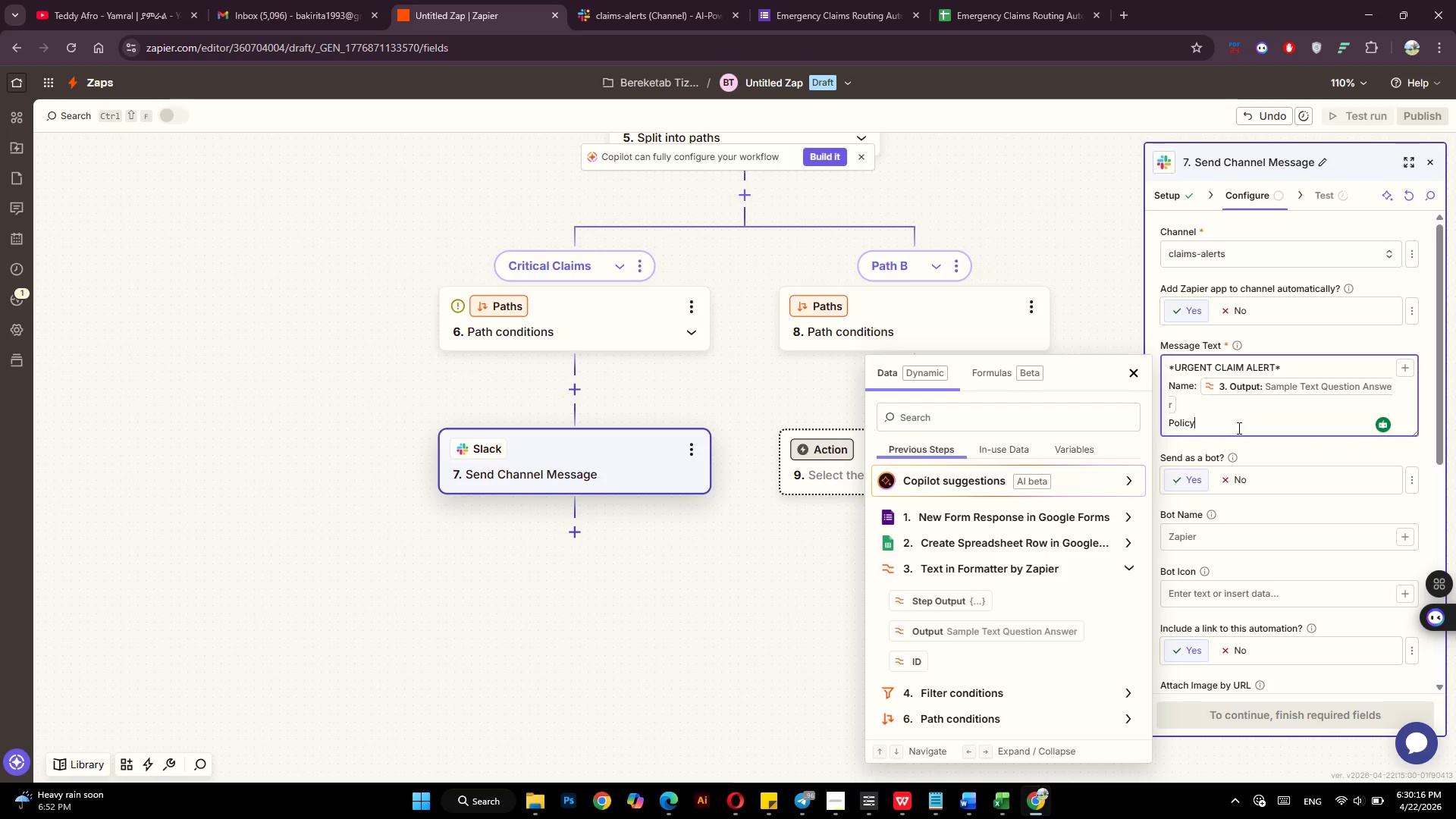 
wait(15.77)
 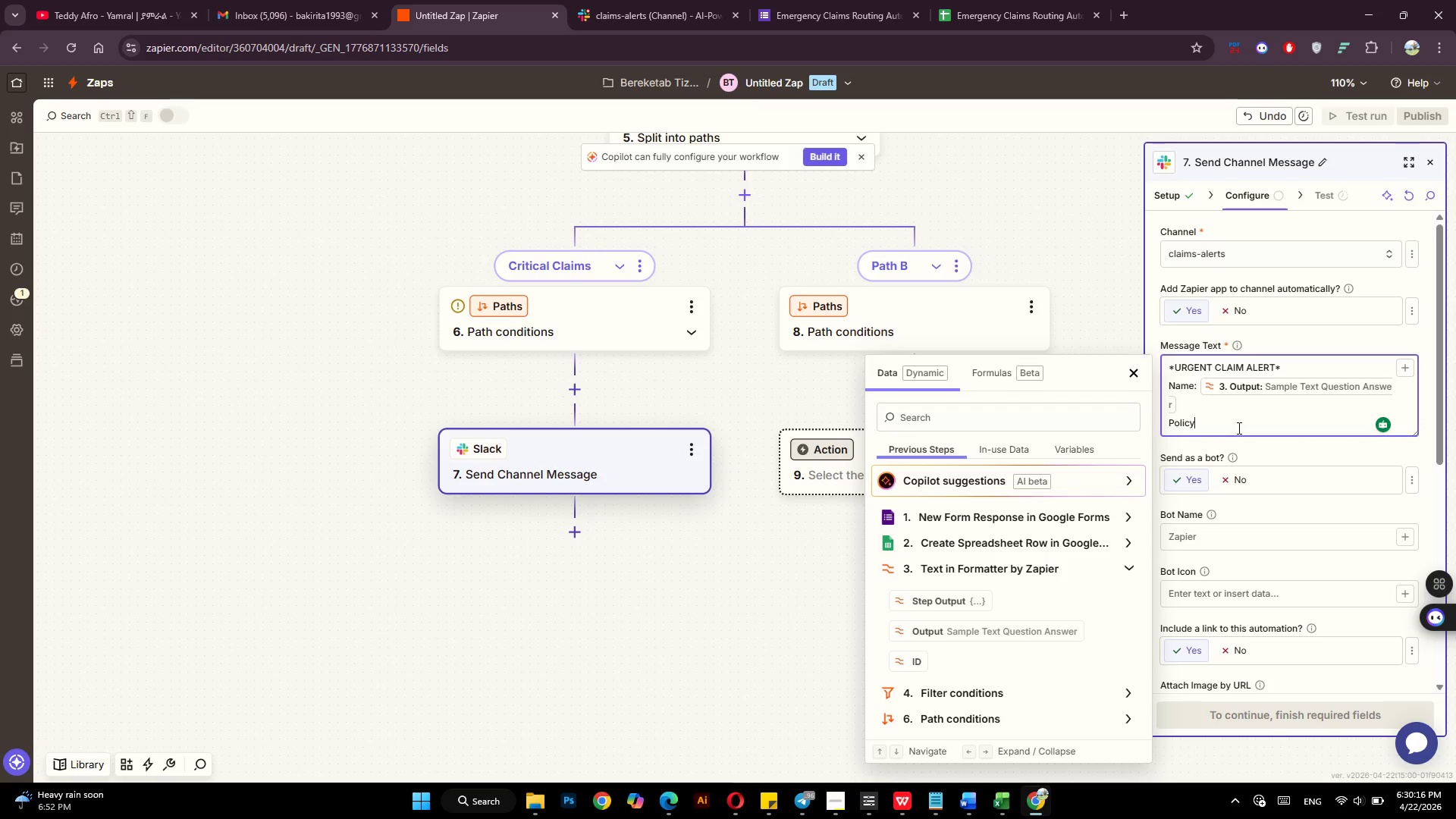 
key(Space)
 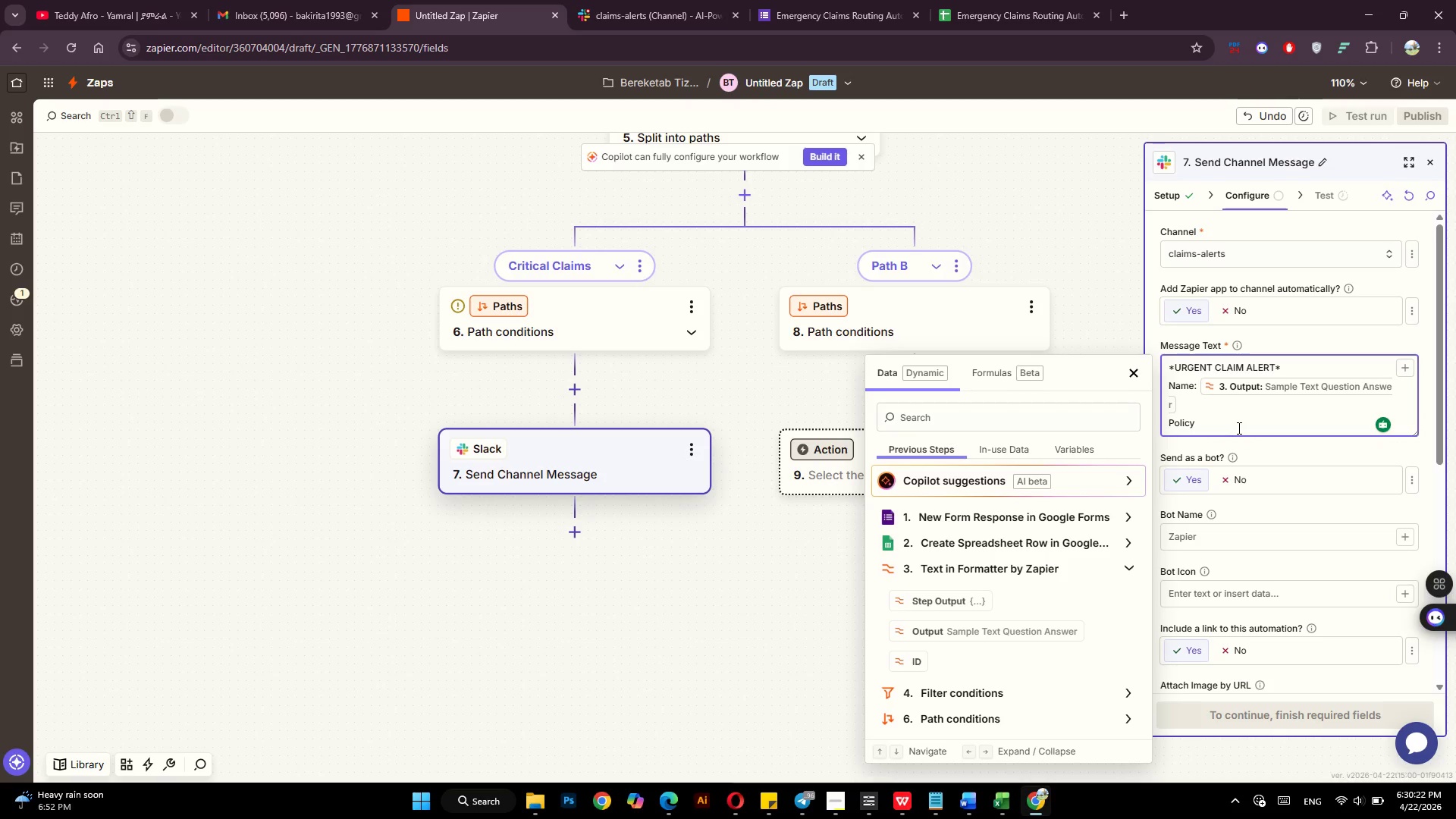 
key(Shift+ShiftLeft)
 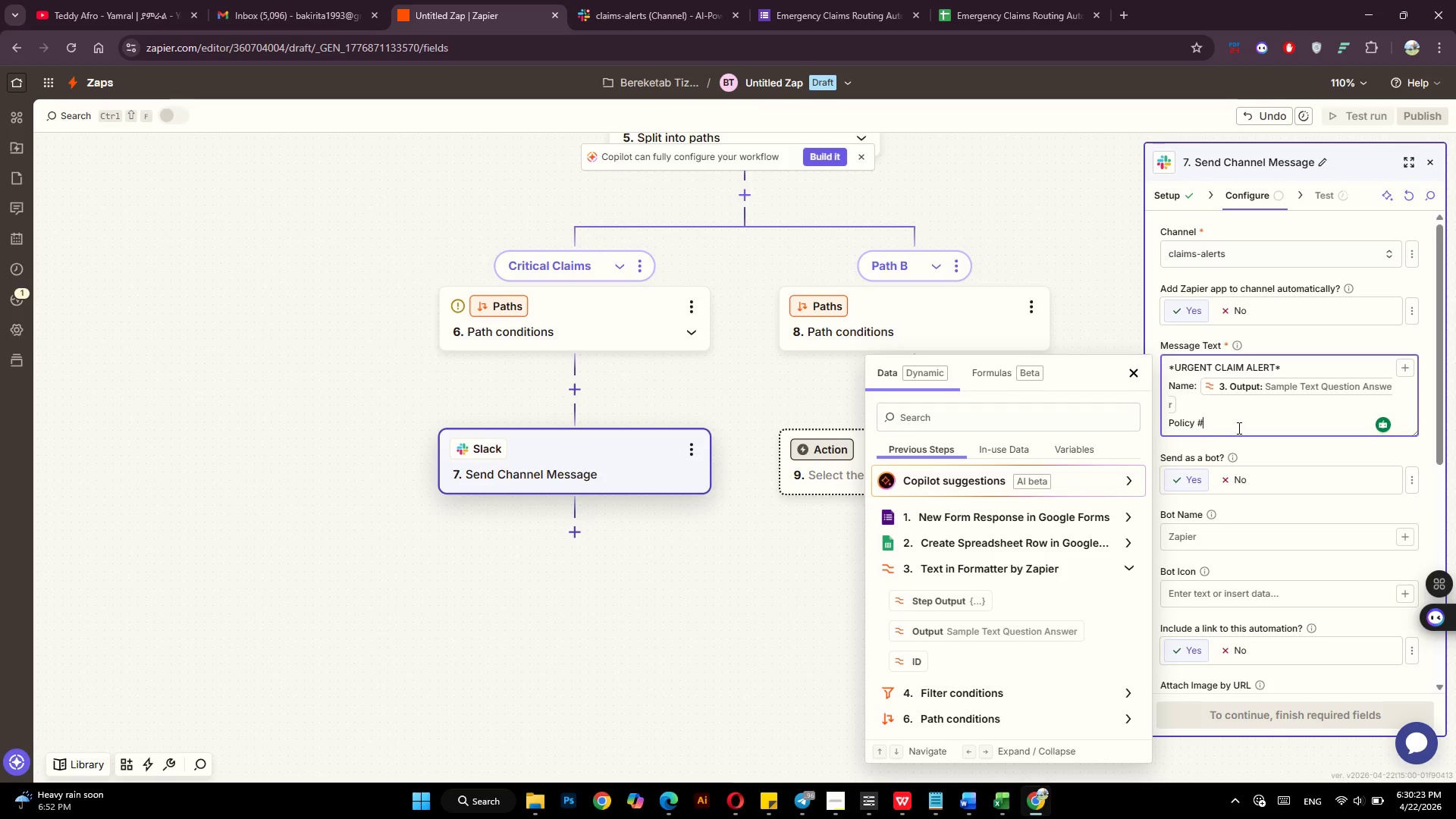 
key(Shift+ShiftLeft)
 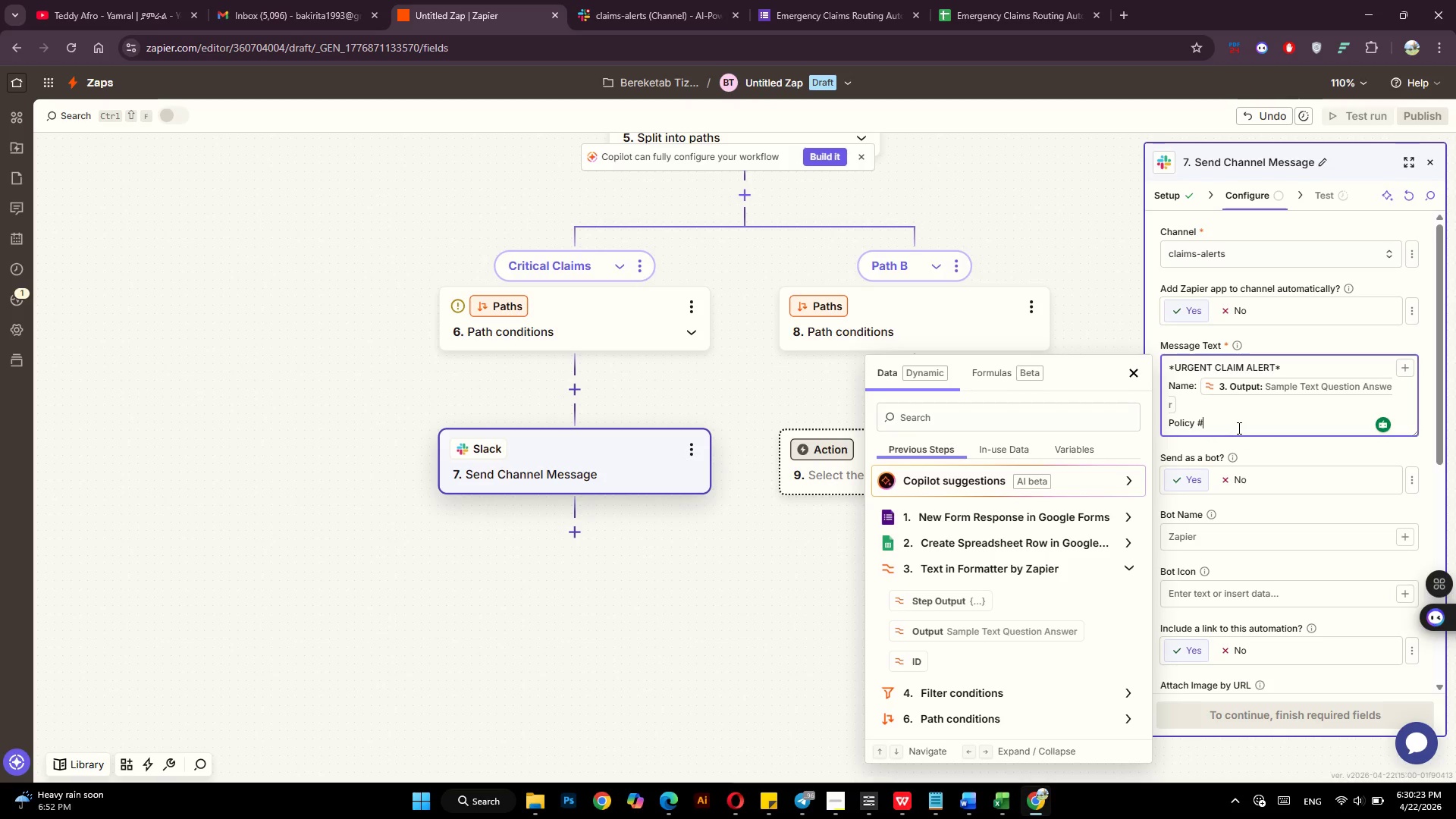 
key(Shift+3)
 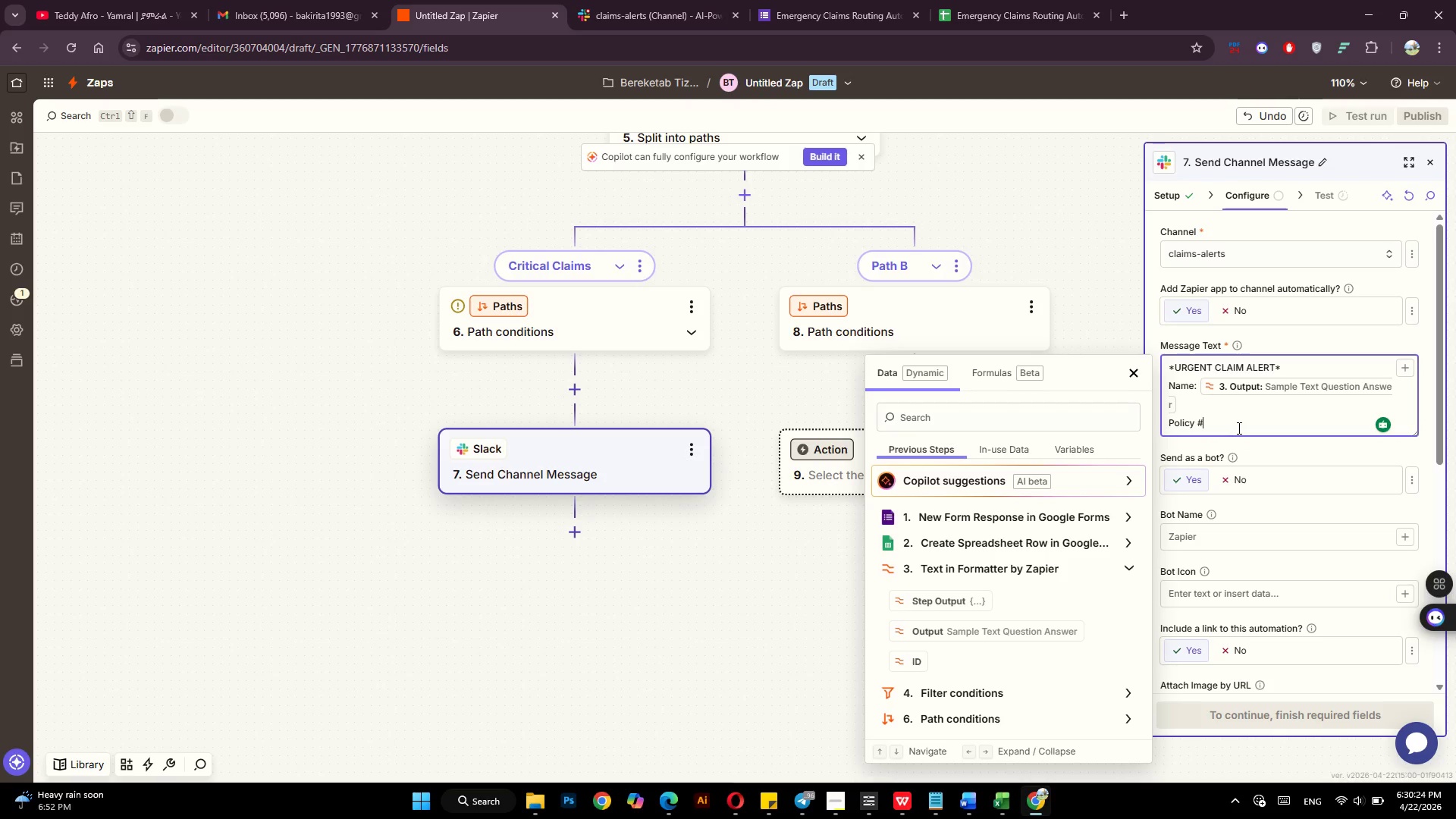 
key(Shift+Semicolon)
 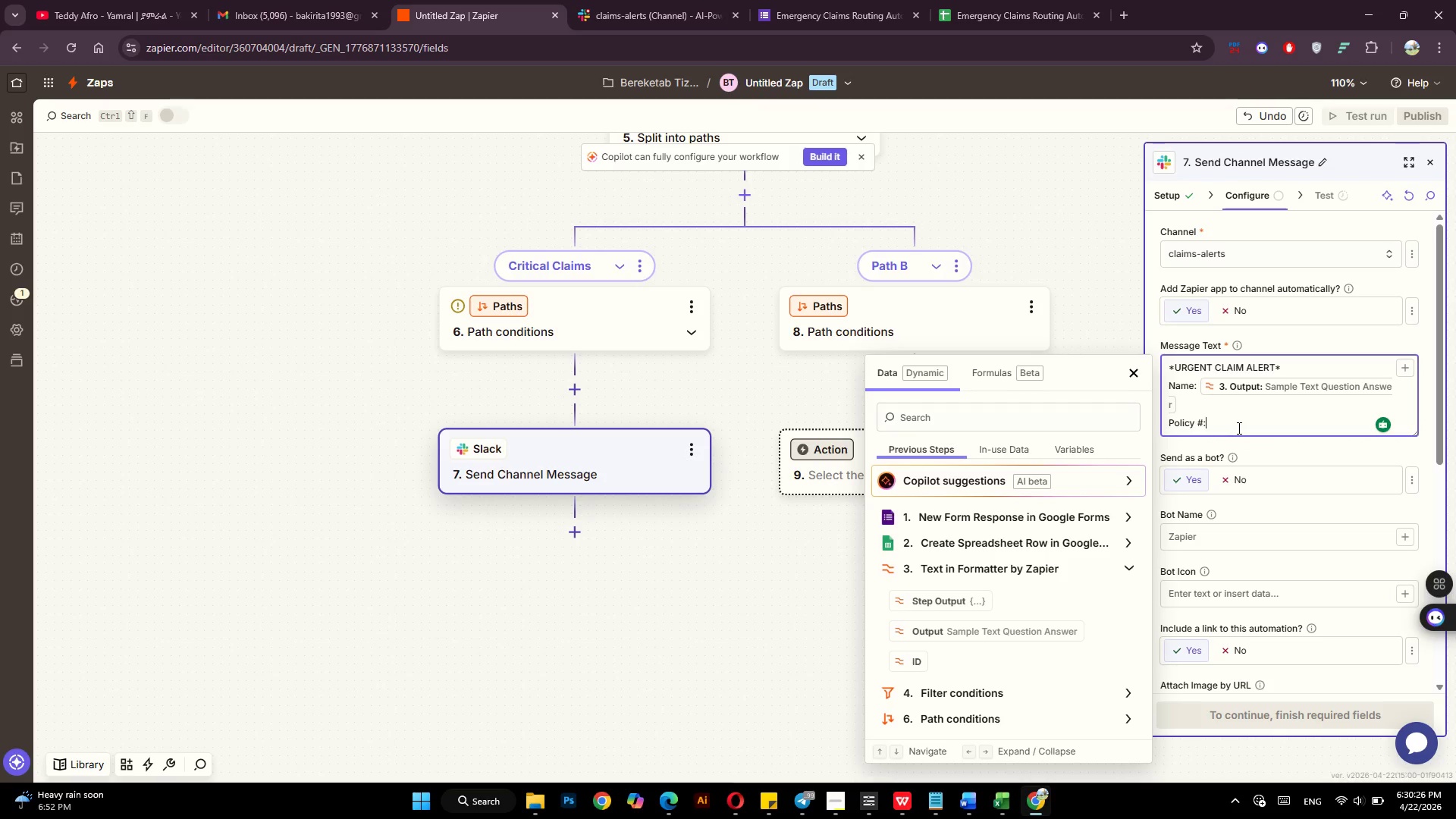 
key(Space)
 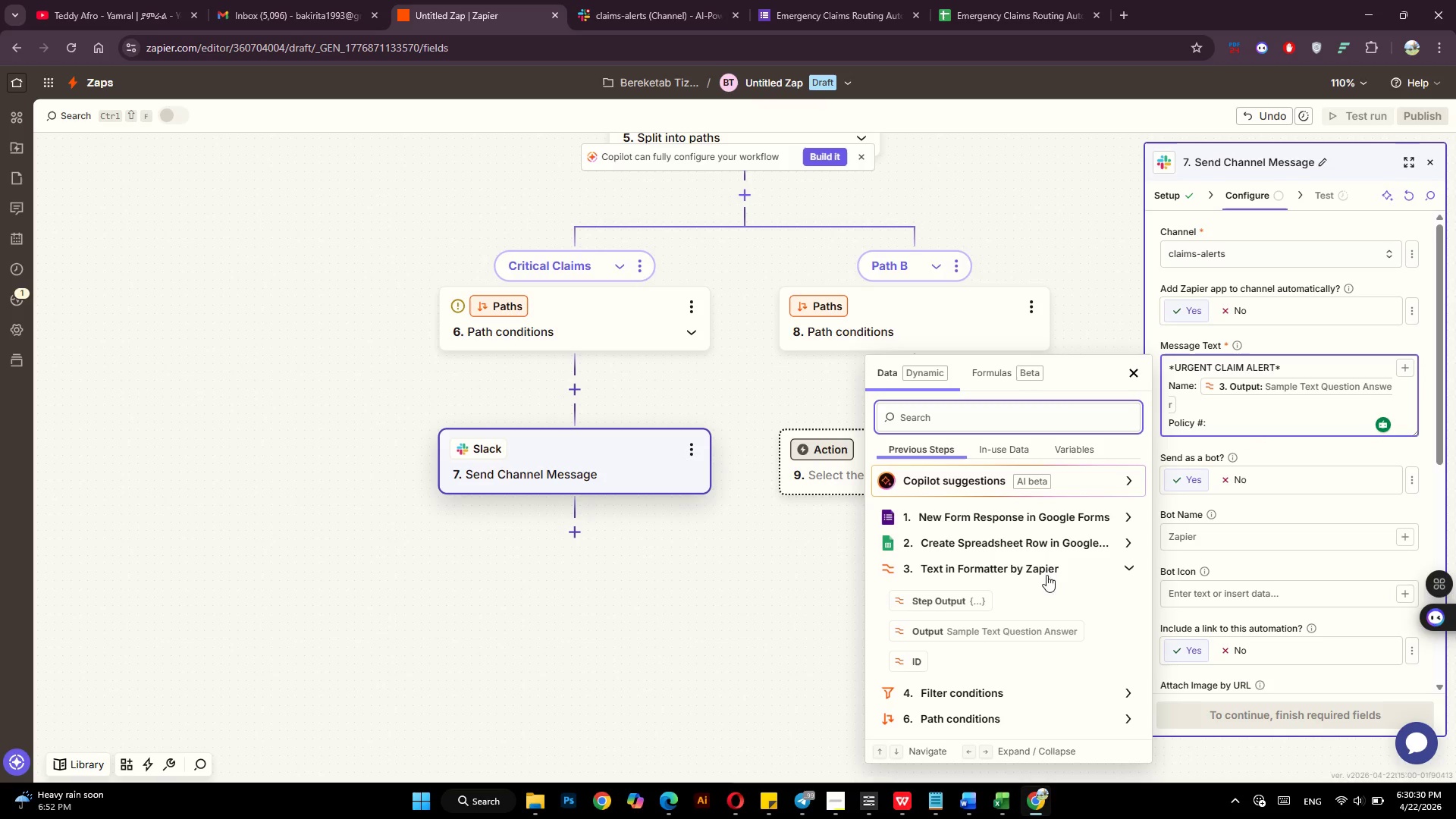 
left_click([979, 519])
 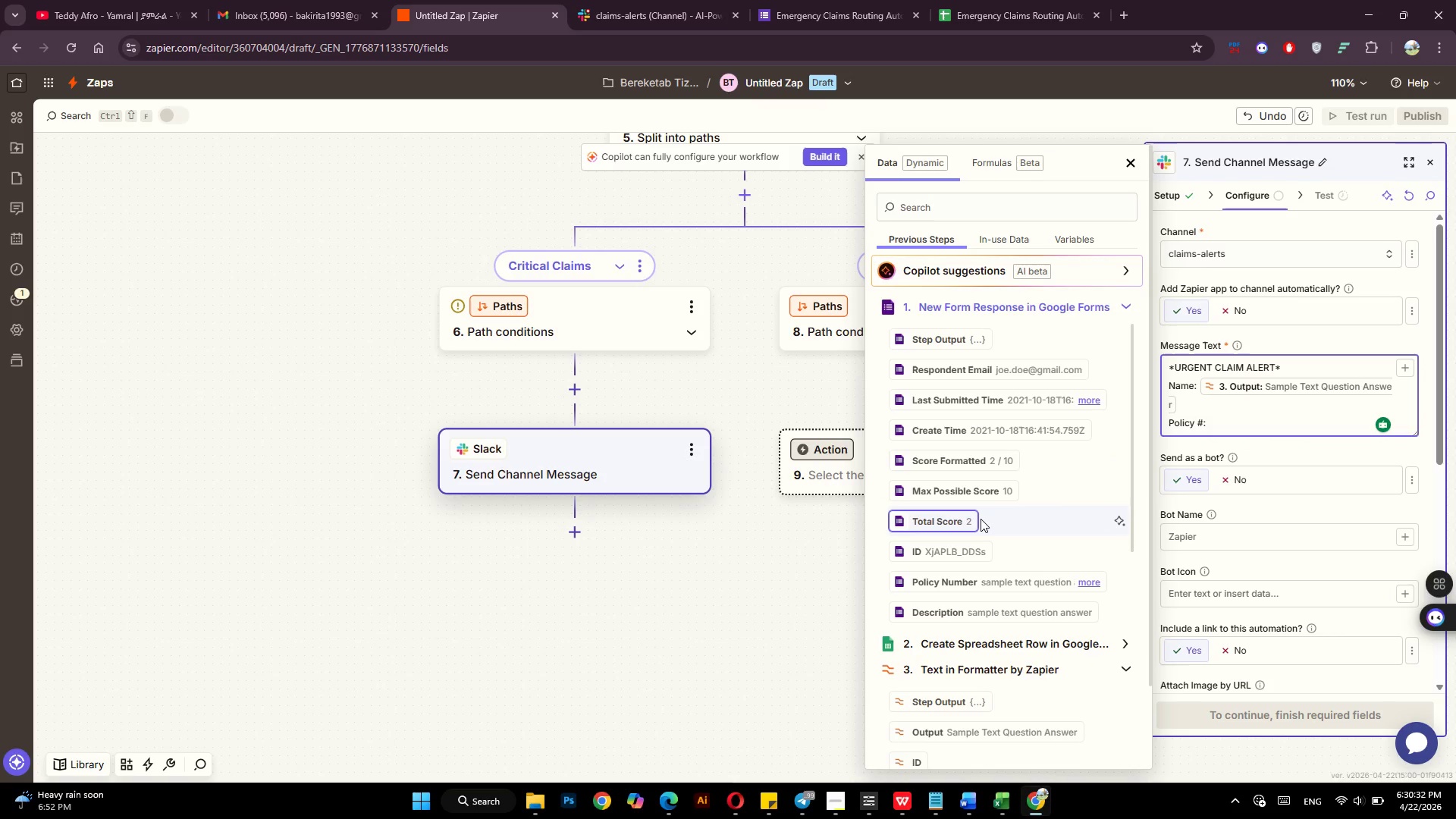 
scroll: coordinate [981, 519], scroll_direction: down, amount: 2.0
 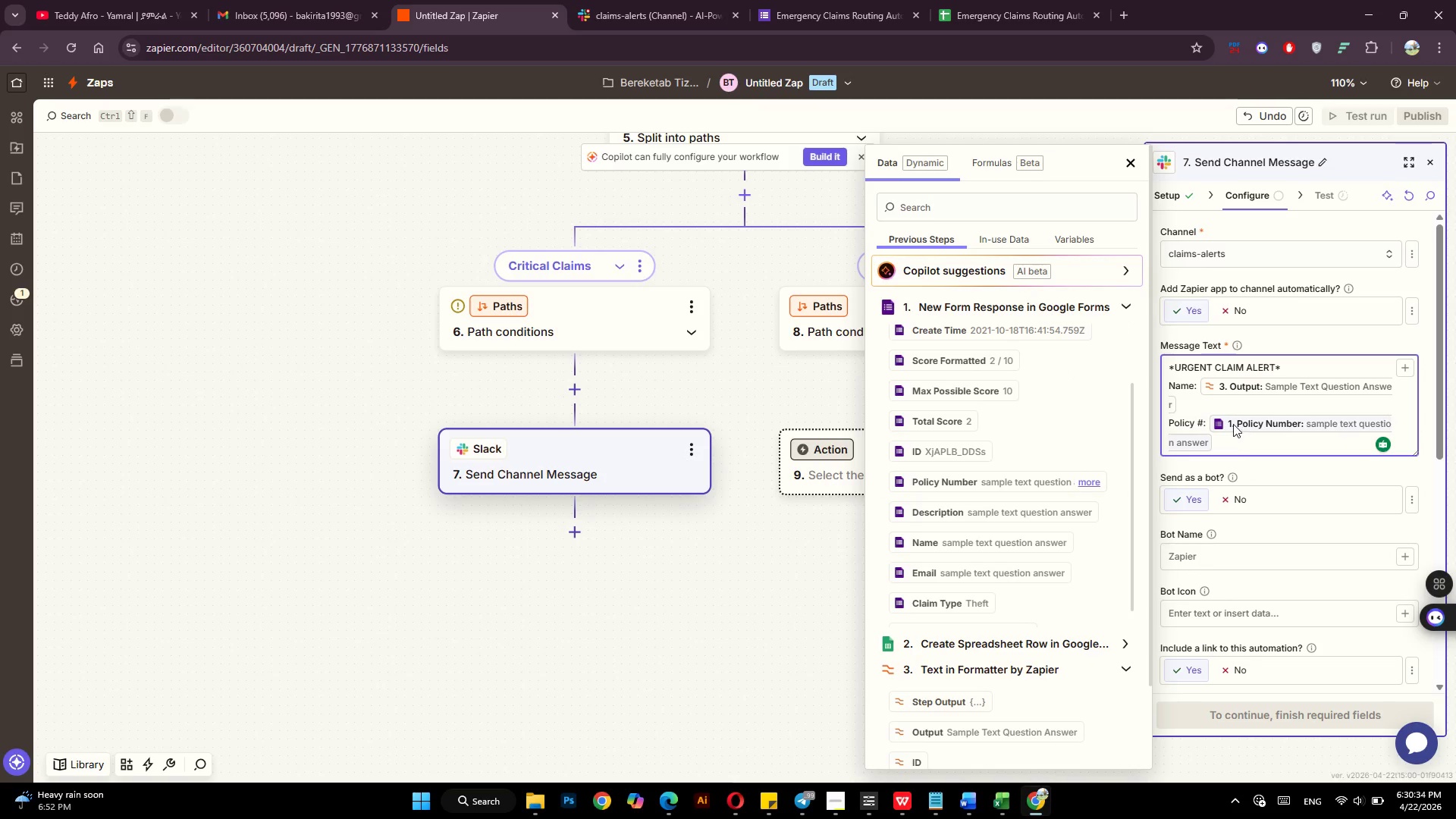 
key(Enter)
 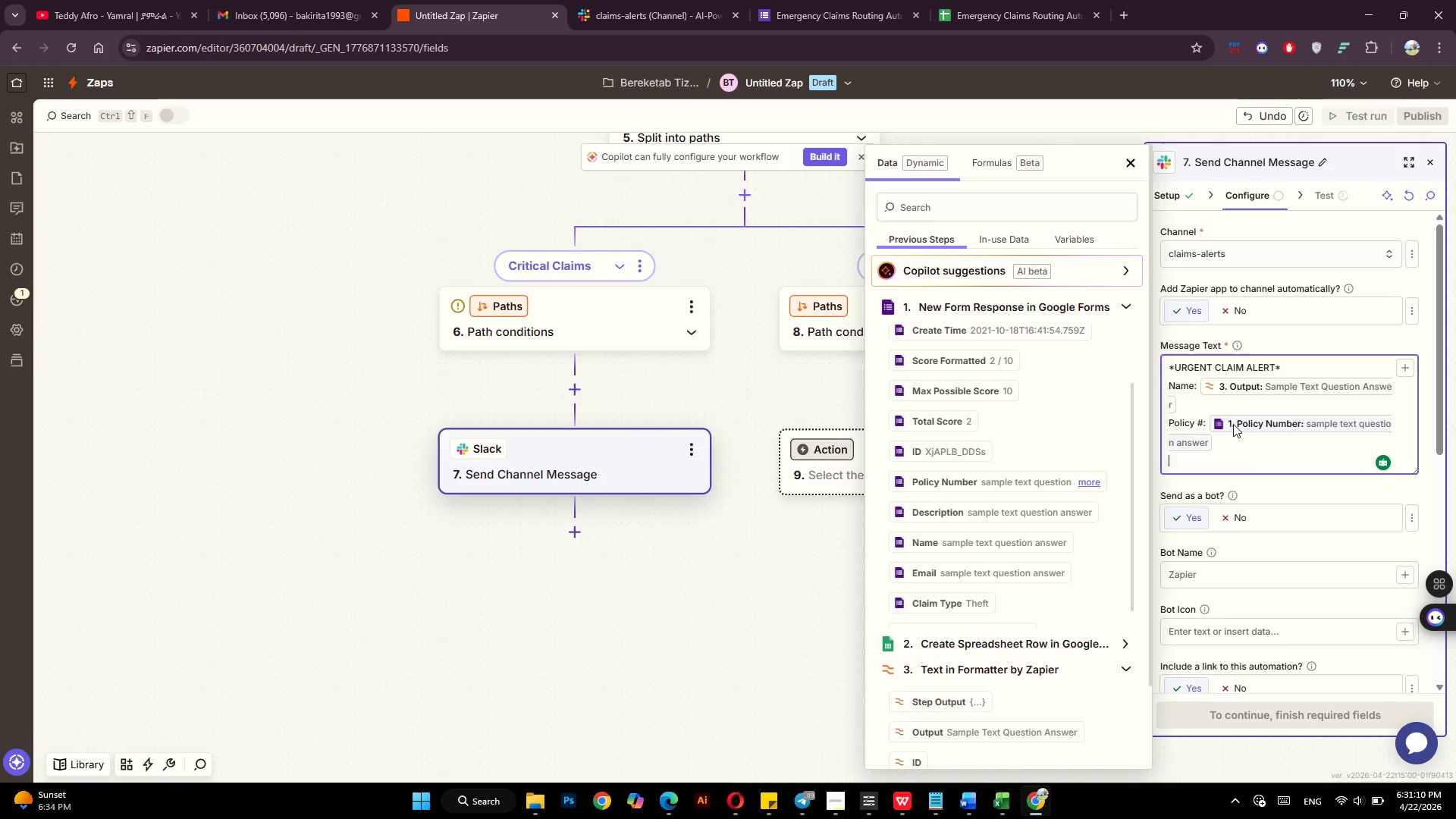 
wait(40.12)
 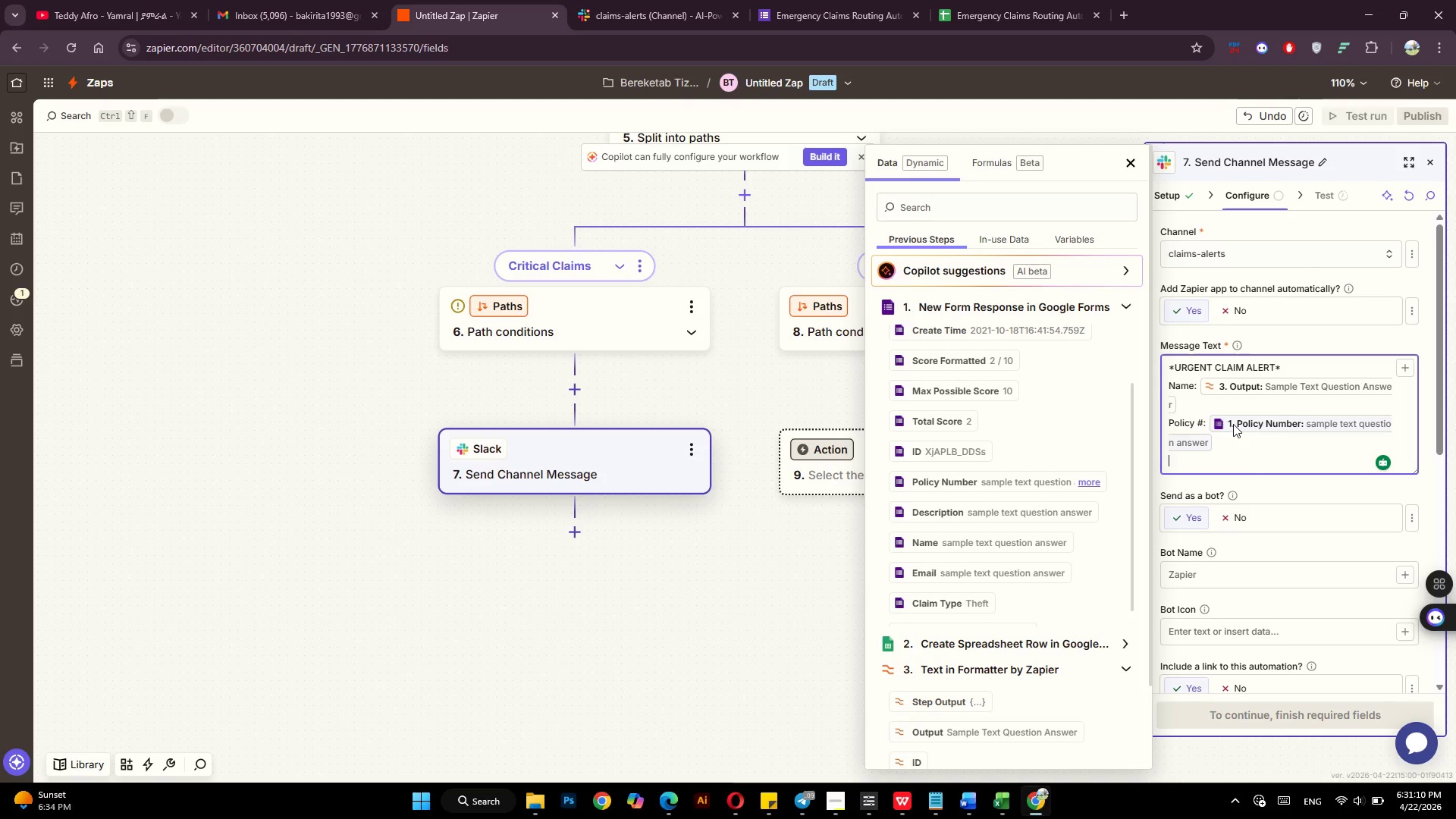 
type(Type: )
 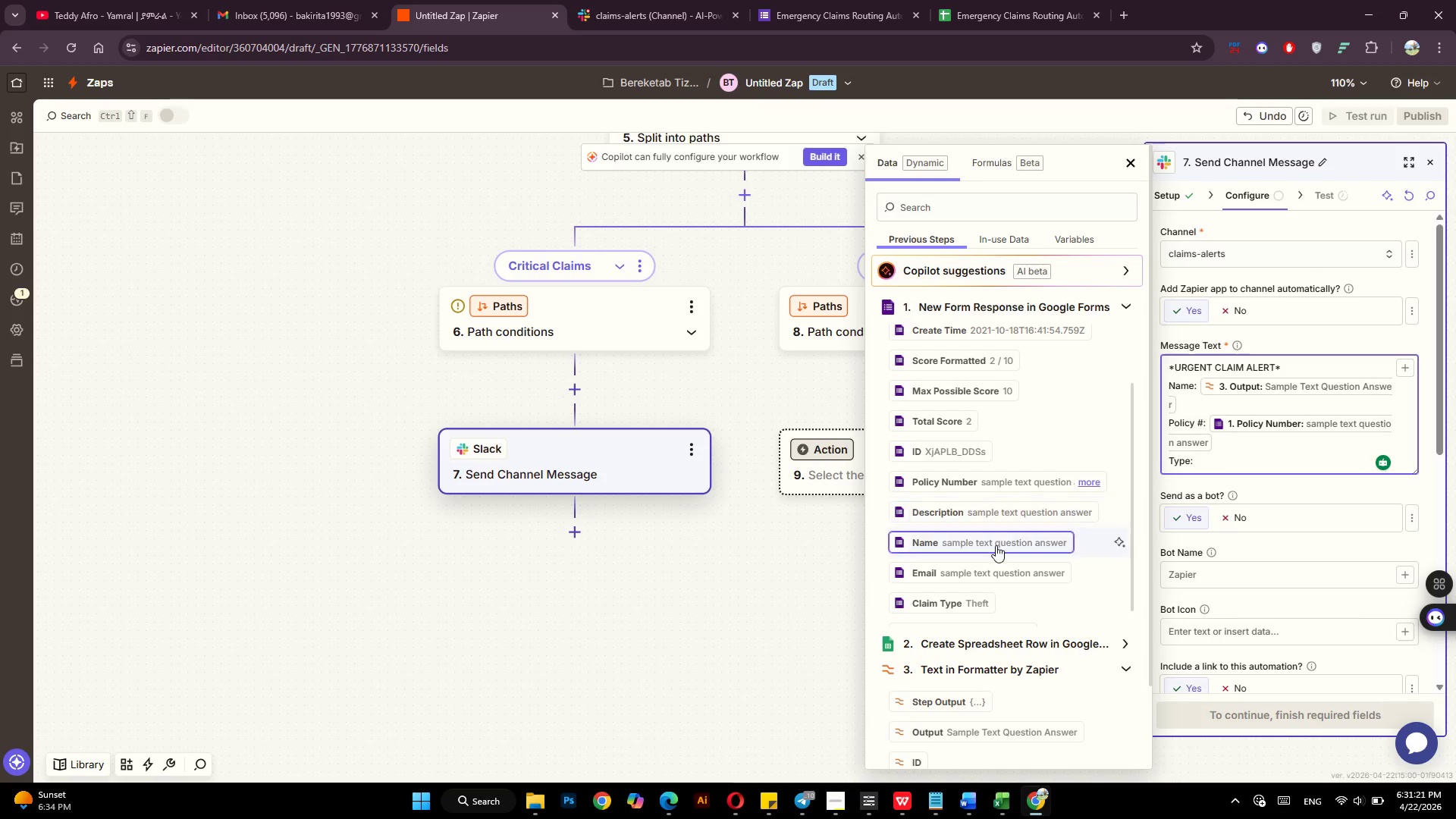 
scroll: coordinate [999, 551], scroll_direction: down, amount: 2.0
 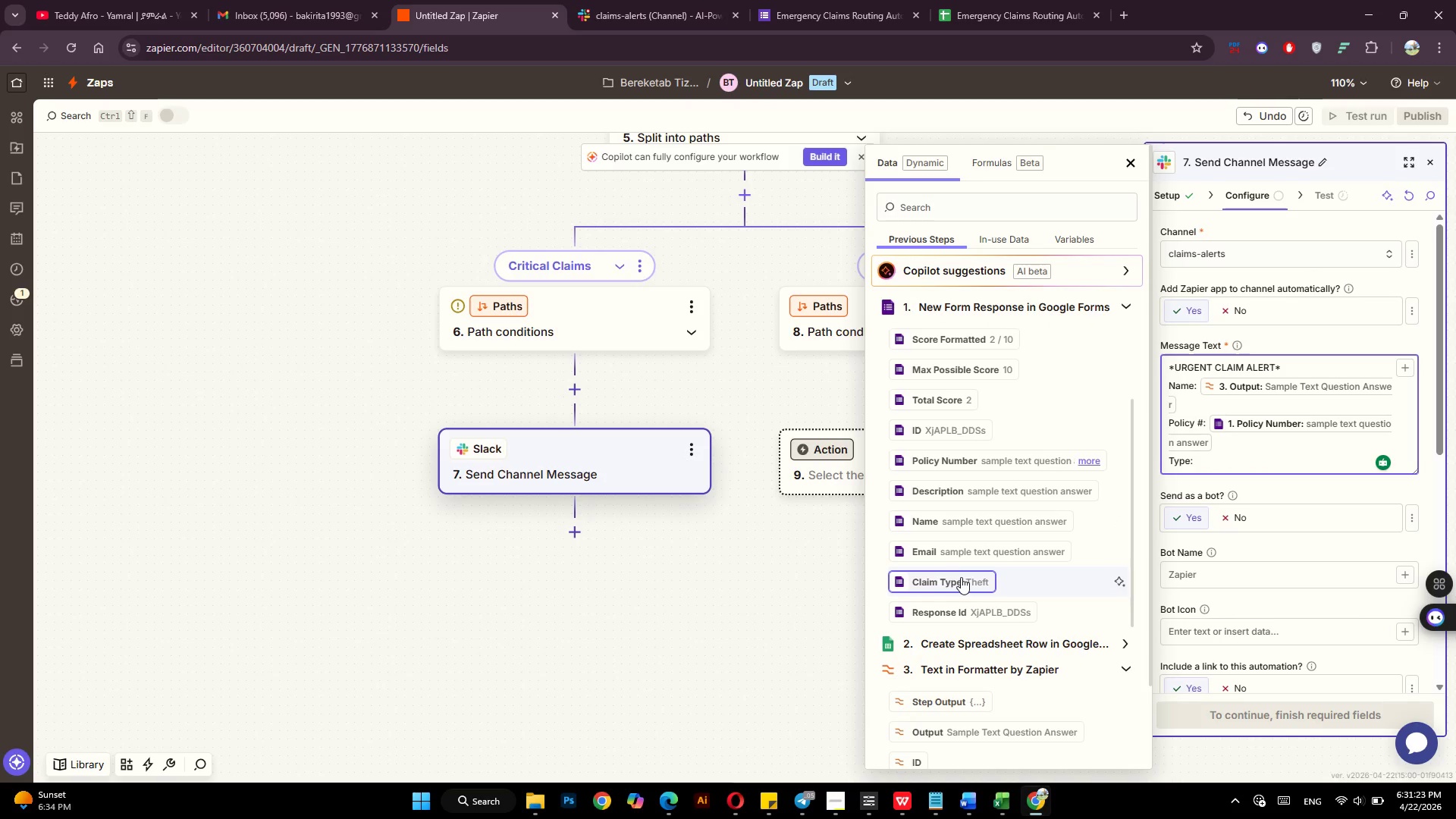 
left_click([961, 578])
 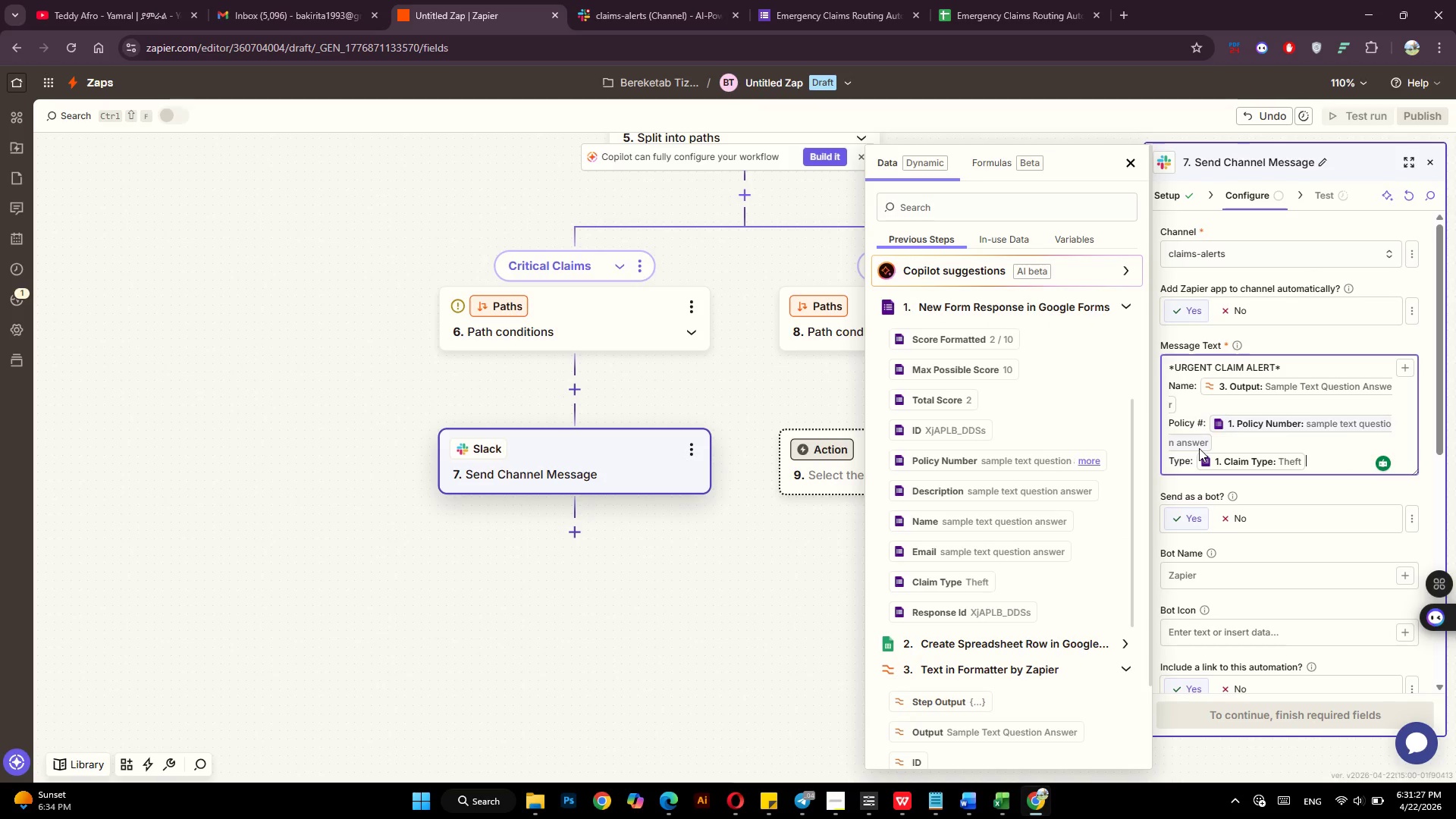 
key(Enter)
 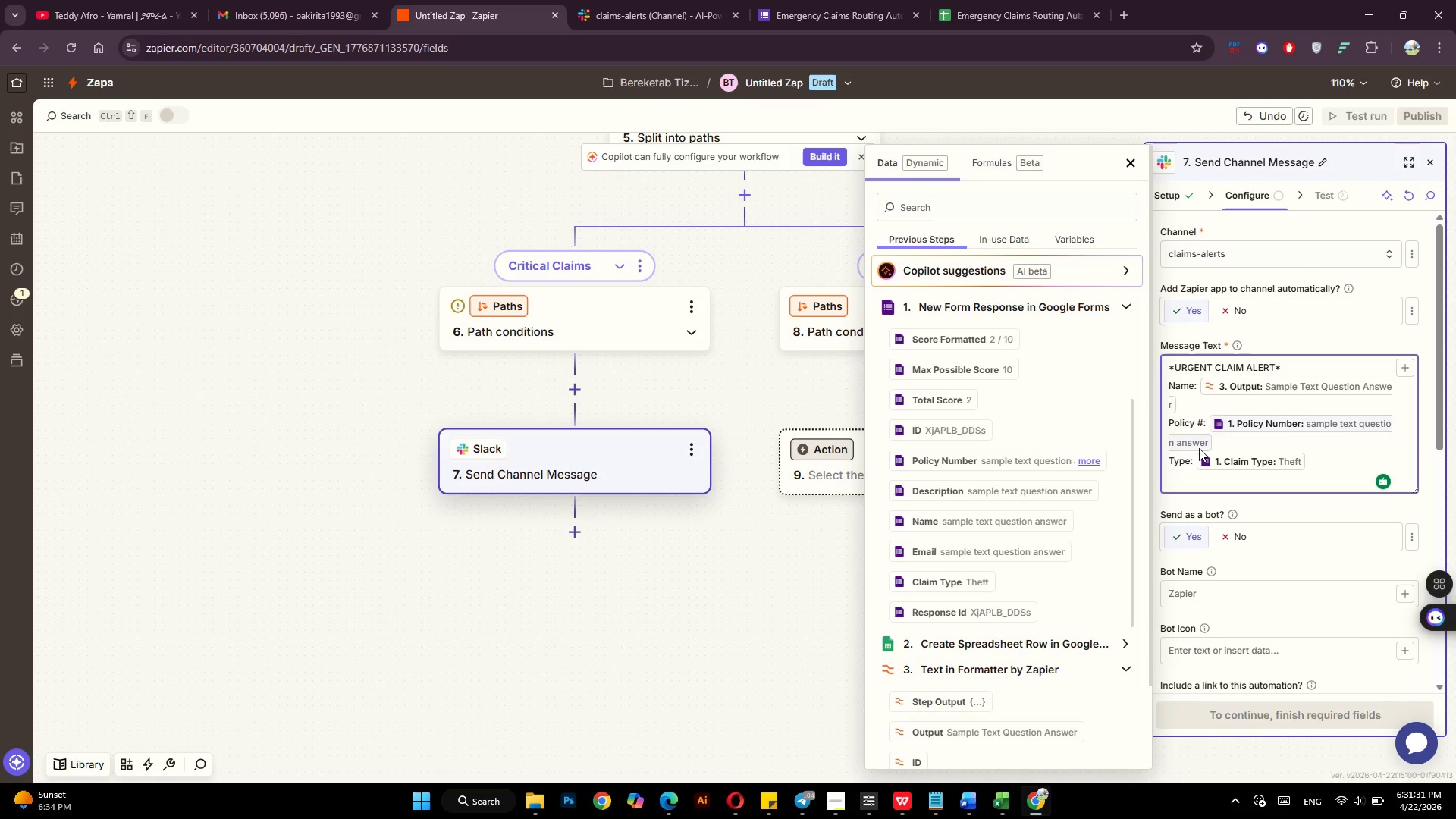 
type(Description: )
 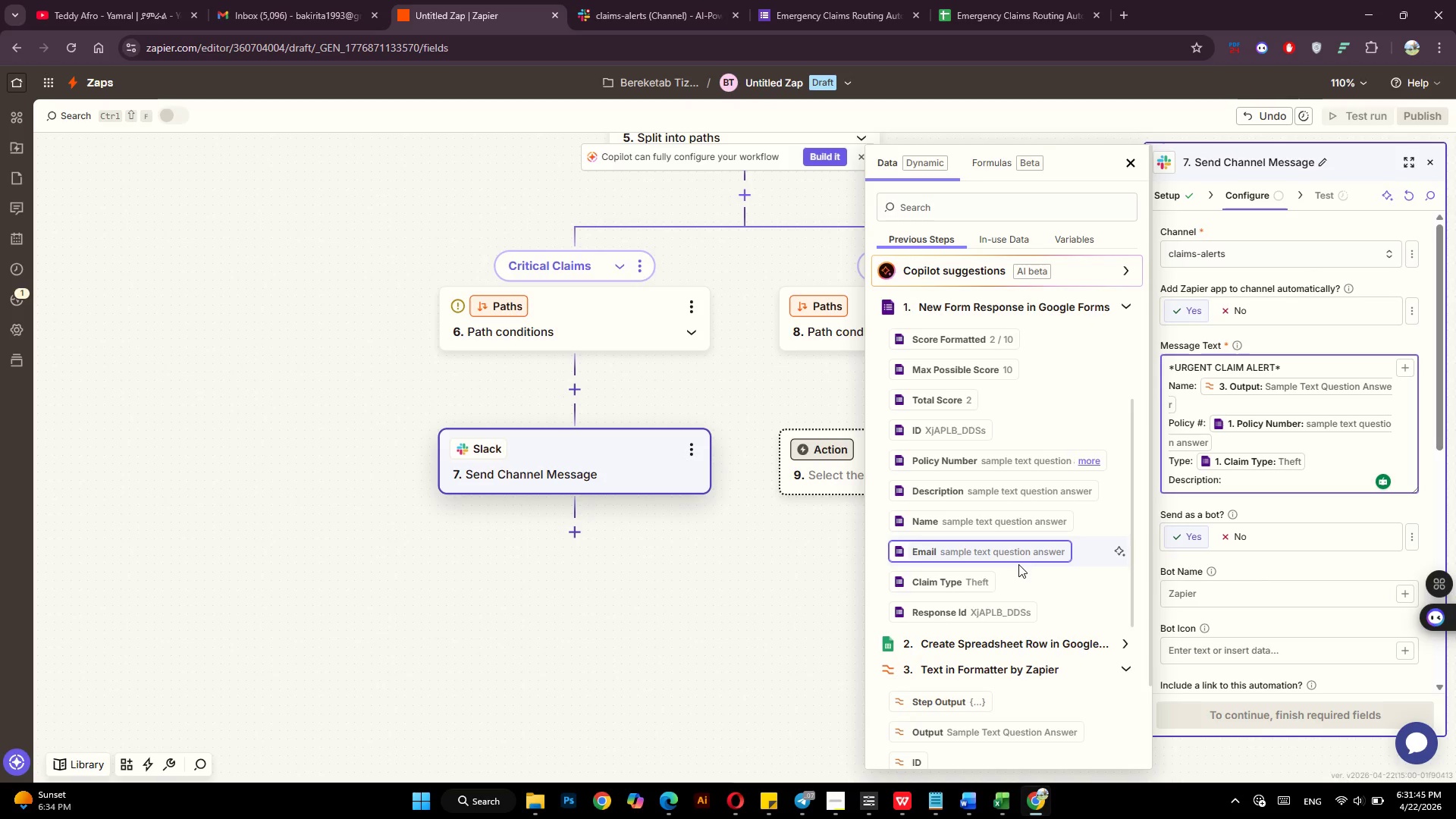 
wait(6.84)
 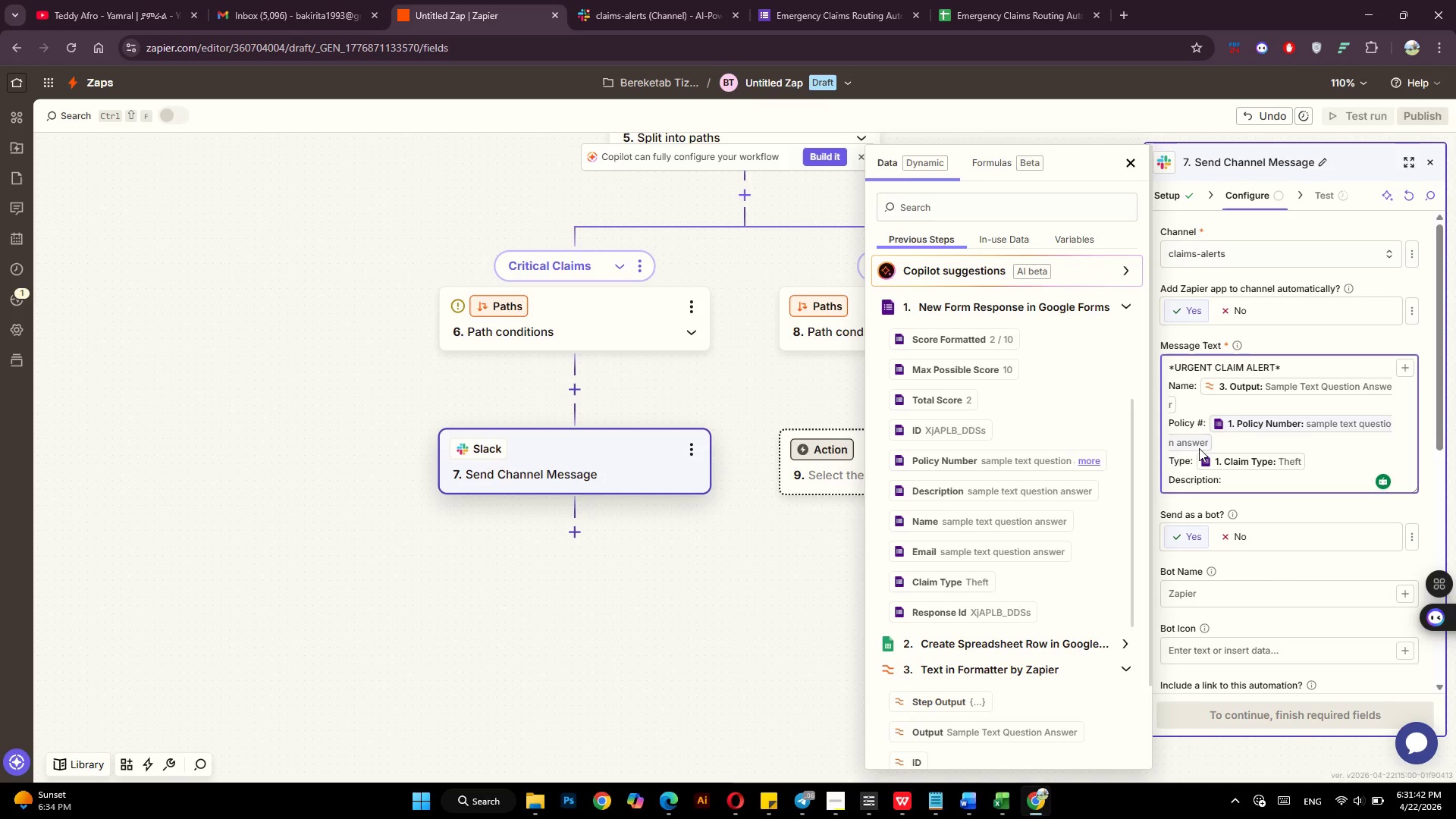 
left_click([1032, 493])
 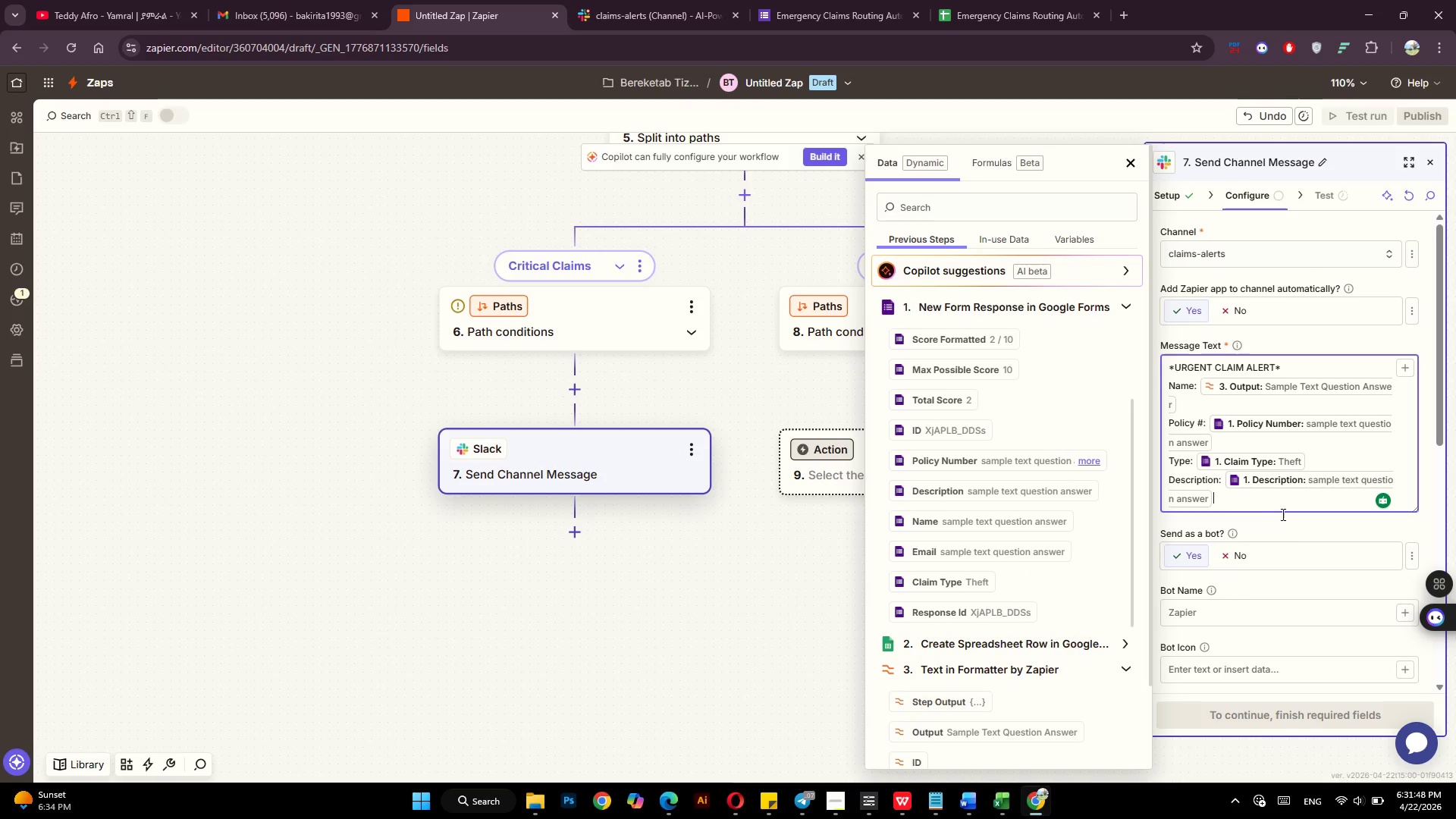 
left_click([1290, 526])
 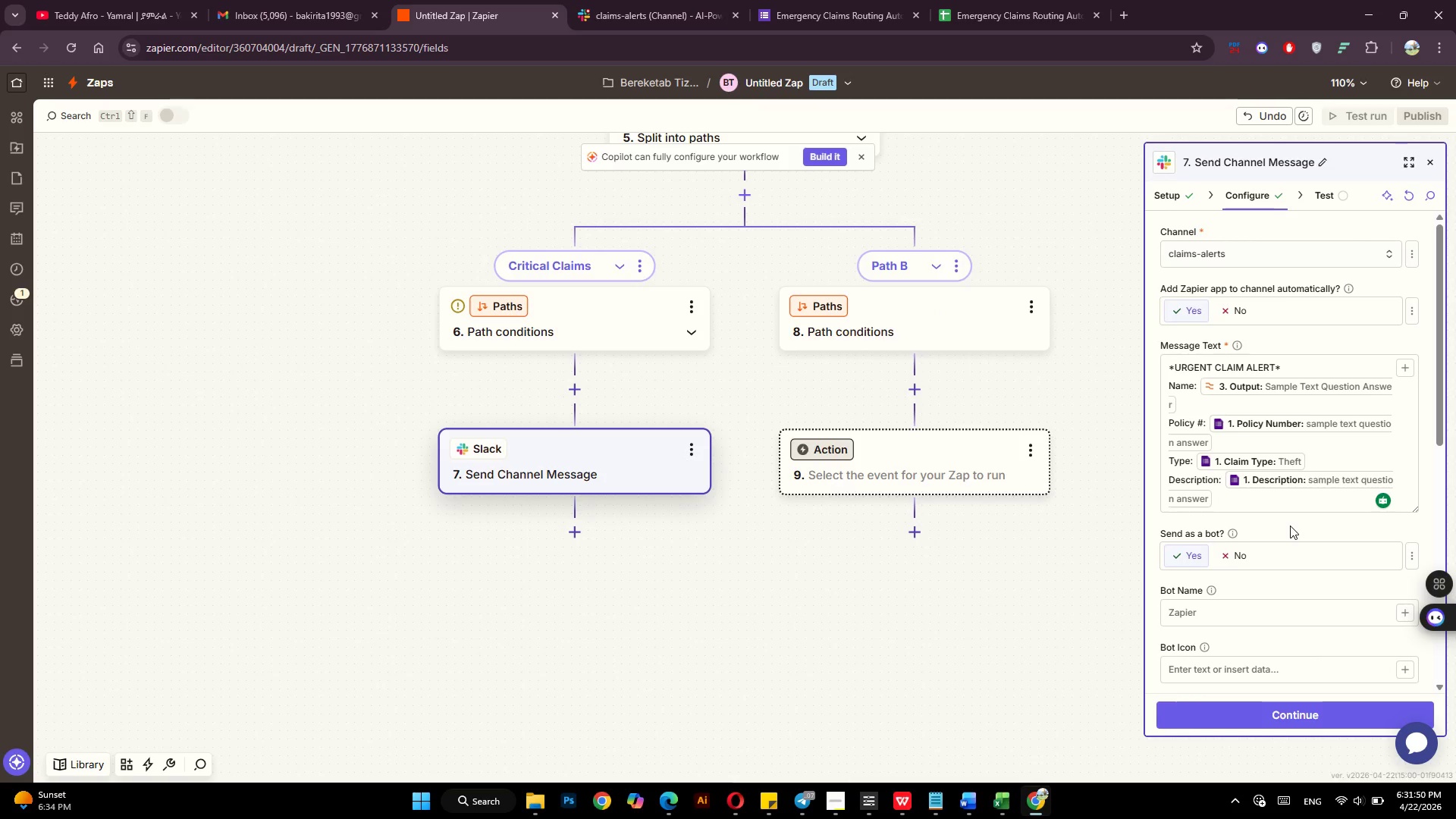 
scroll: coordinate [1290, 526], scroll_direction: down, amount: 2.0
 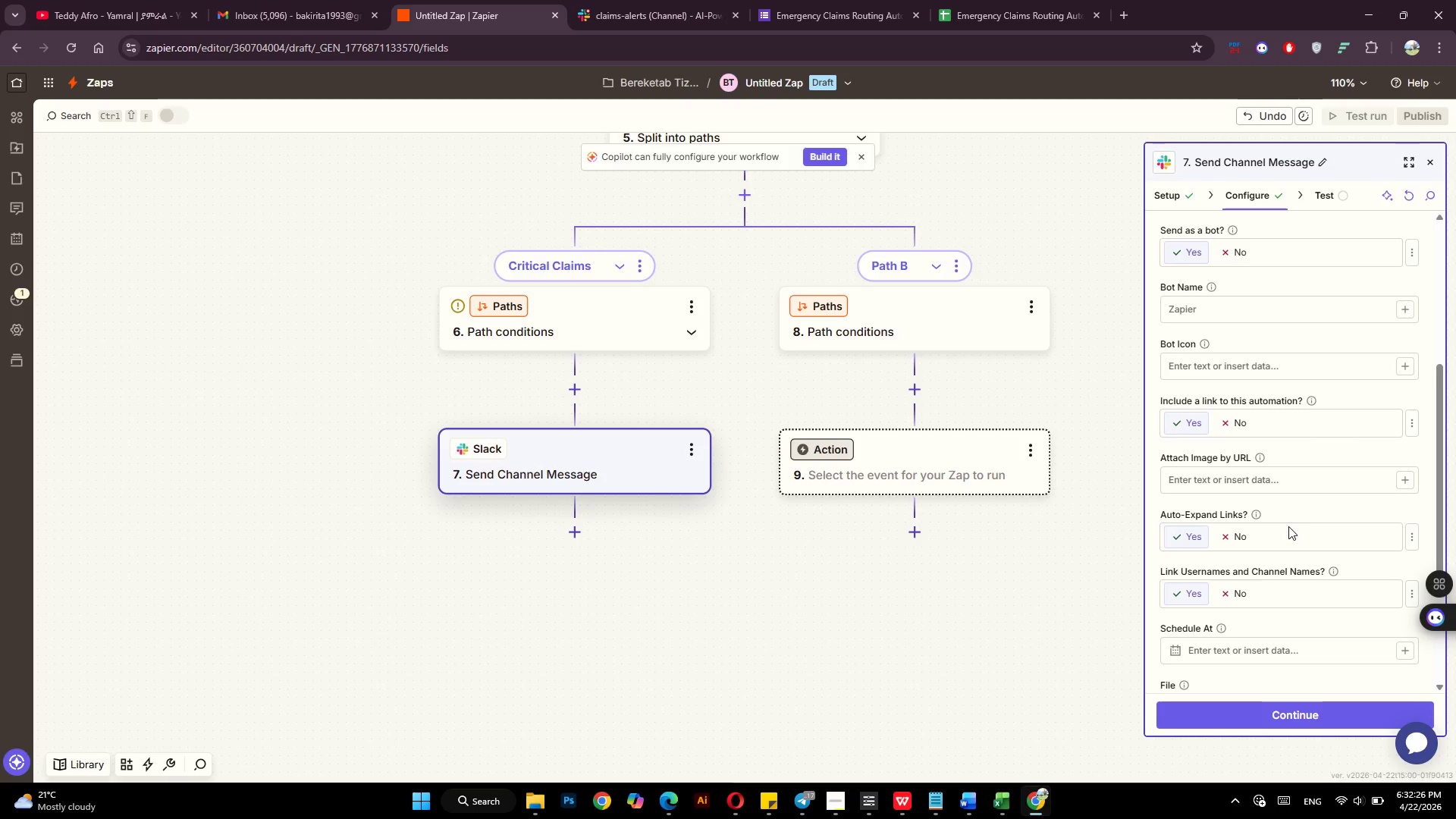 
wait(37.7)
 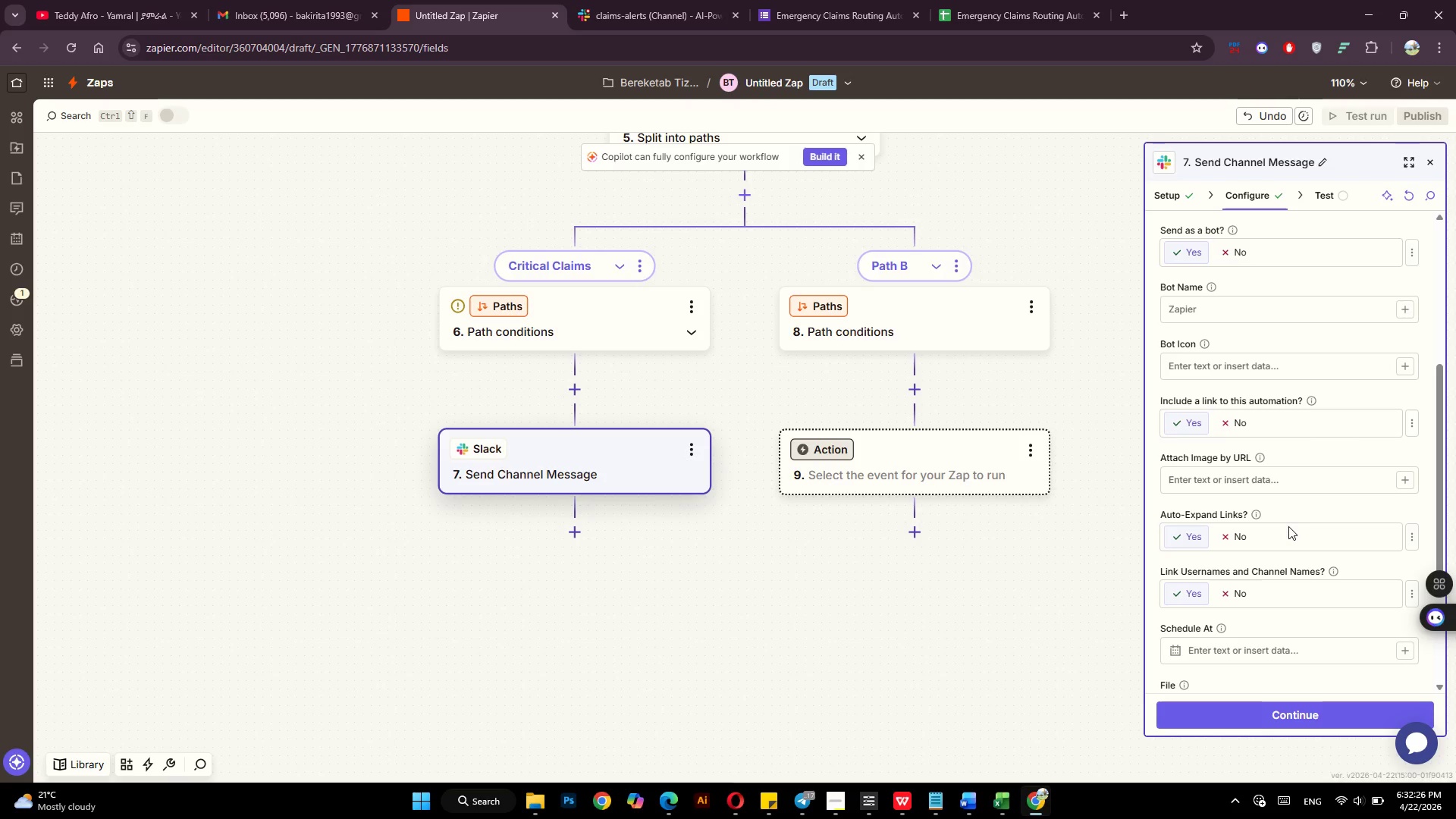 
mouse_move([865, 598])
 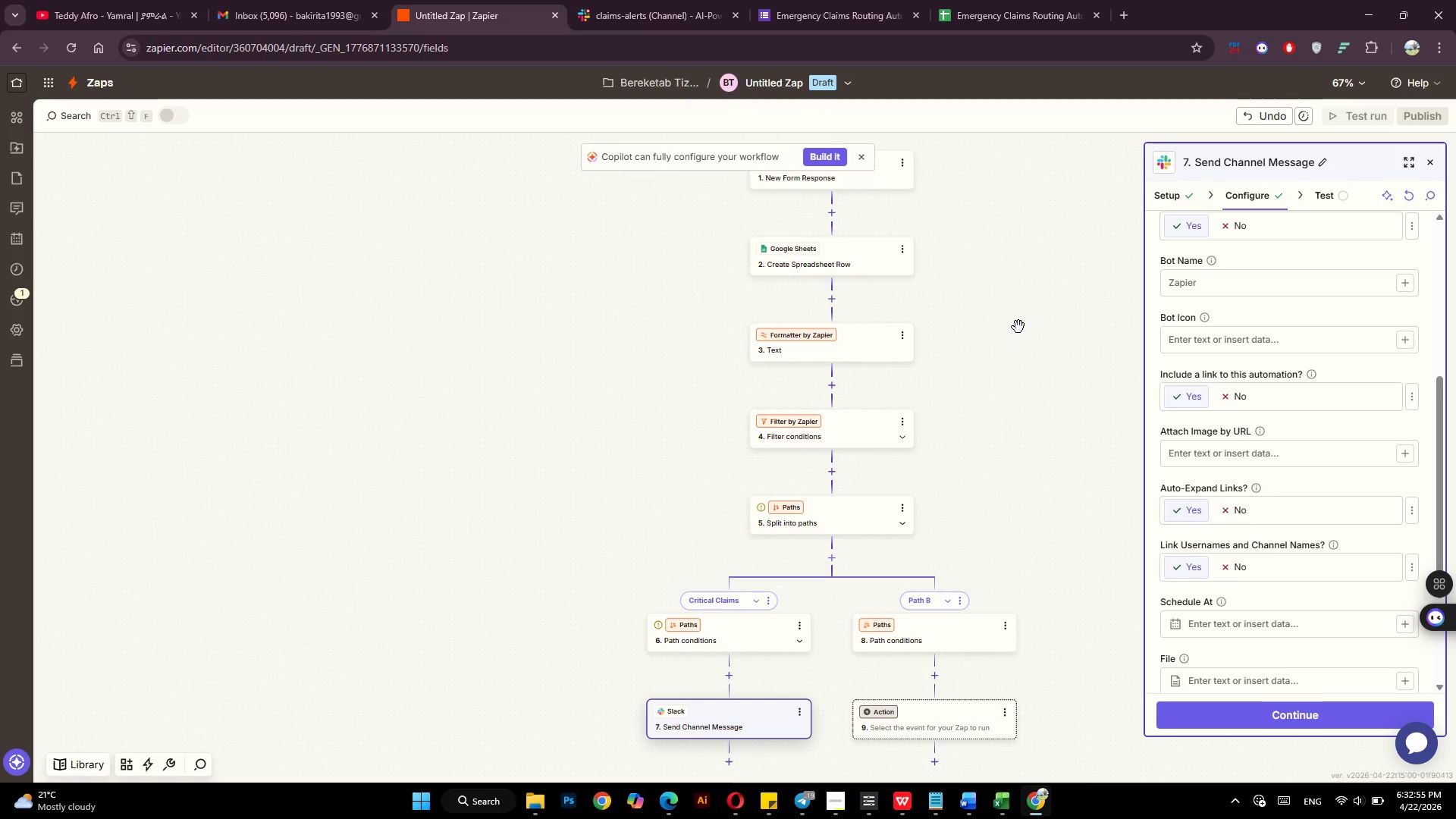 
wait(26.54)
 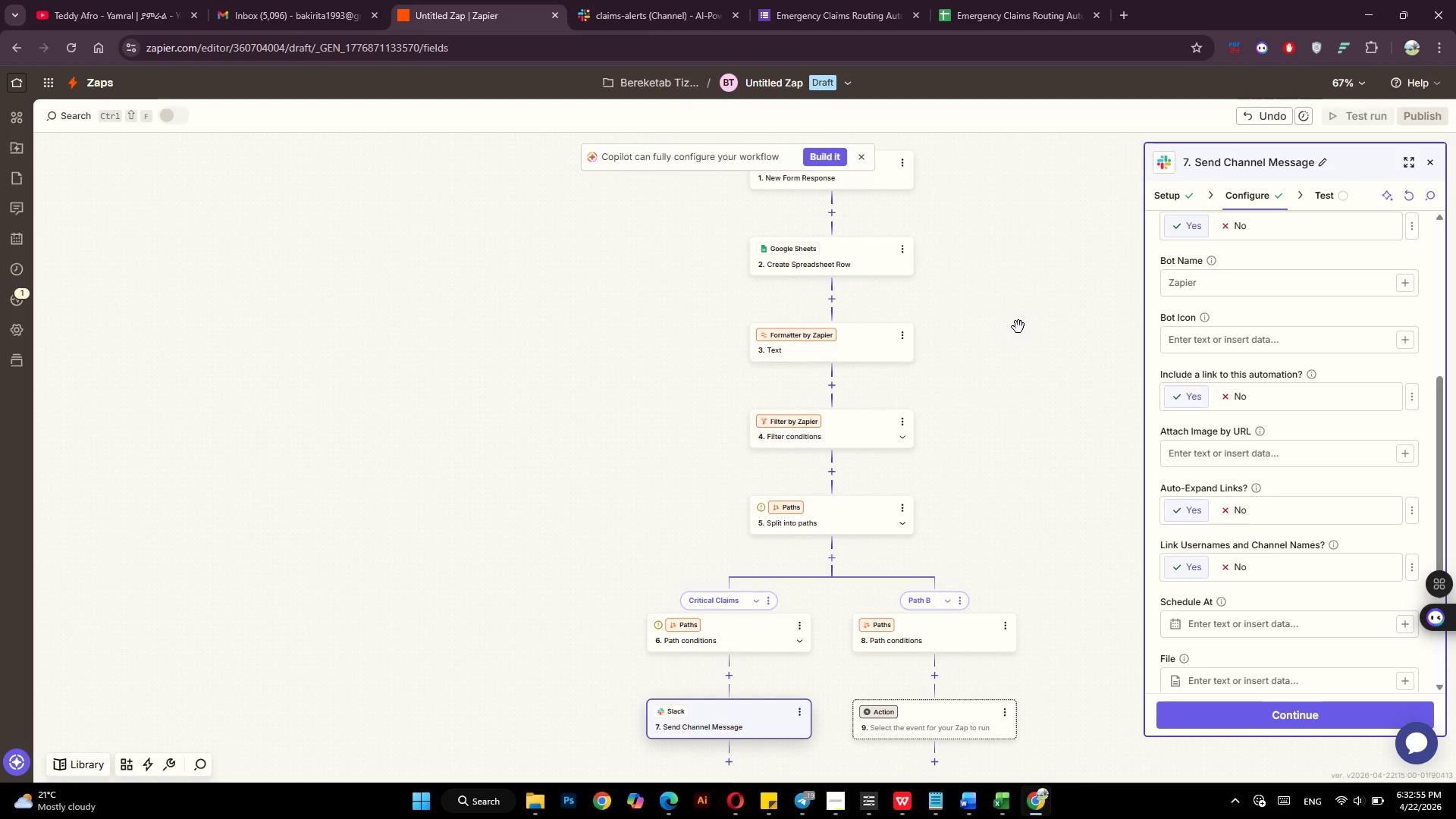 
left_click([860, 158])
 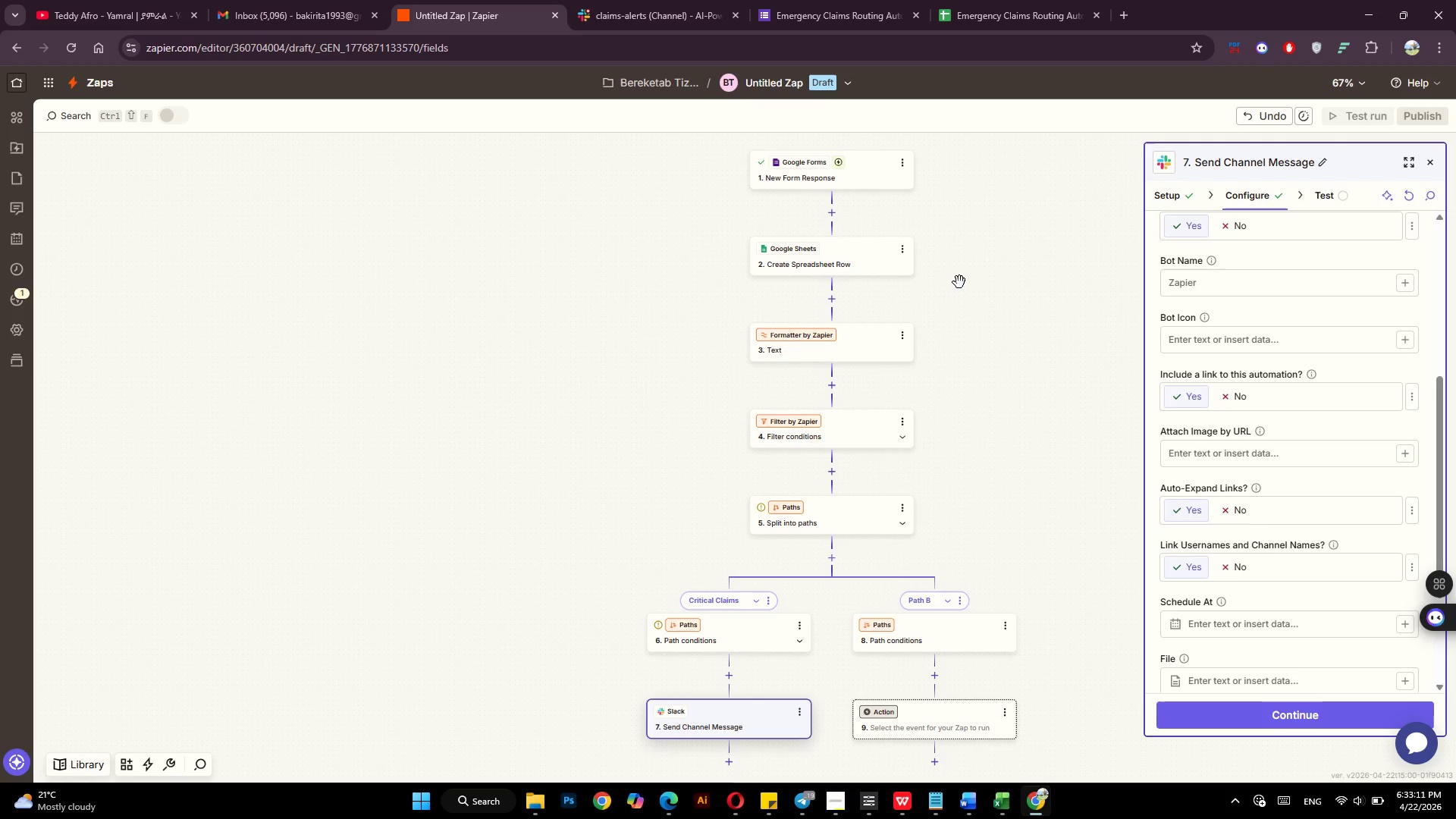 
wait(15.33)
 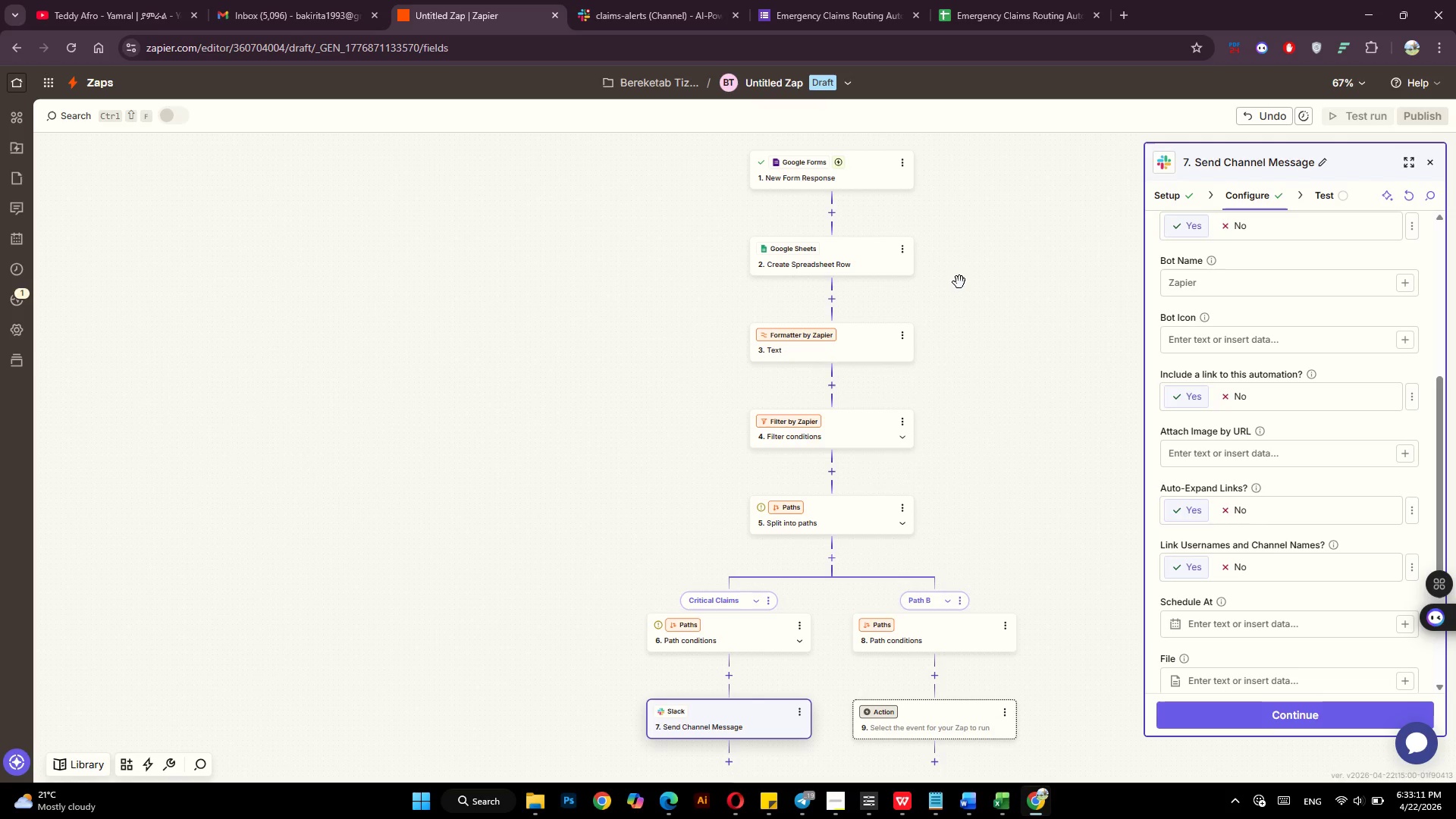 
left_click([1297, 722])
 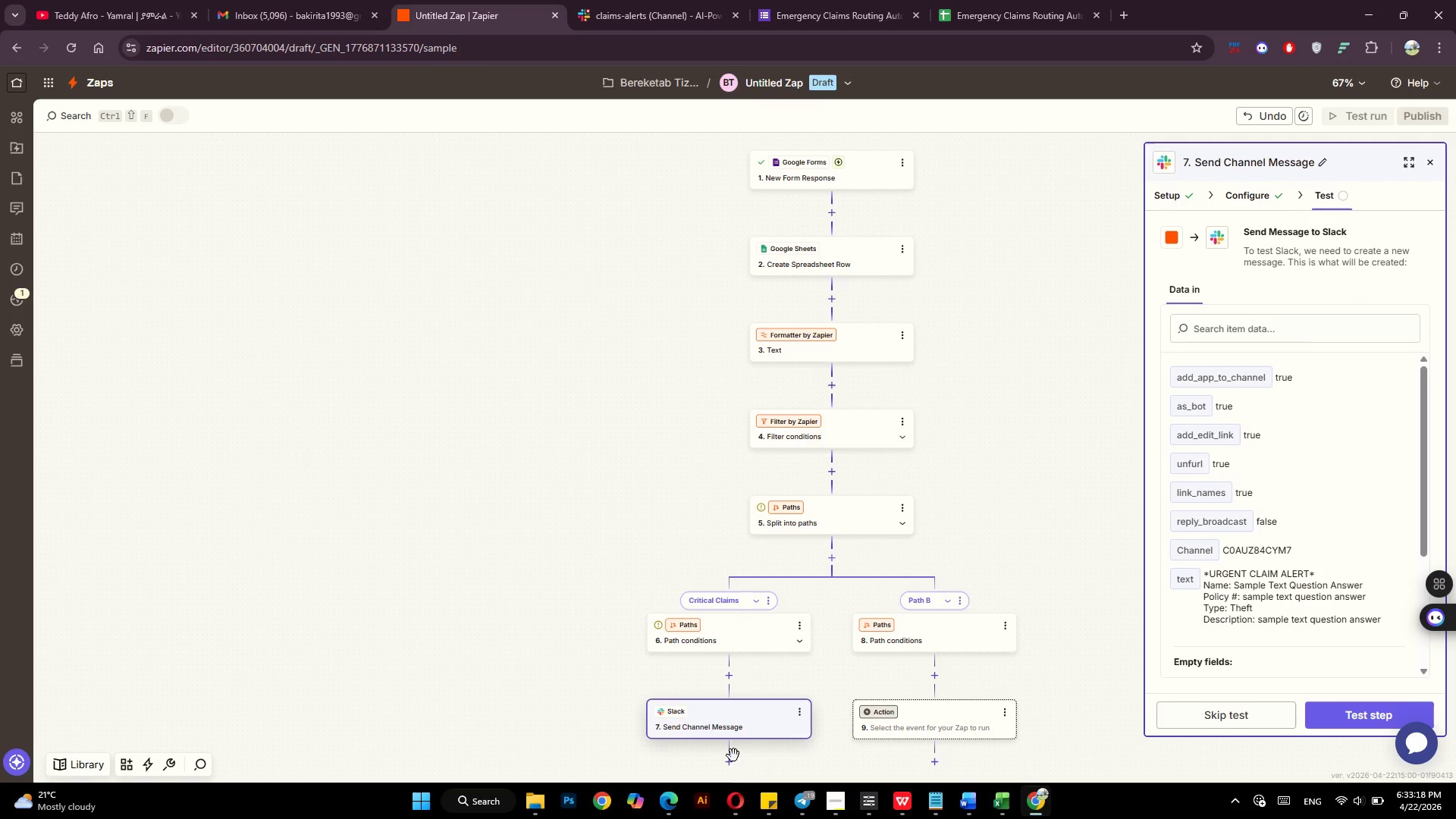 
left_click([731, 764])
 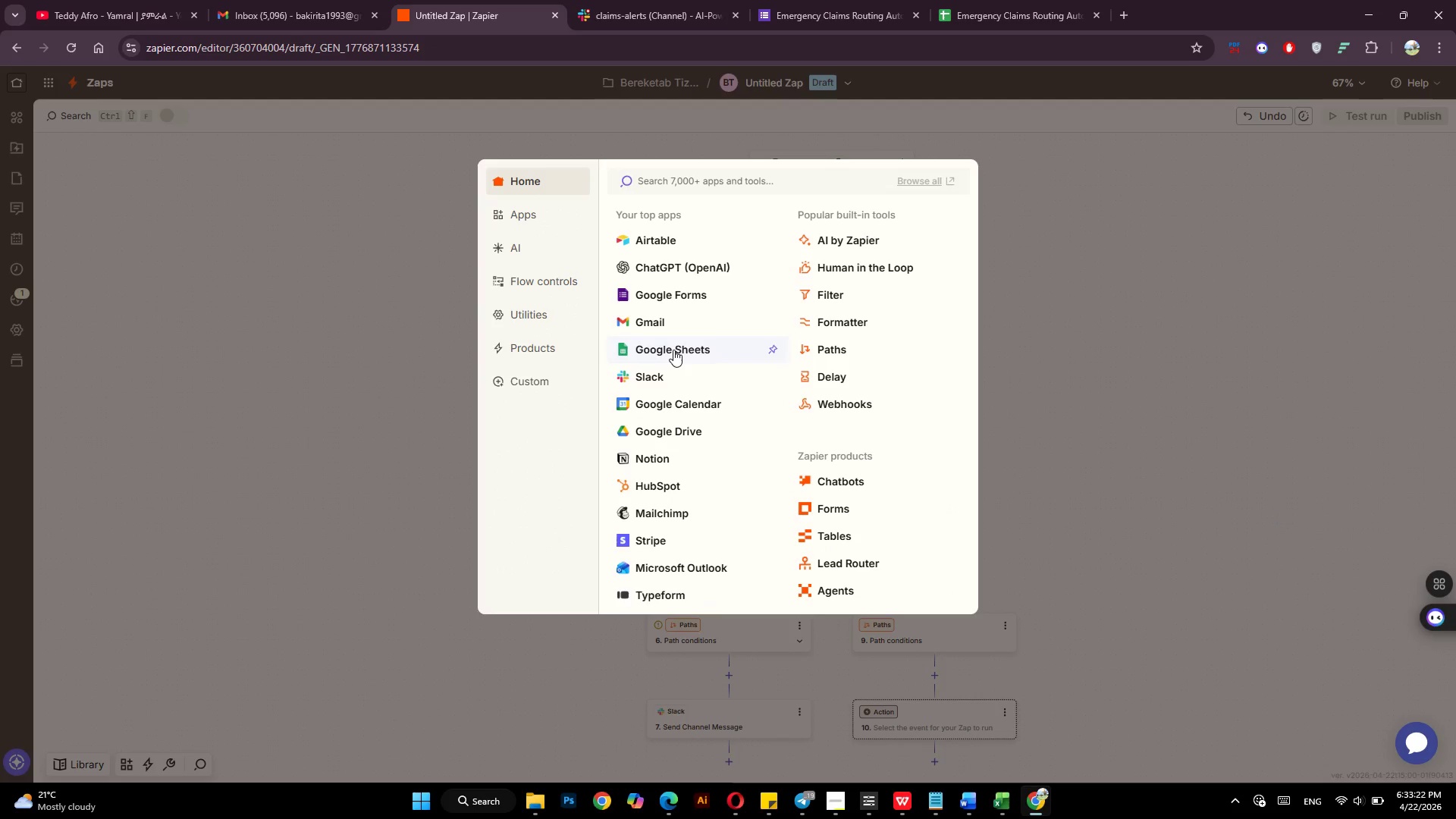 
left_click([675, 349])
 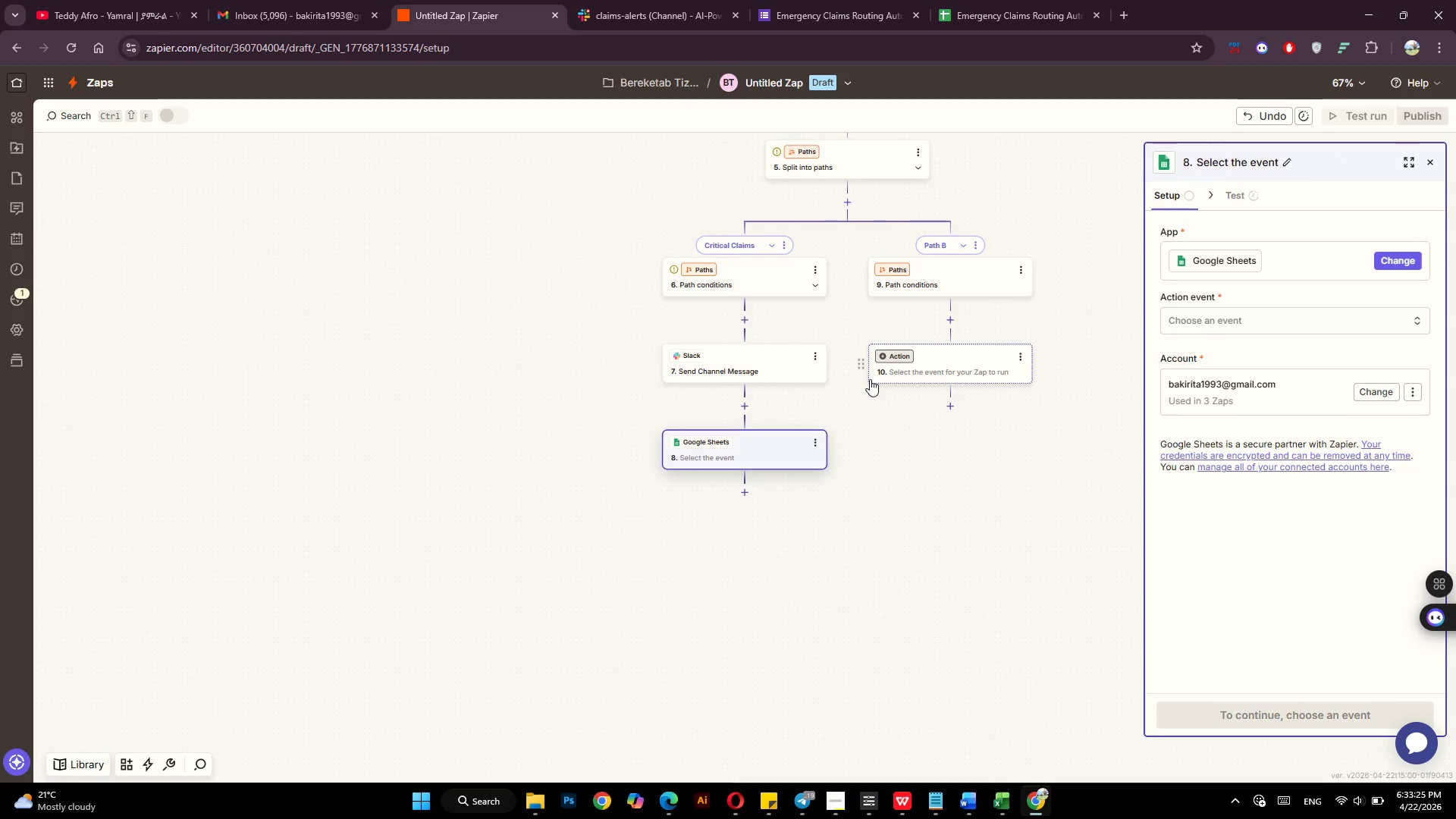 
scroll: coordinate [883, 550], scroll_direction: up, amount: 8.0
 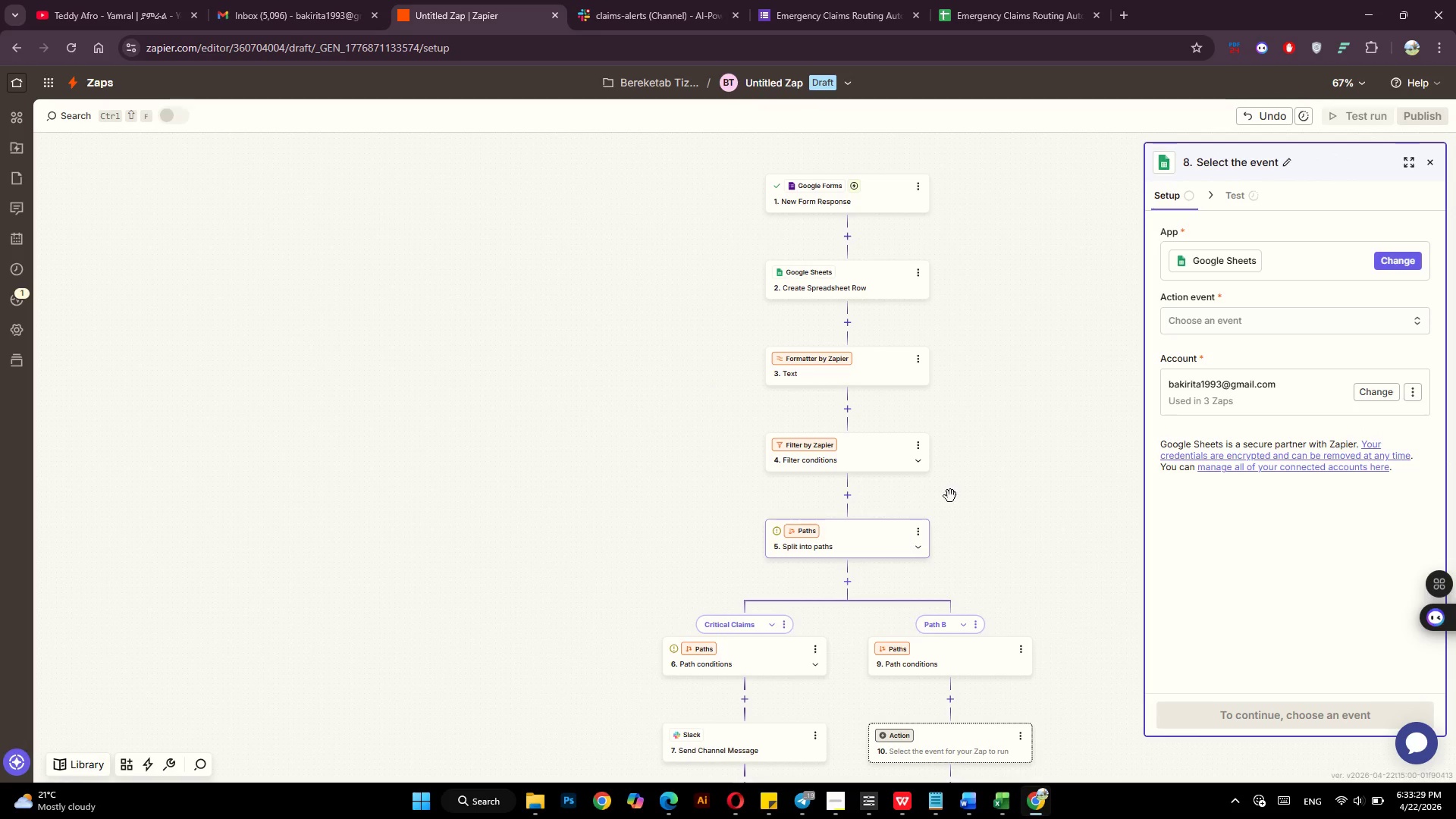 
scroll: coordinate [981, 473], scroll_direction: down, amount: 1.0
 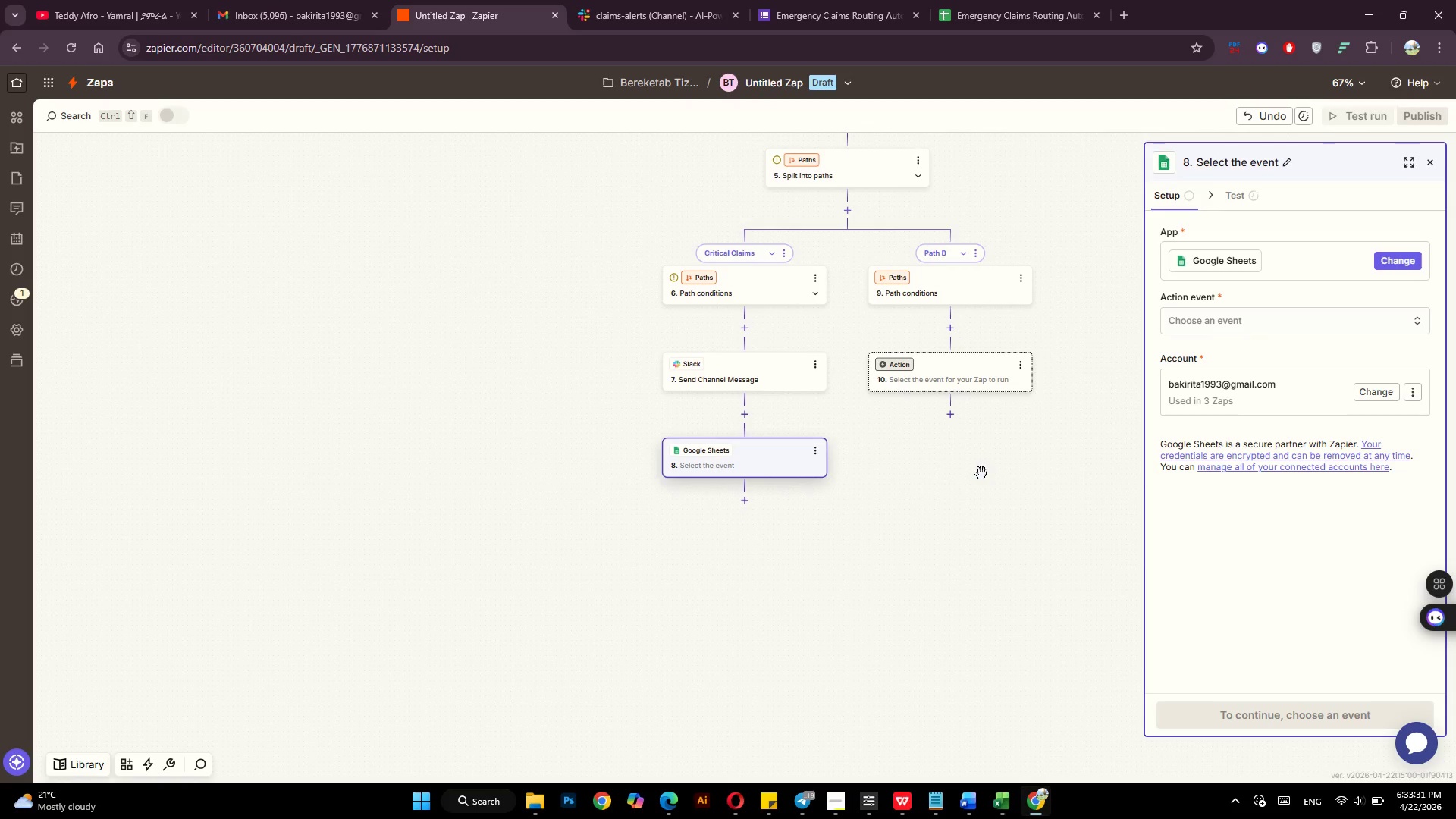 
scroll: coordinate [981, 473], scroll_direction: up, amount: 4.0
 